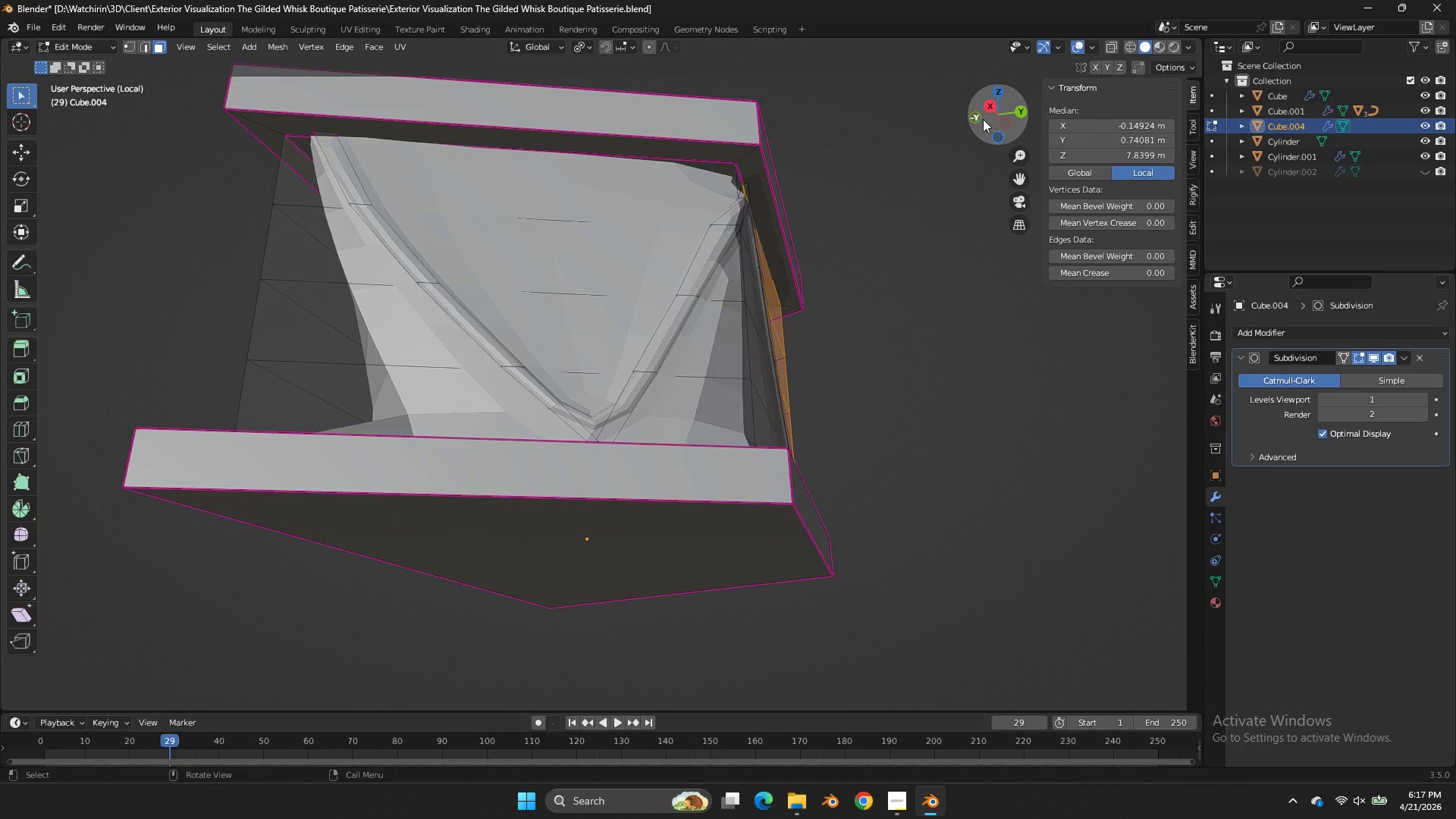 
left_click_drag(start_coordinate=[983, 121], to_coordinate=[849, 160])
 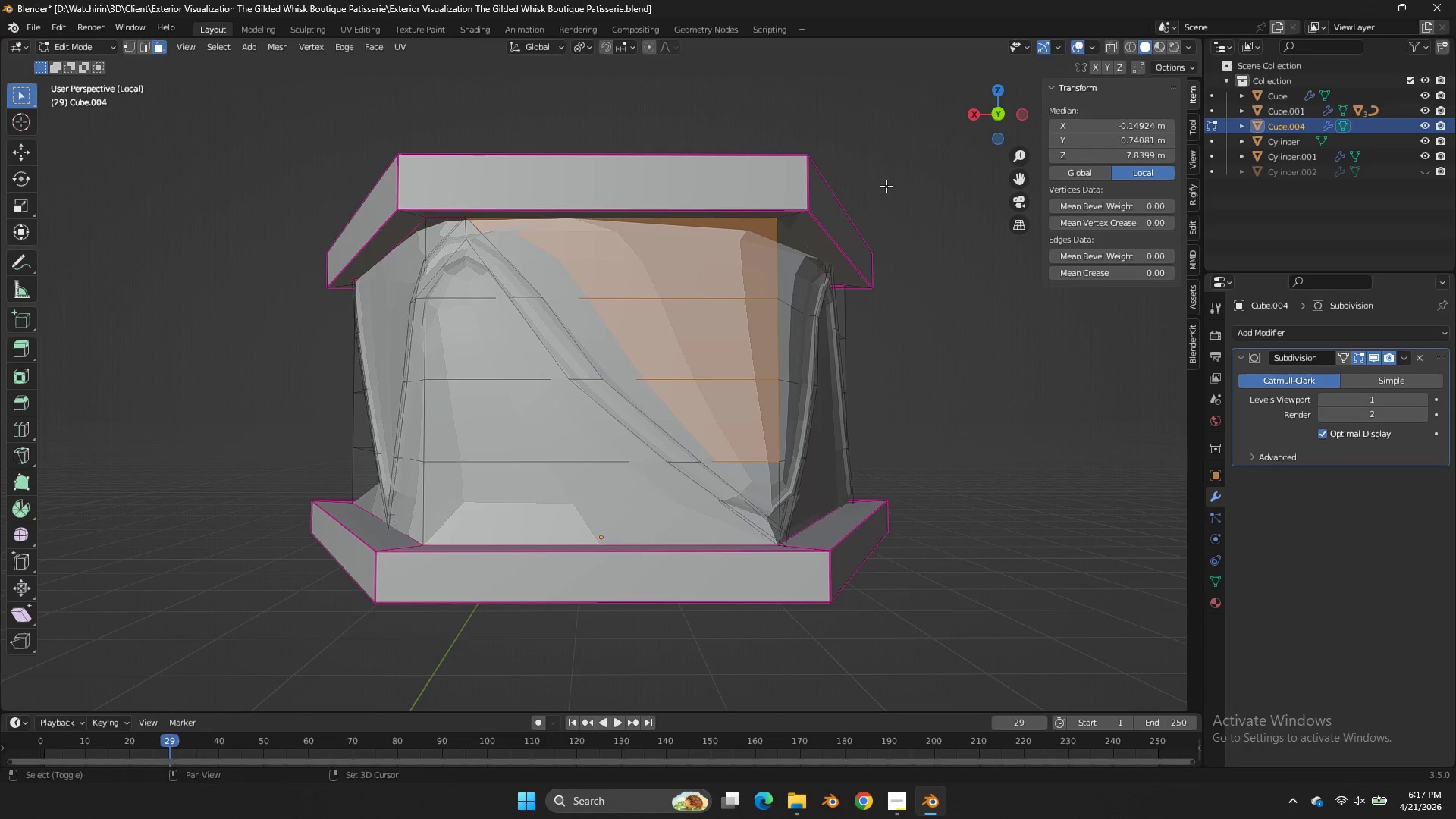 
key(Shift+E)
 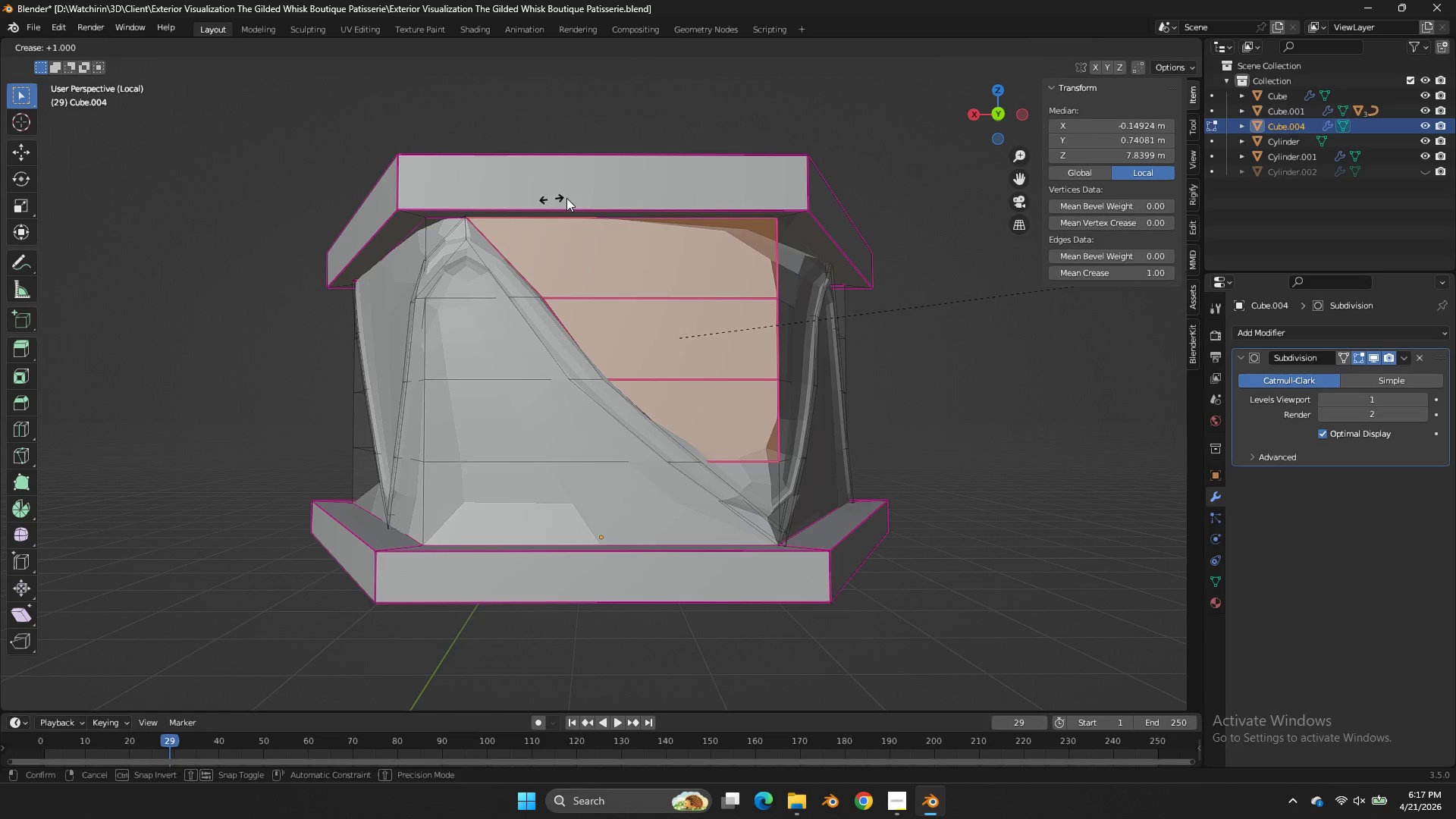 
left_click_drag(start_coordinate=[582, 198], to_coordinate=[586, 199])
 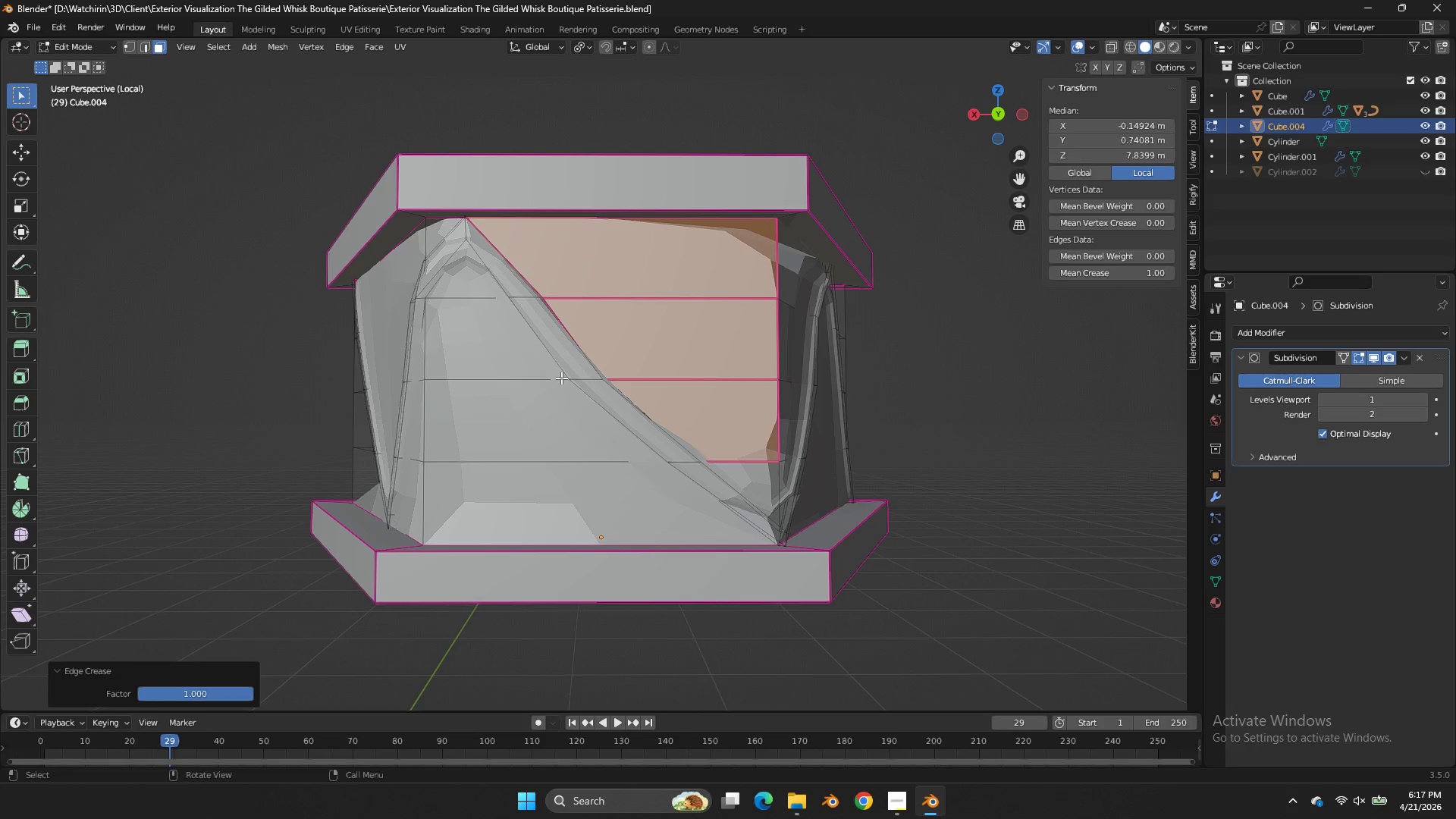 
left_click([479, 328])
 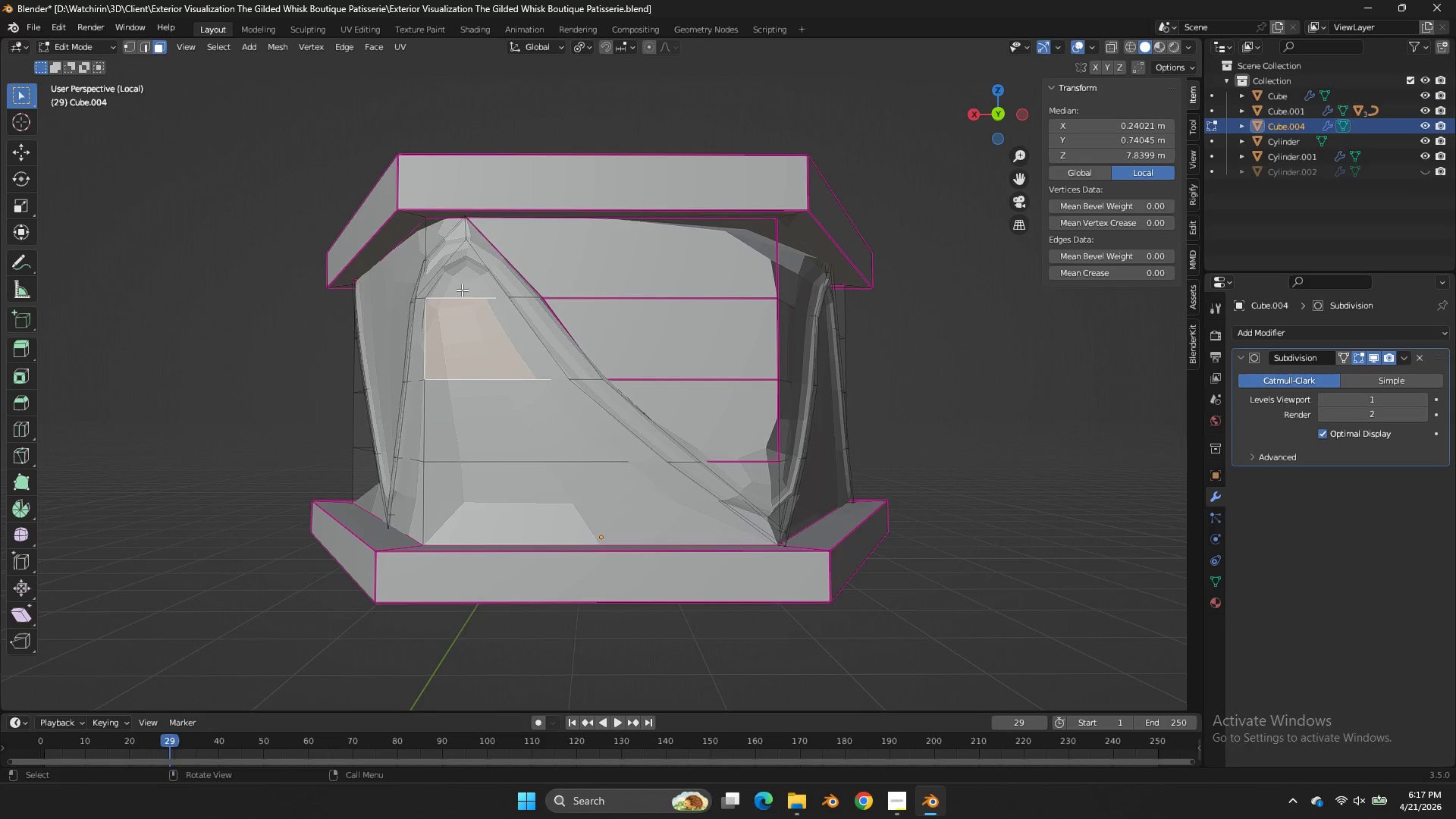 
double_click([495, 385])
 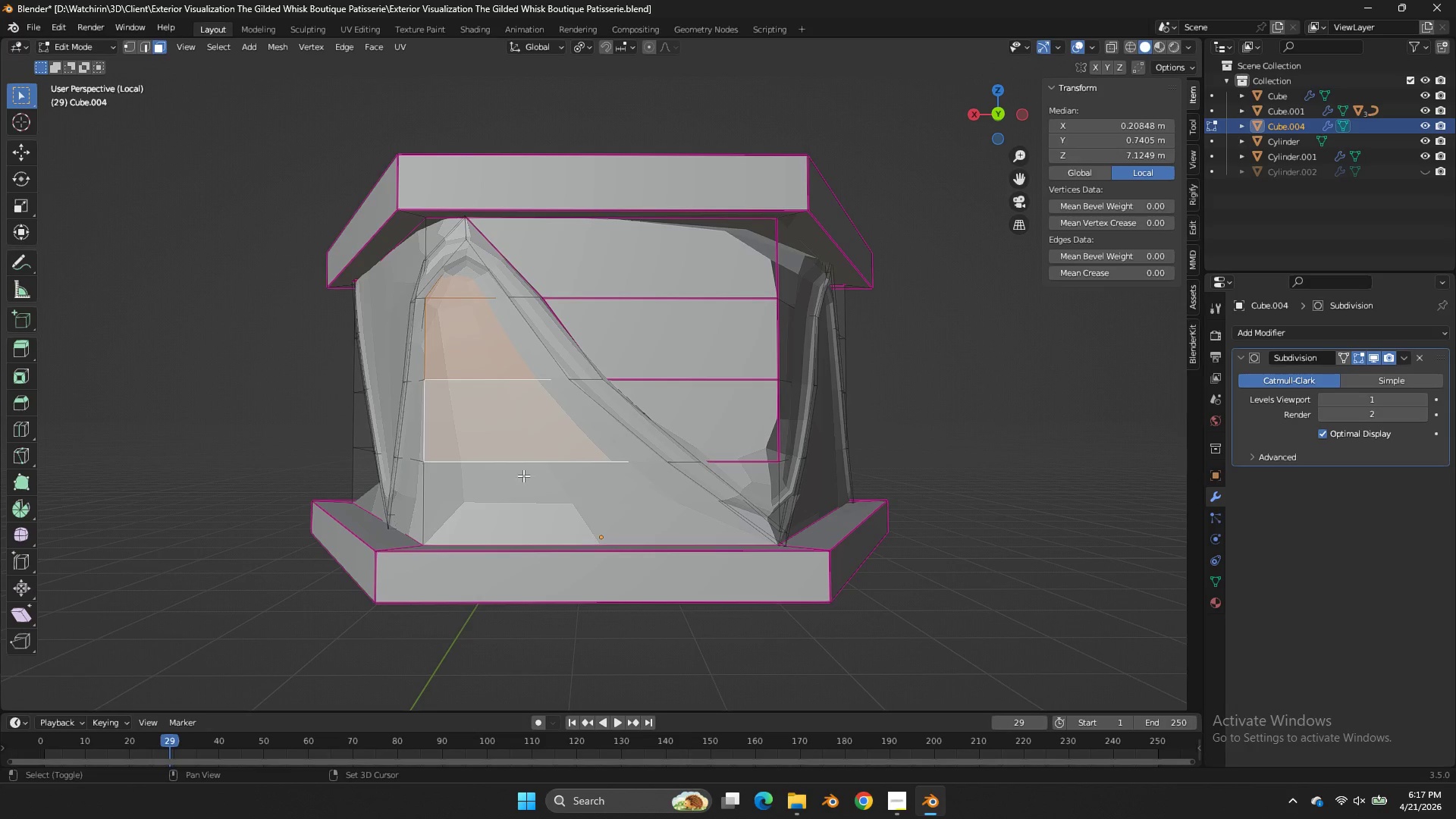 
triple_click([526, 484])
 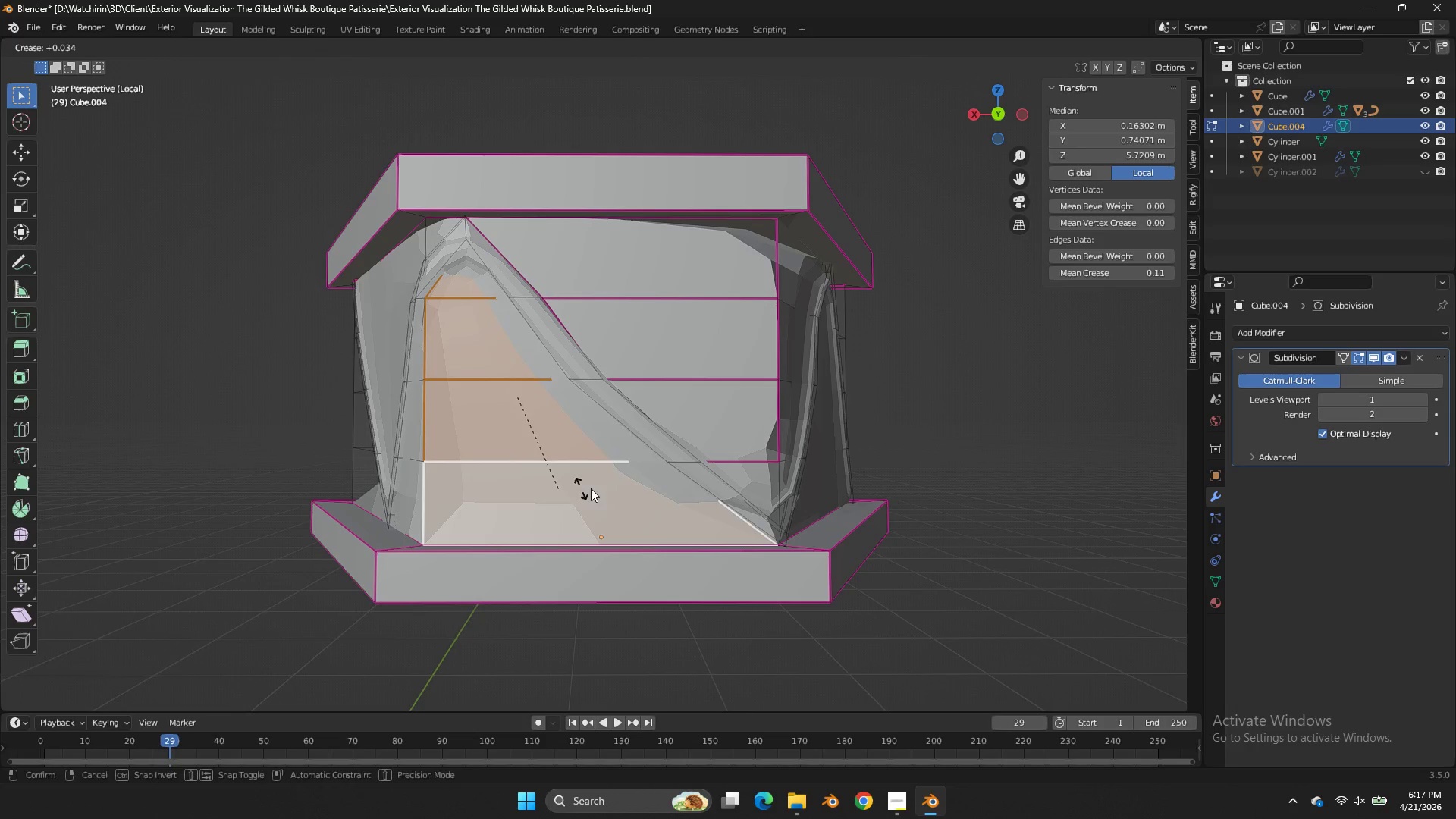 
key(Shift+E)
 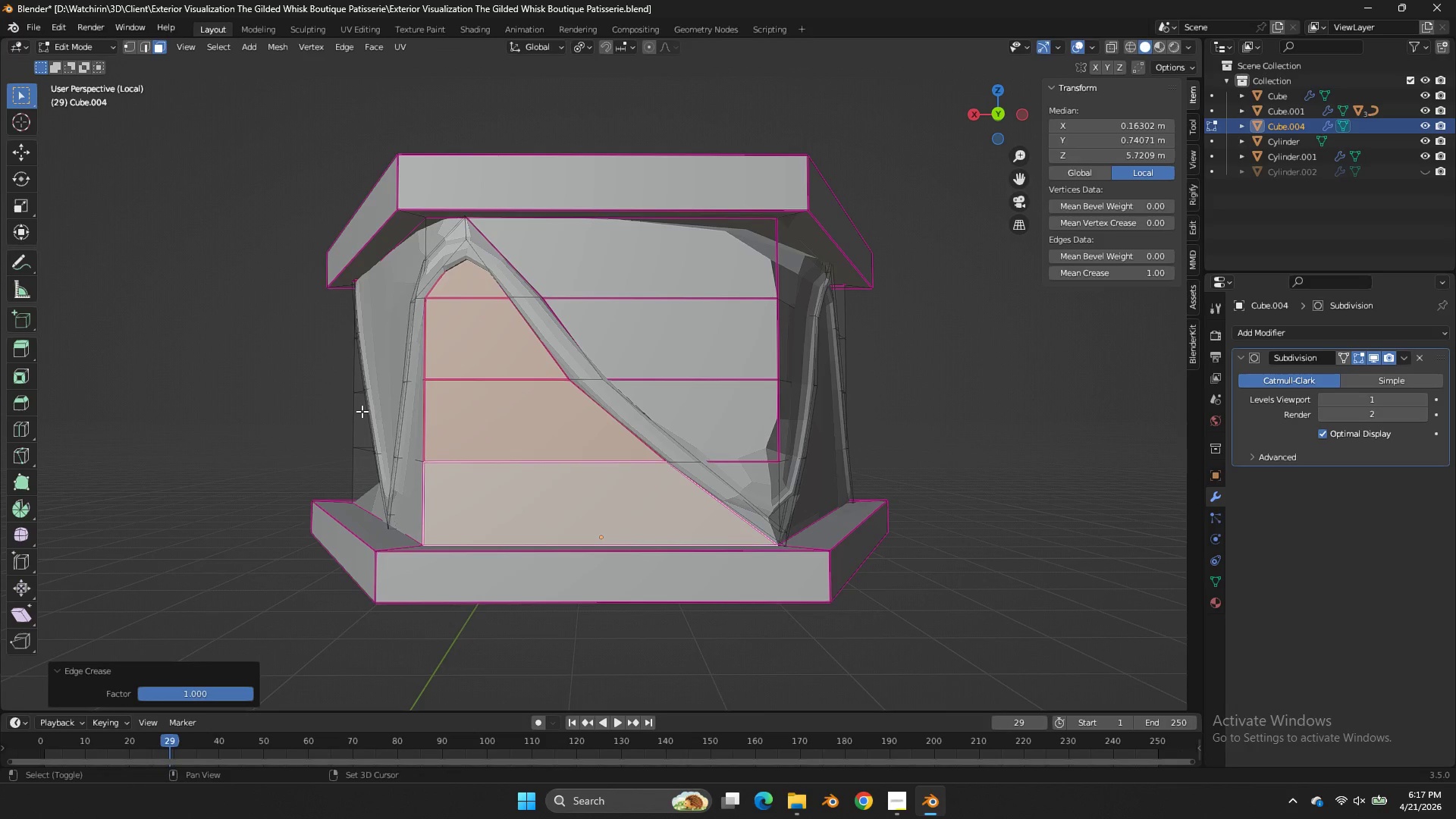 
left_click_drag(start_coordinate=[358, 413], to_coordinate=[378, 404])
 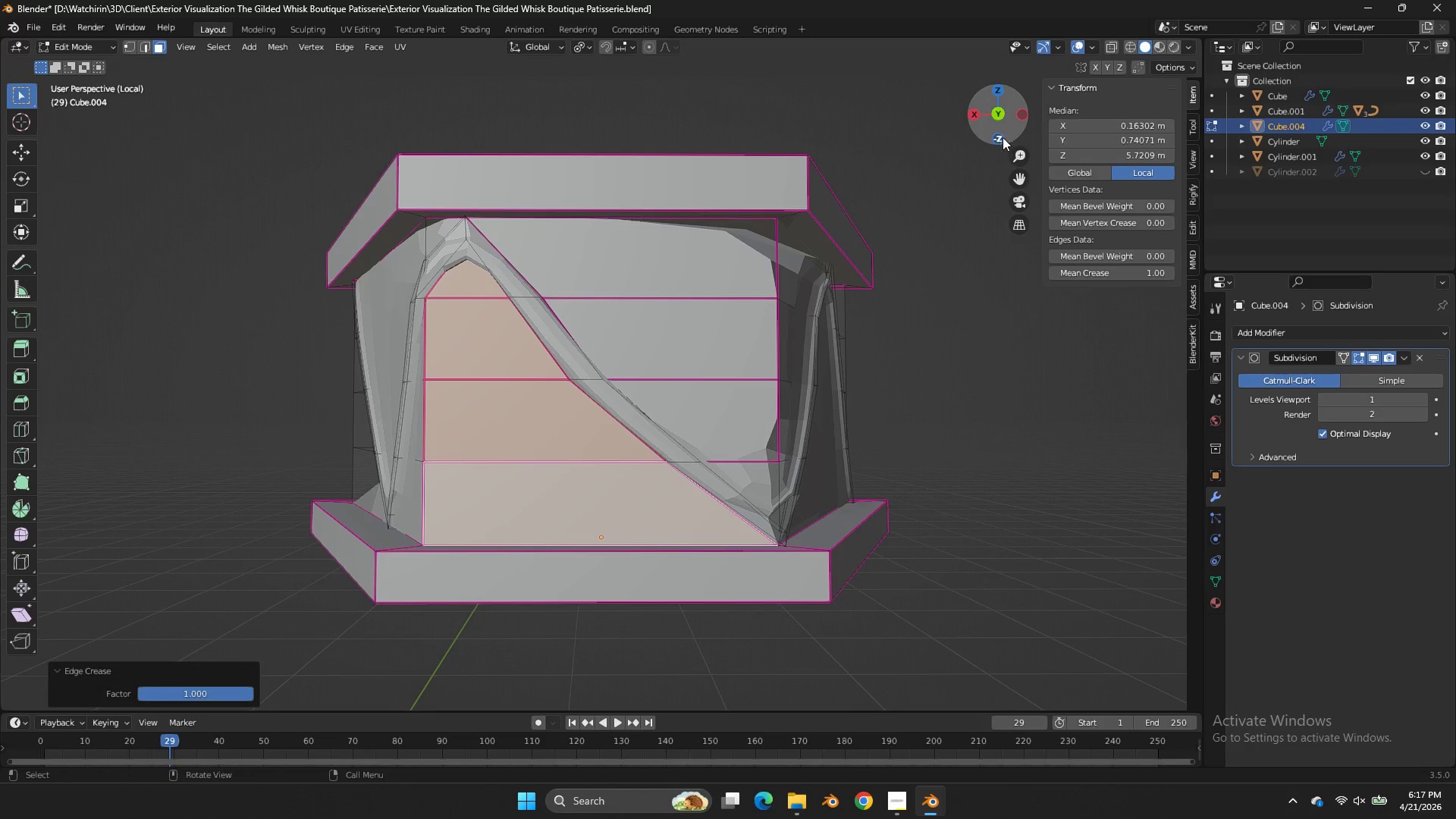 
left_click_drag(start_coordinate=[1009, 105], to_coordinate=[1133, 93])
 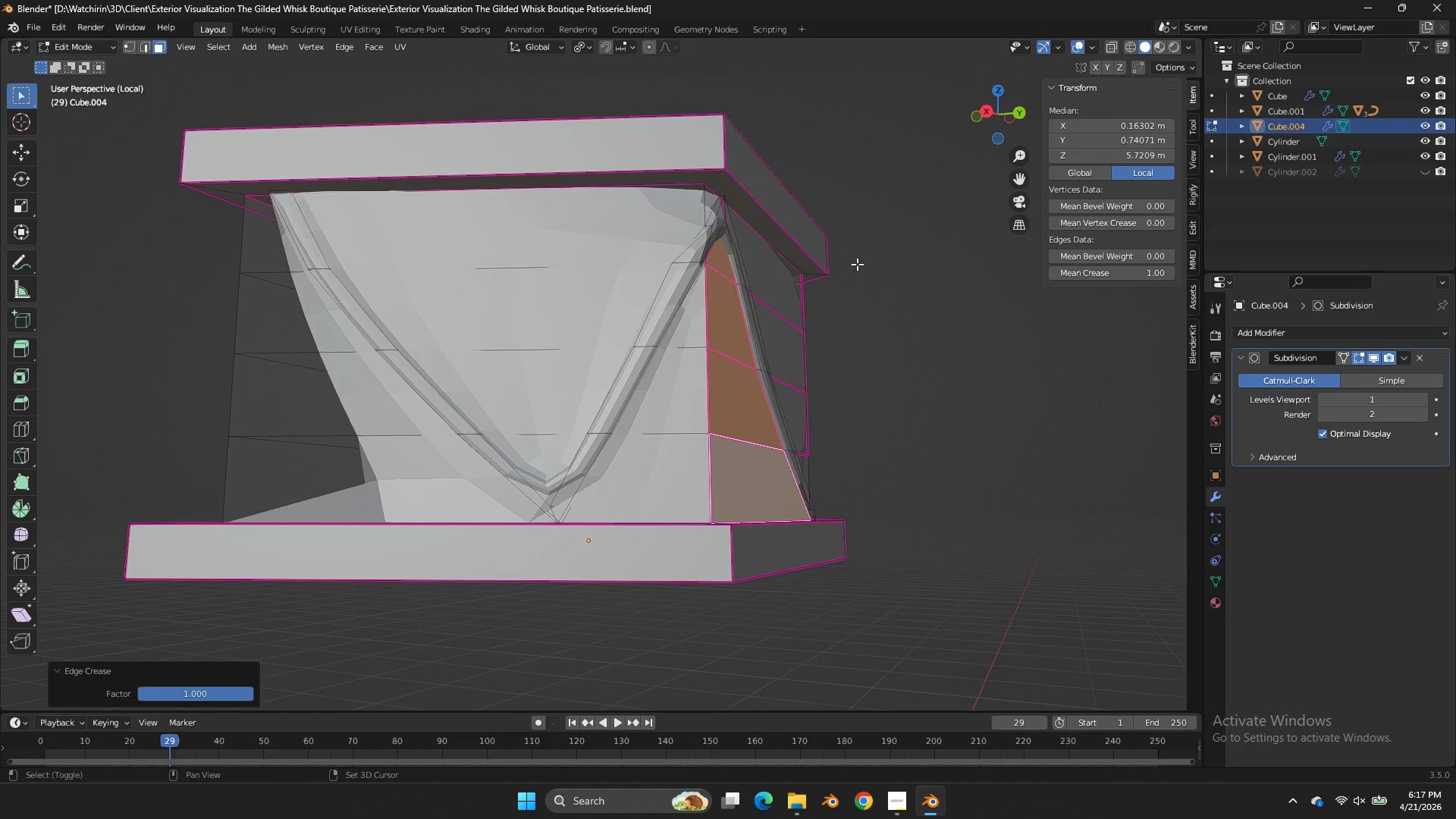 
double_click([493, 292])
 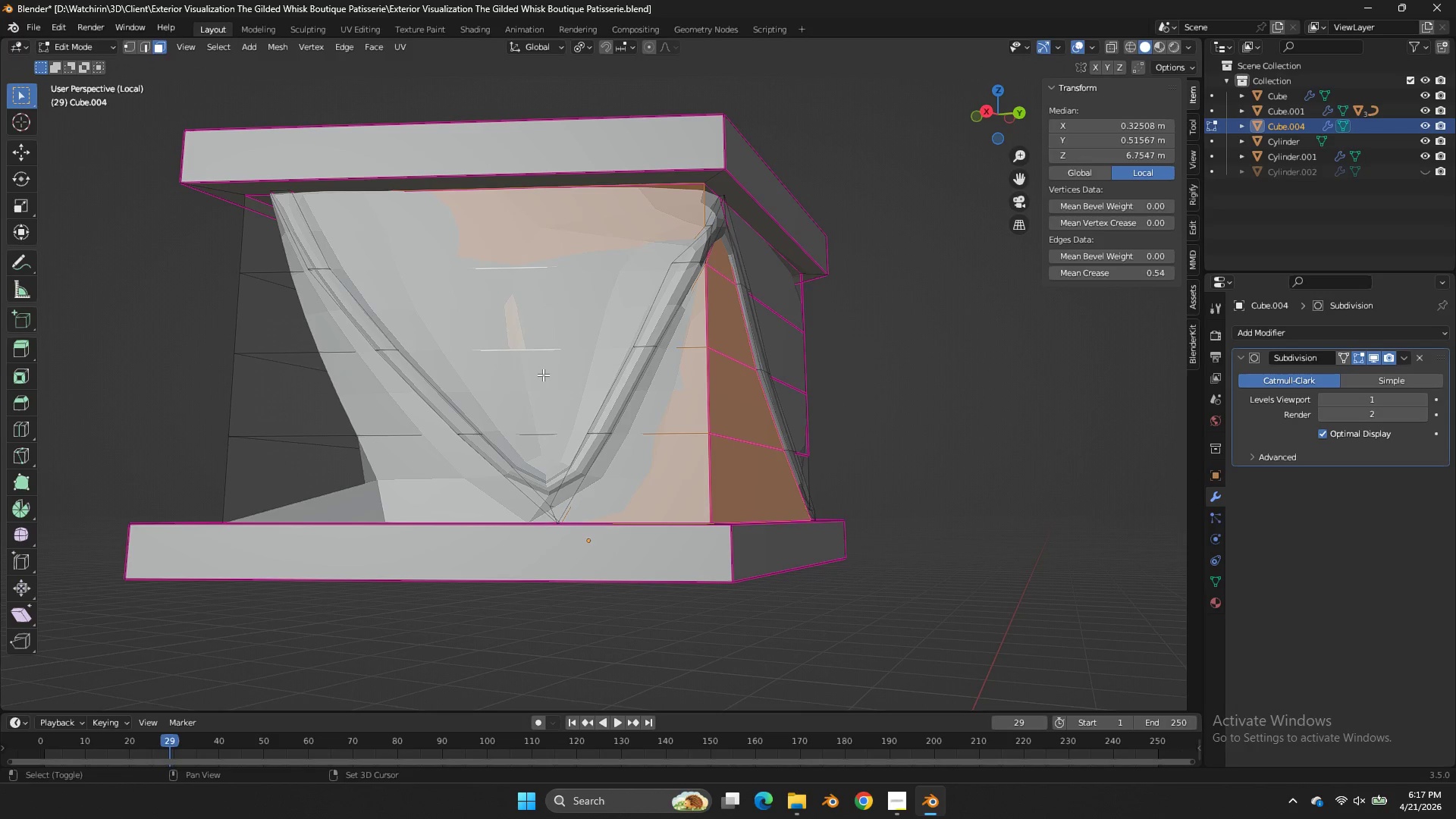 
triple_click([543, 375])
 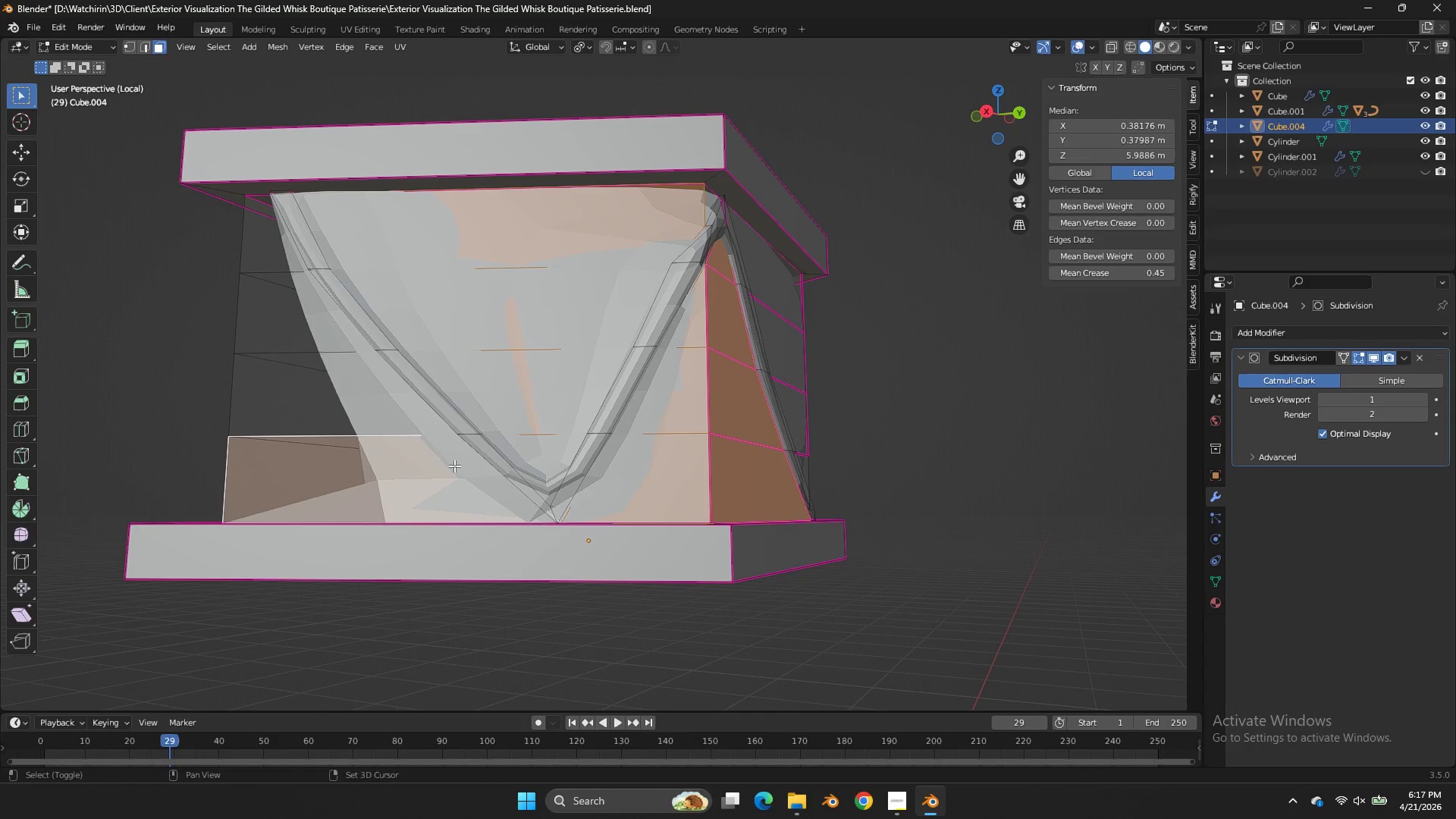 
double_click([362, 413])
 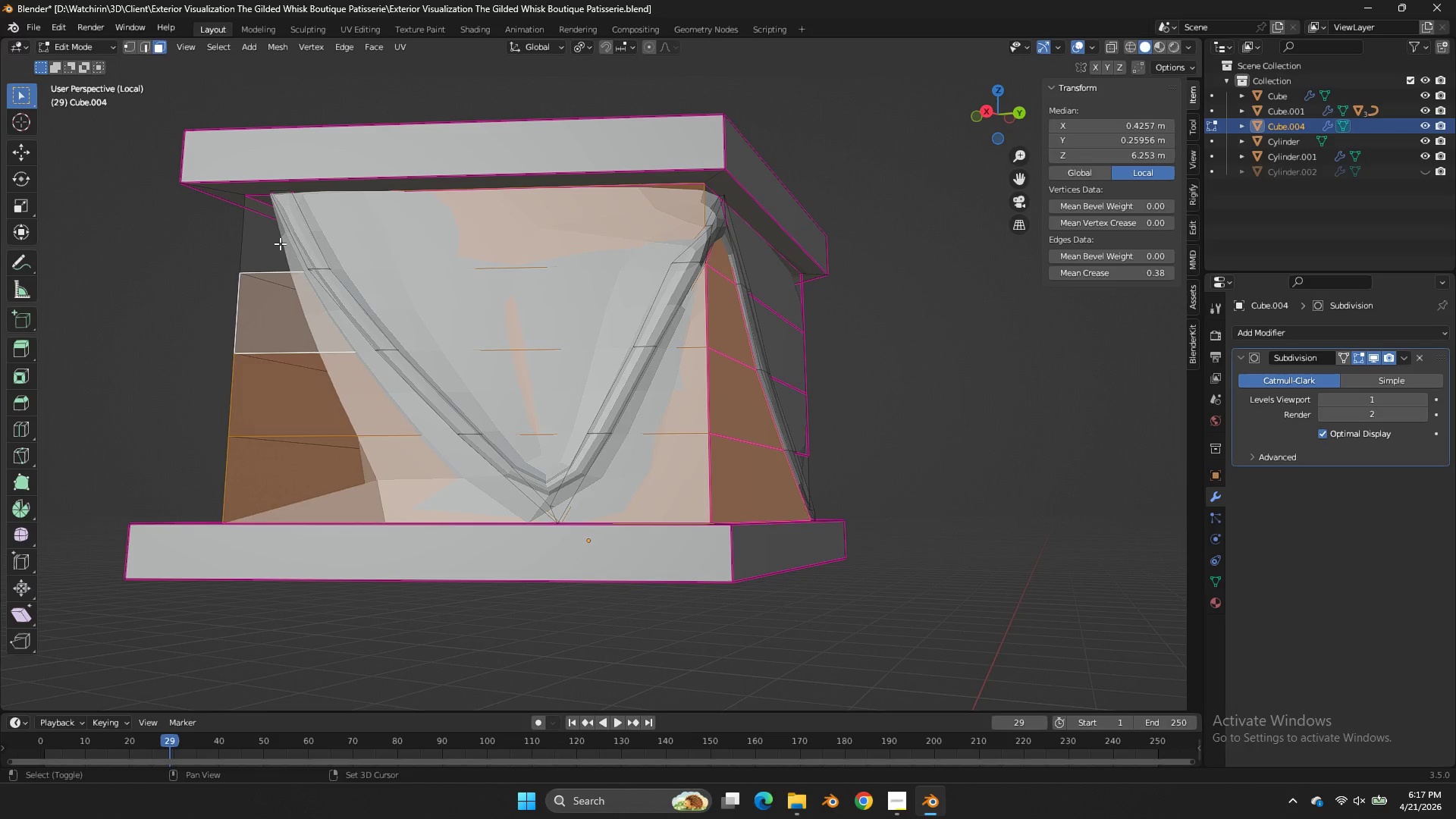 
triple_click([280, 243])
 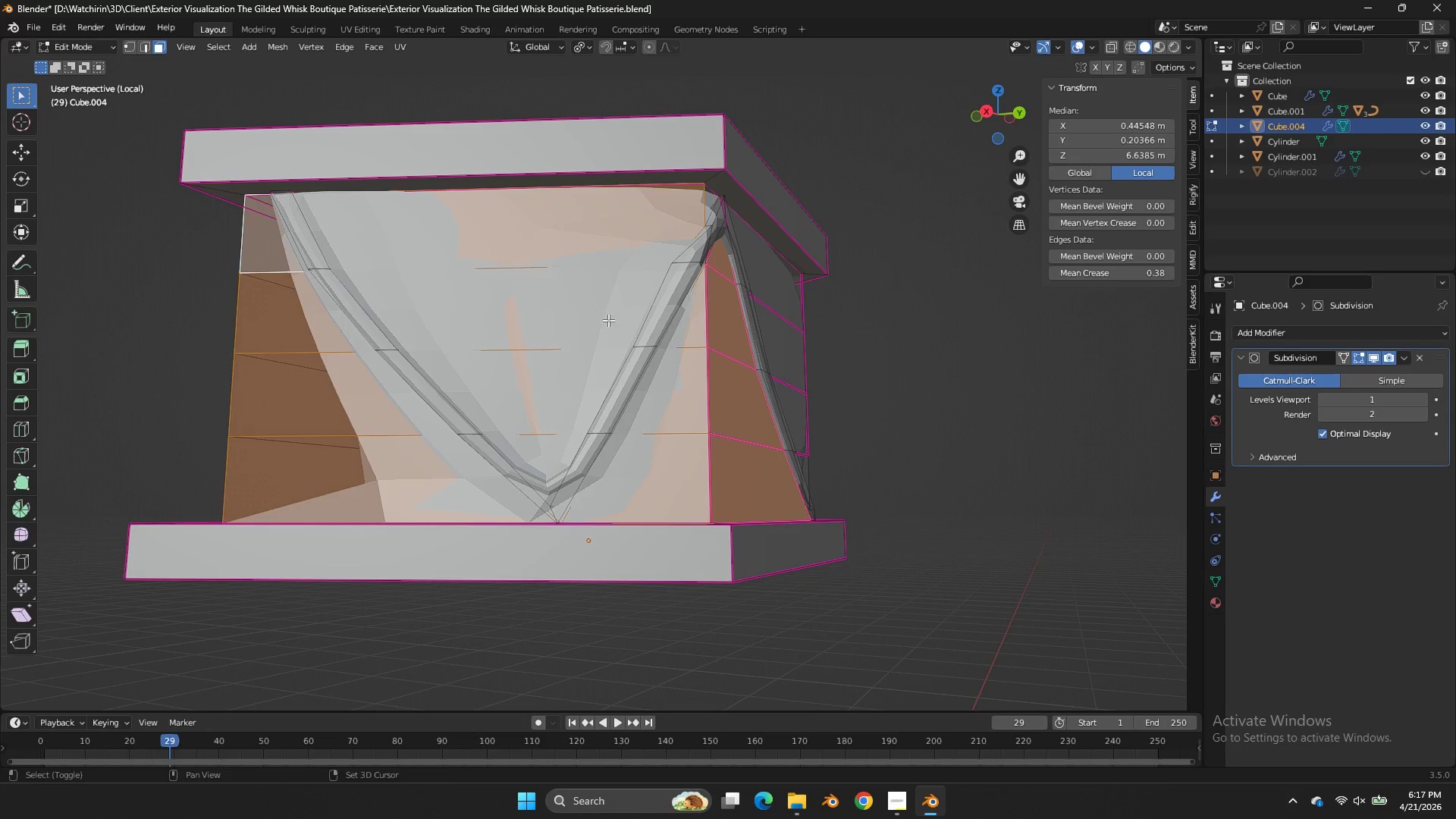 
key(Shift+E)
 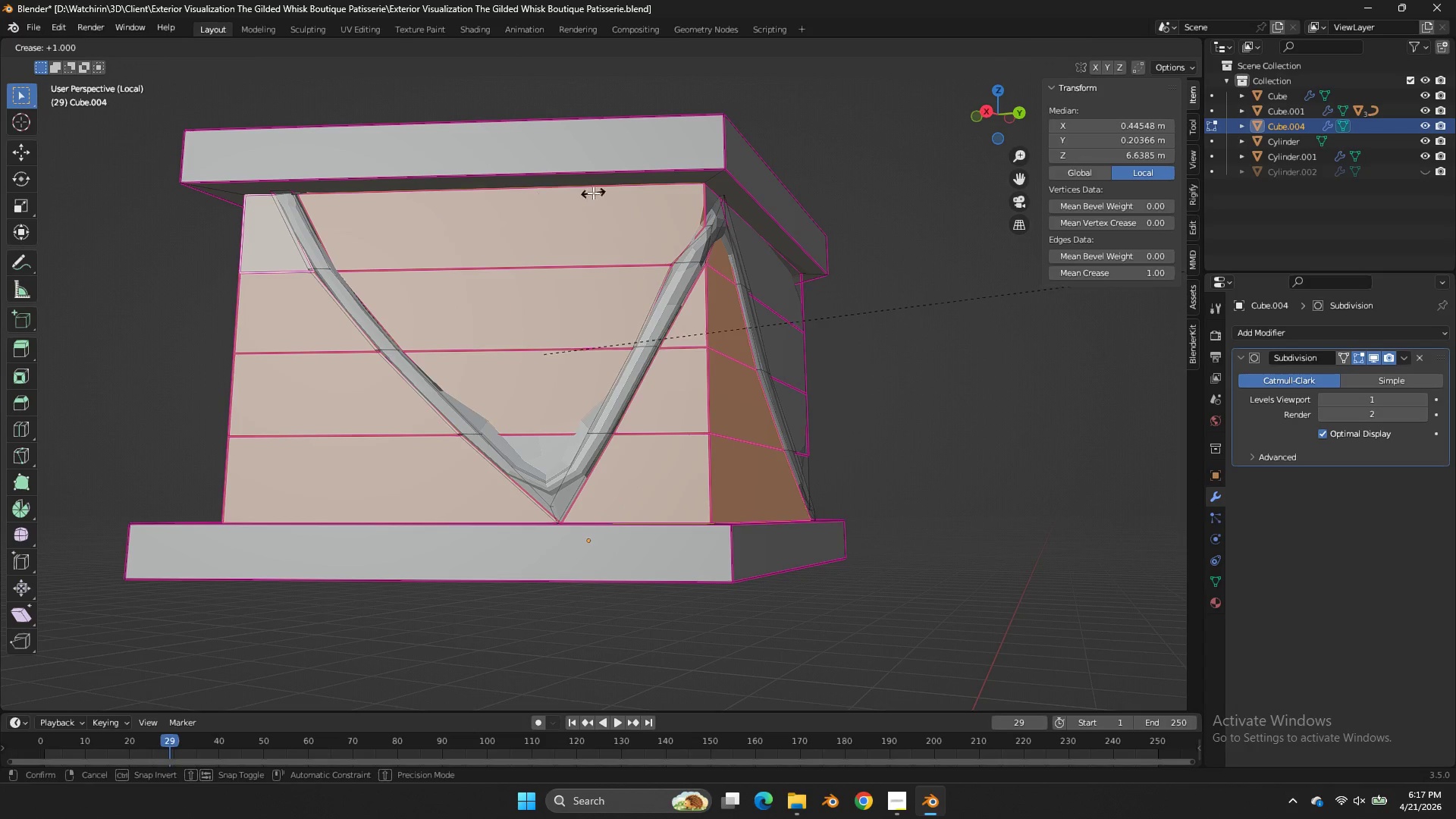 
left_click_drag(start_coordinate=[593, 193], to_coordinate=[597, 191])
 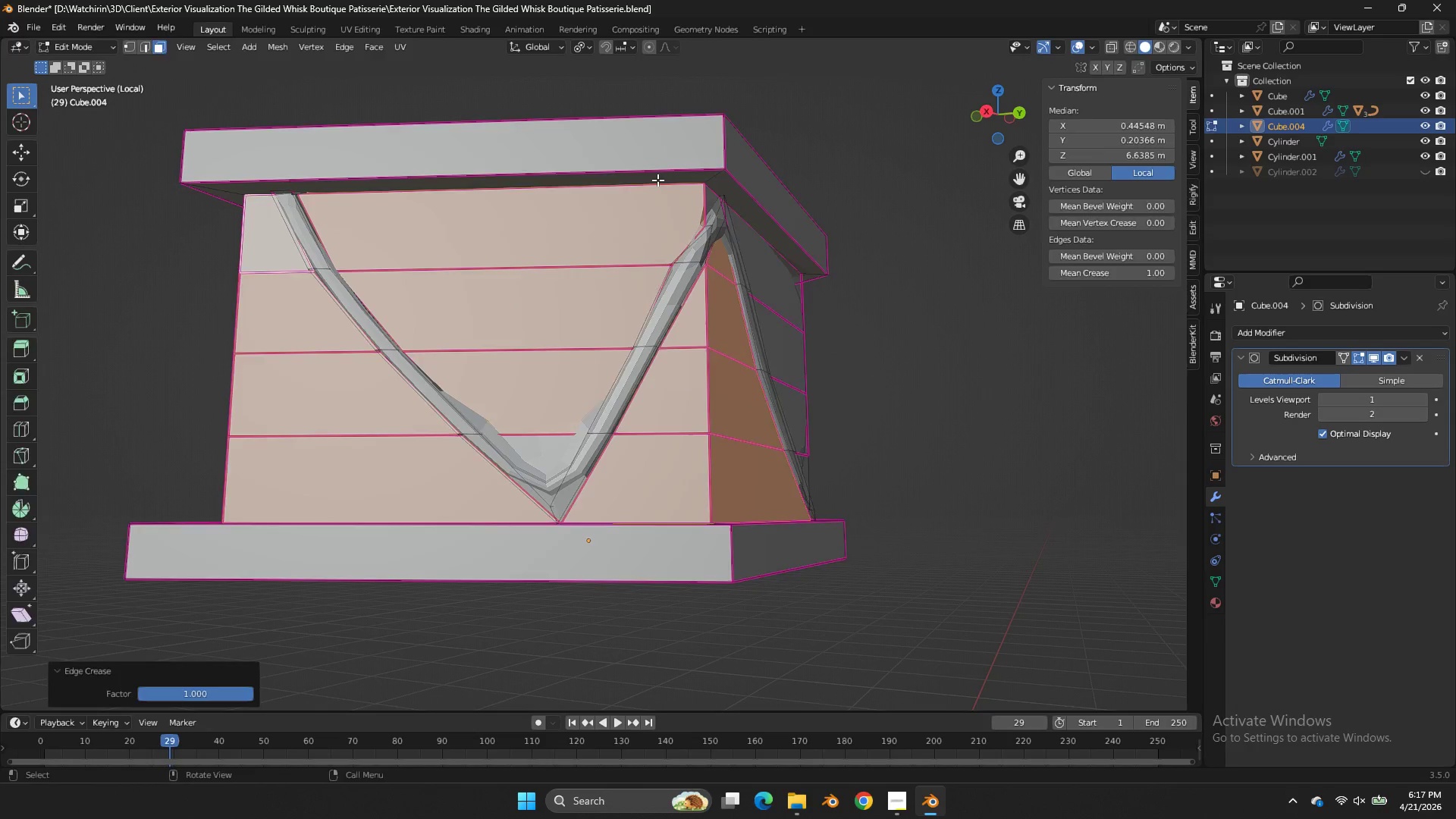 
key(Tab)
 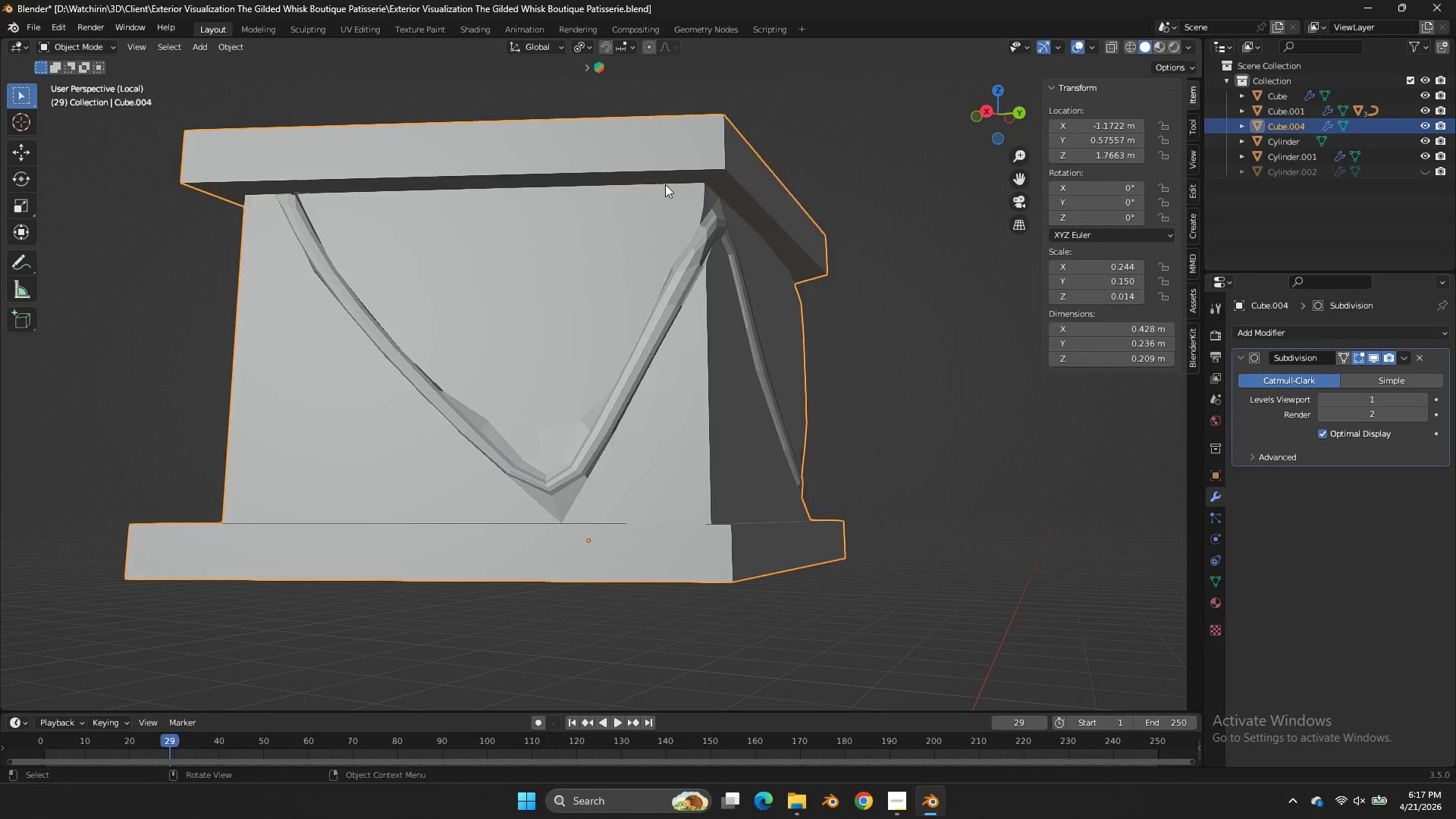 
key(Tab)
 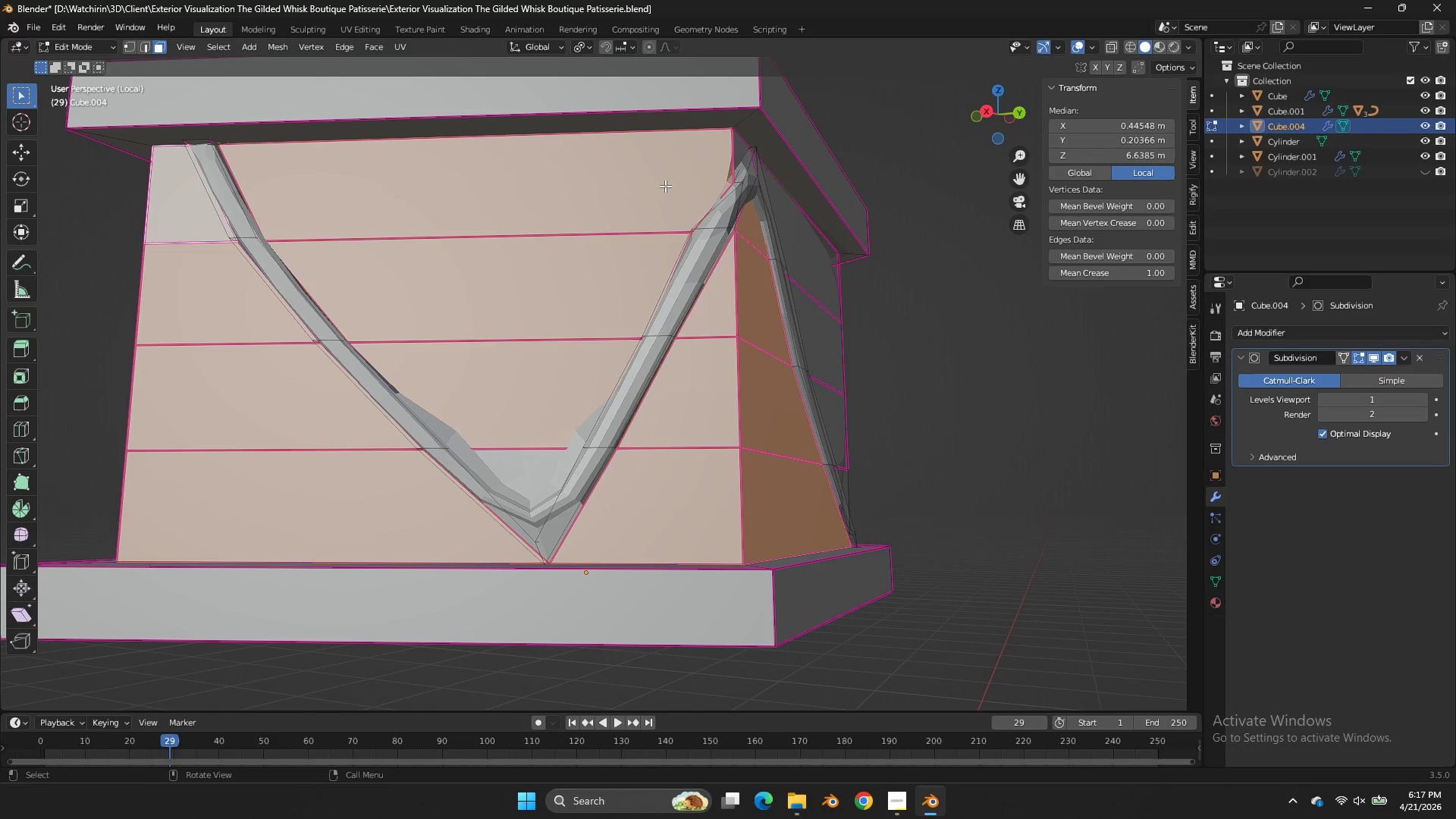 
scroll: coordinate [665, 186], scroll_direction: up, amount: 1.0
 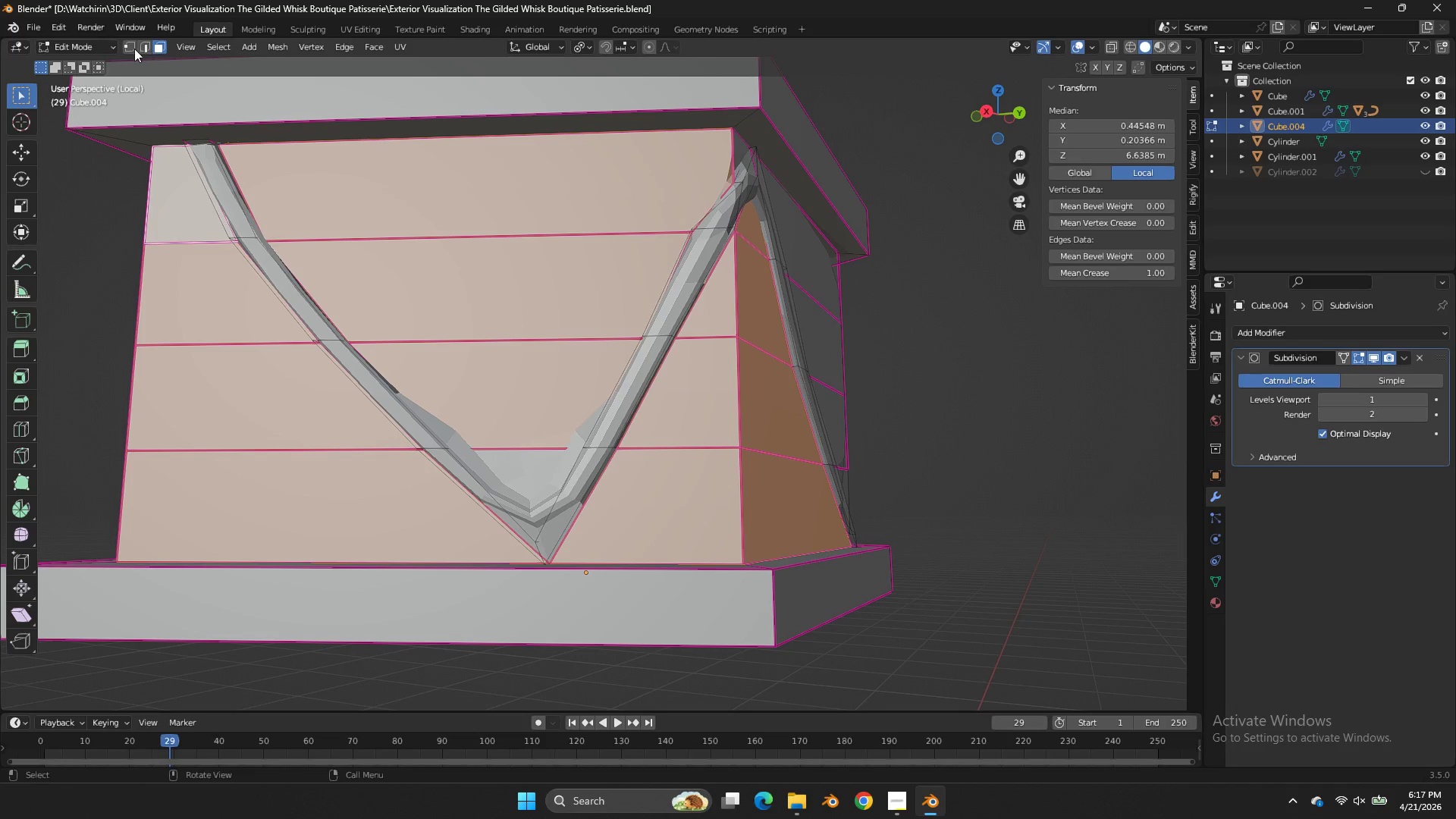 
left_click([146, 43])
 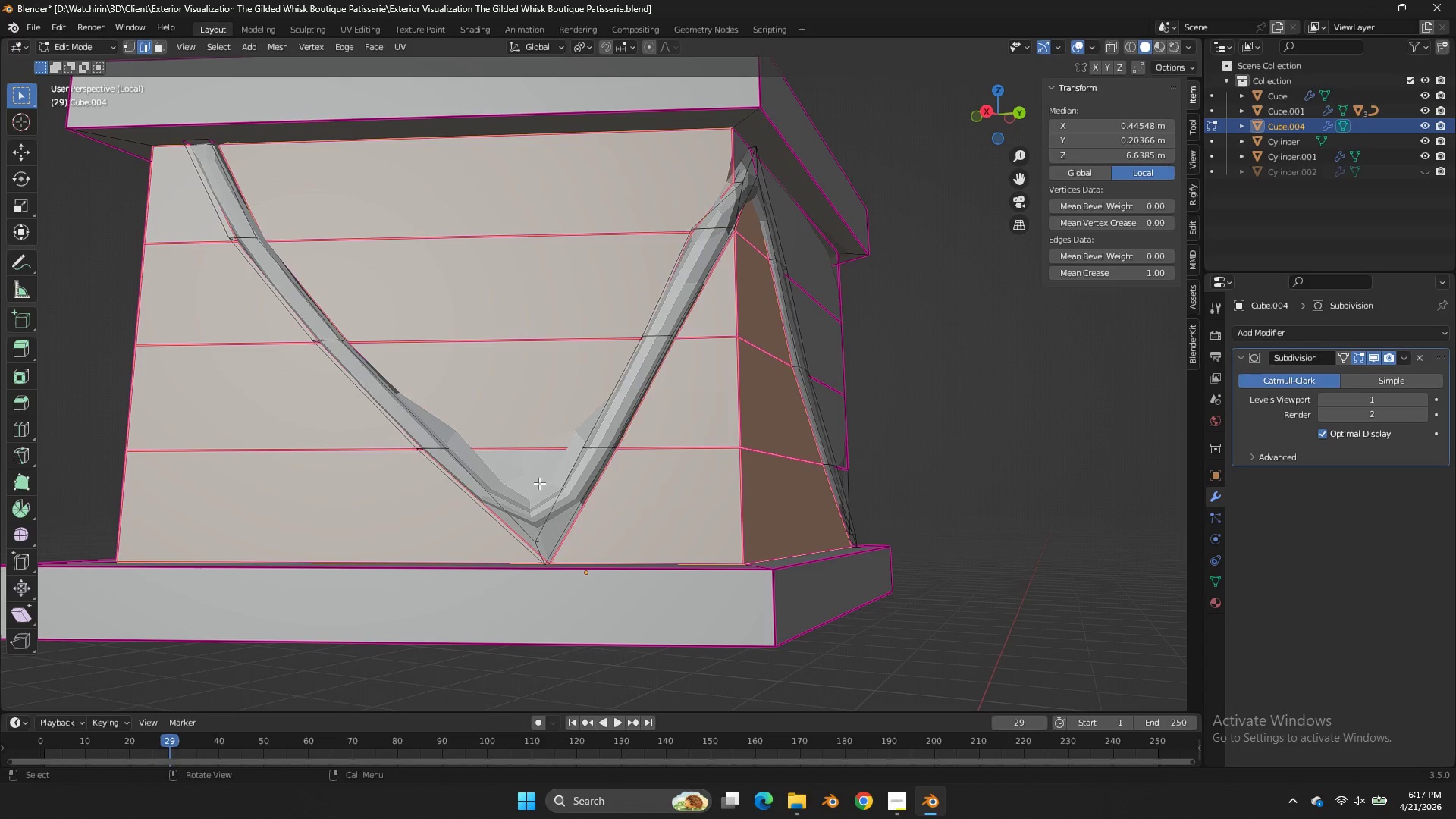 
hold_key(key=AltLeft, duration=0.48)
 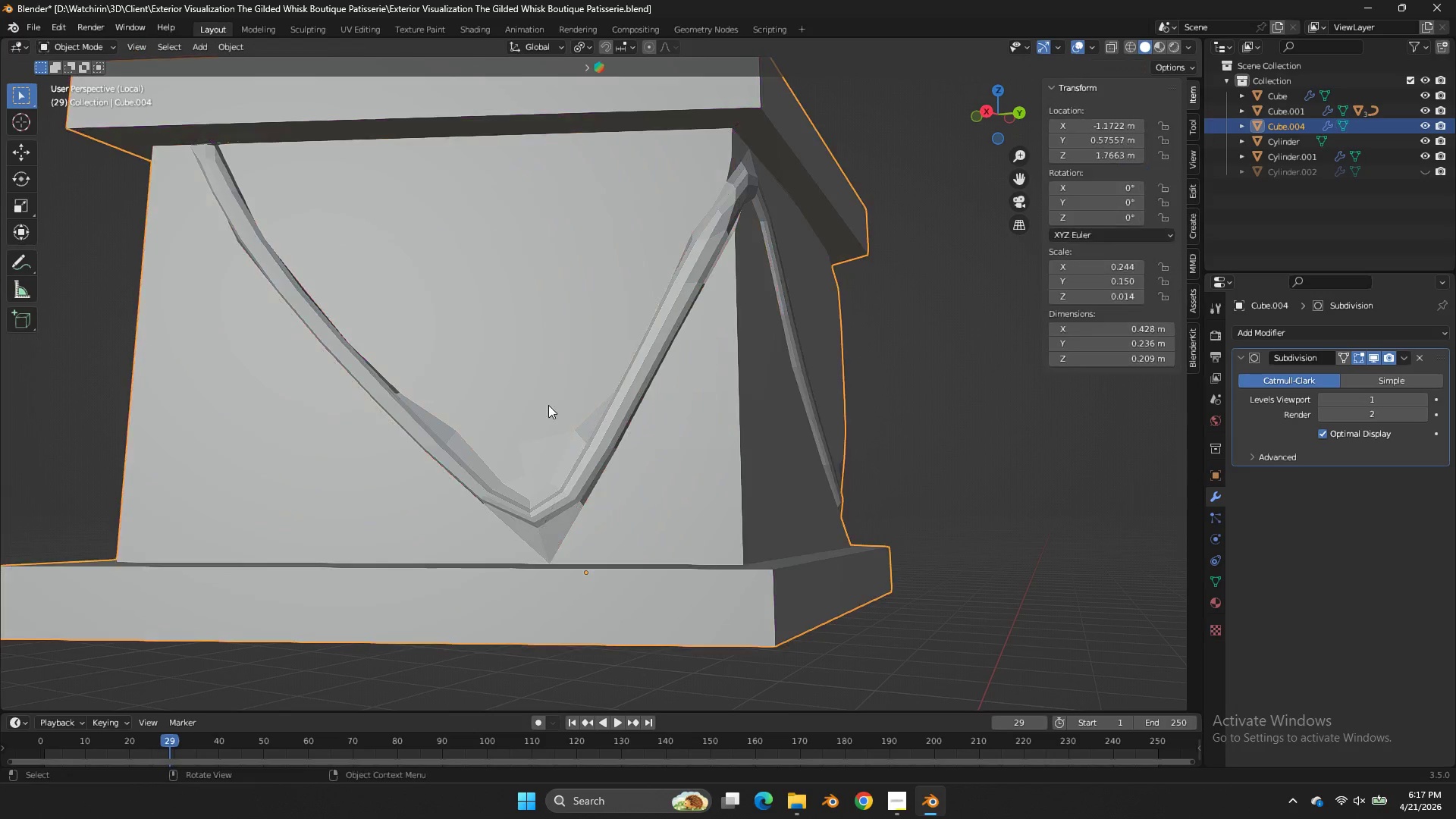 
key(Tab)
 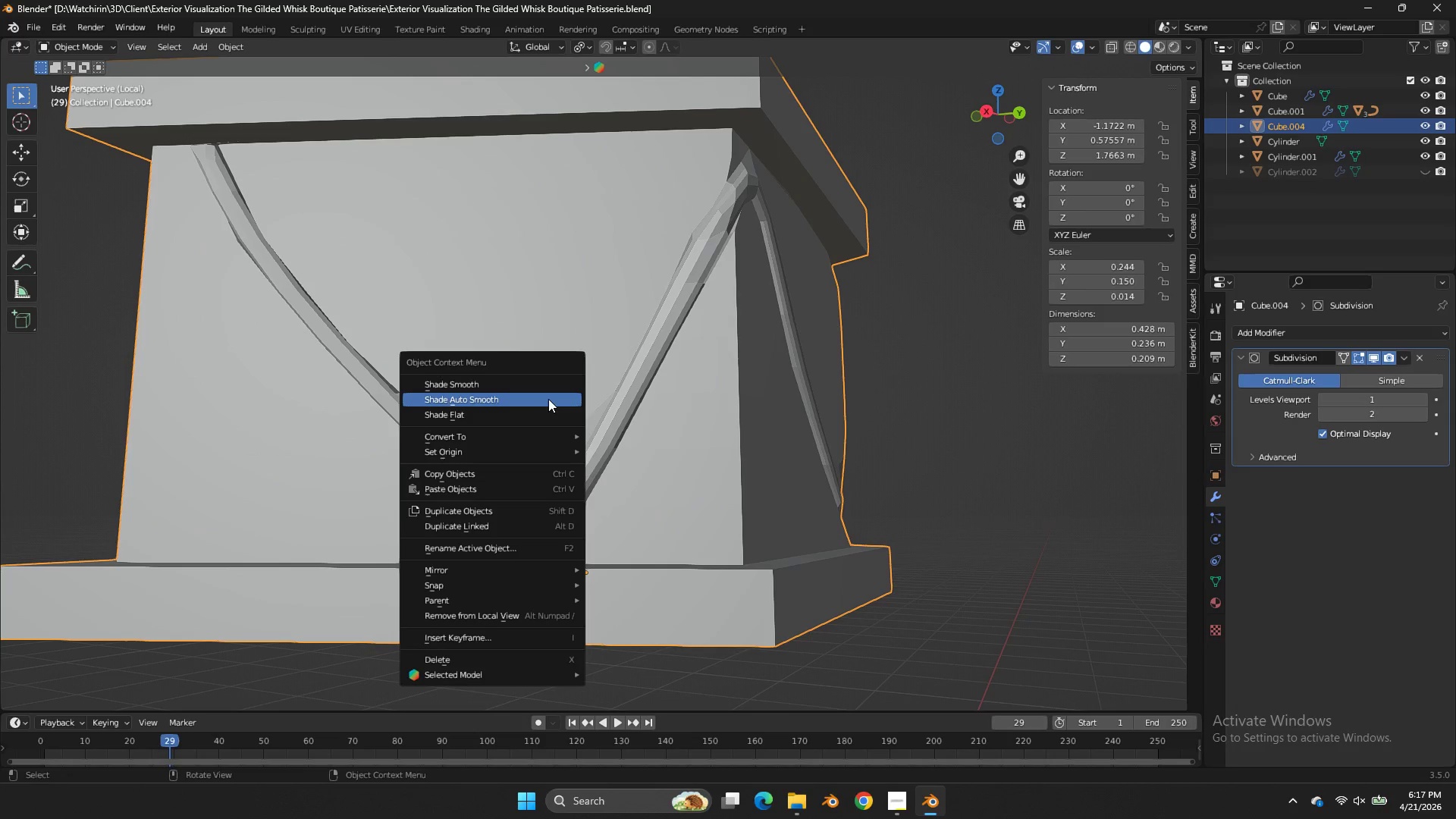 
right_click([548, 399])
 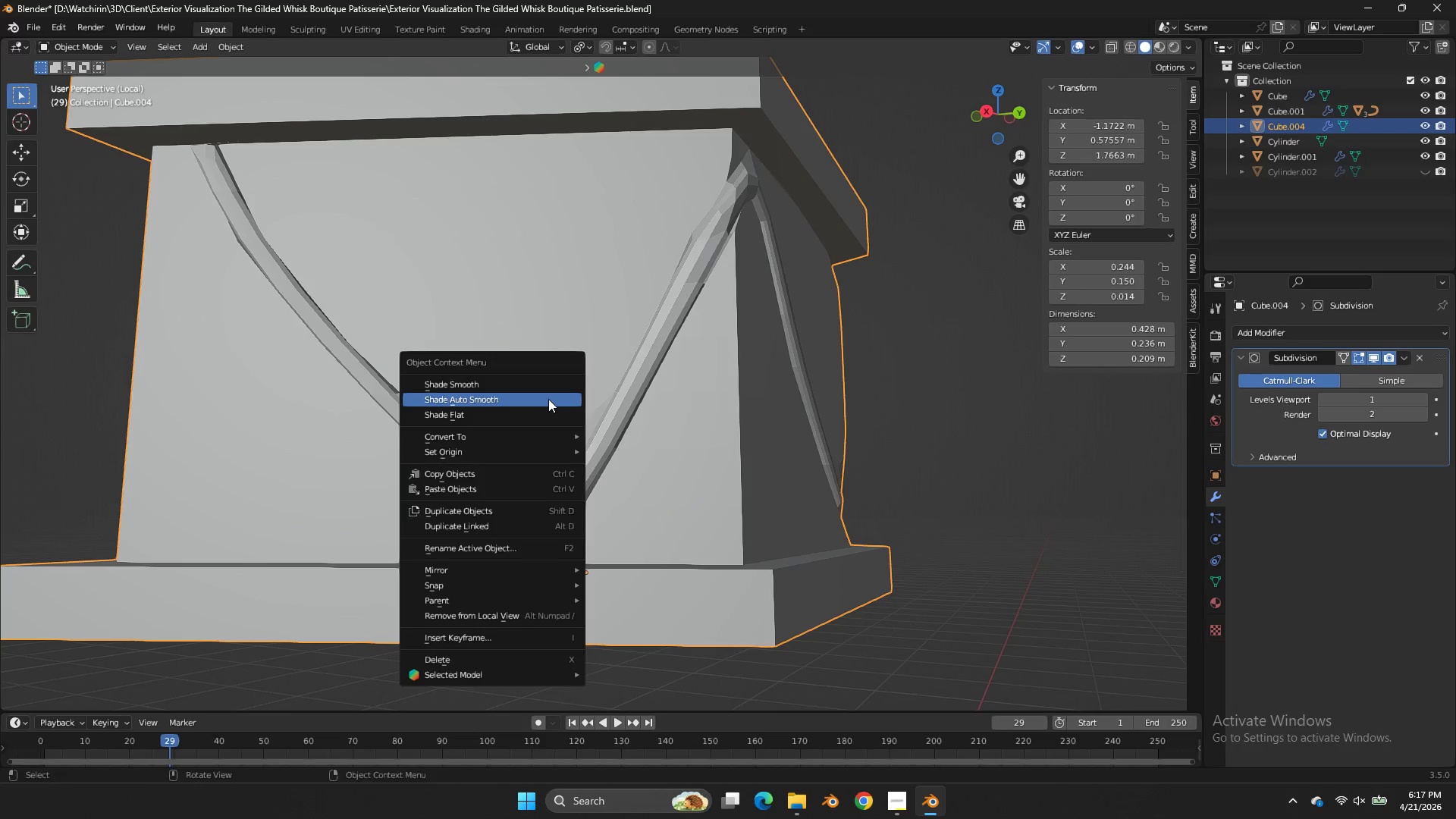 
left_click([548, 399])
 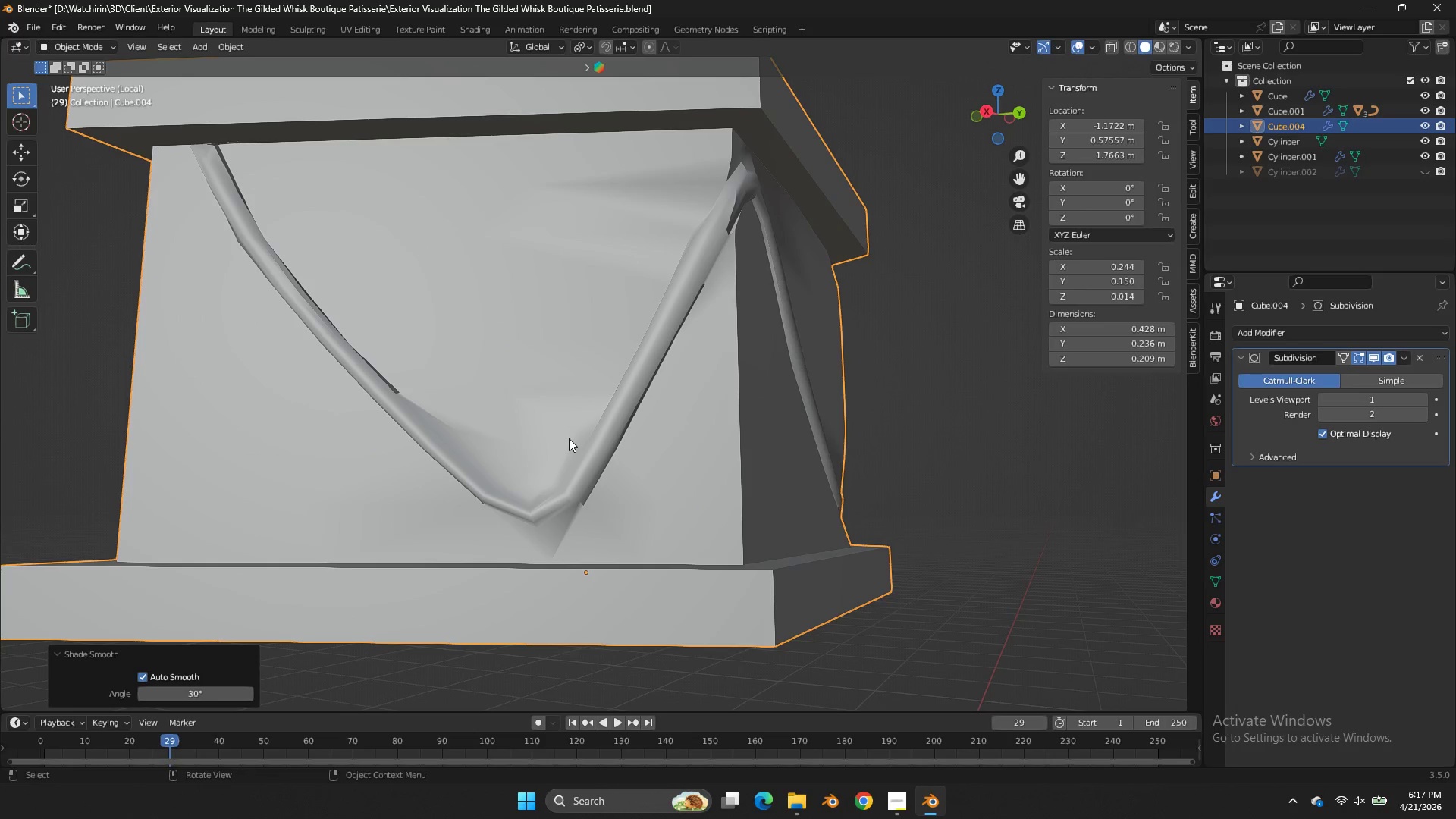 
key(Tab)
 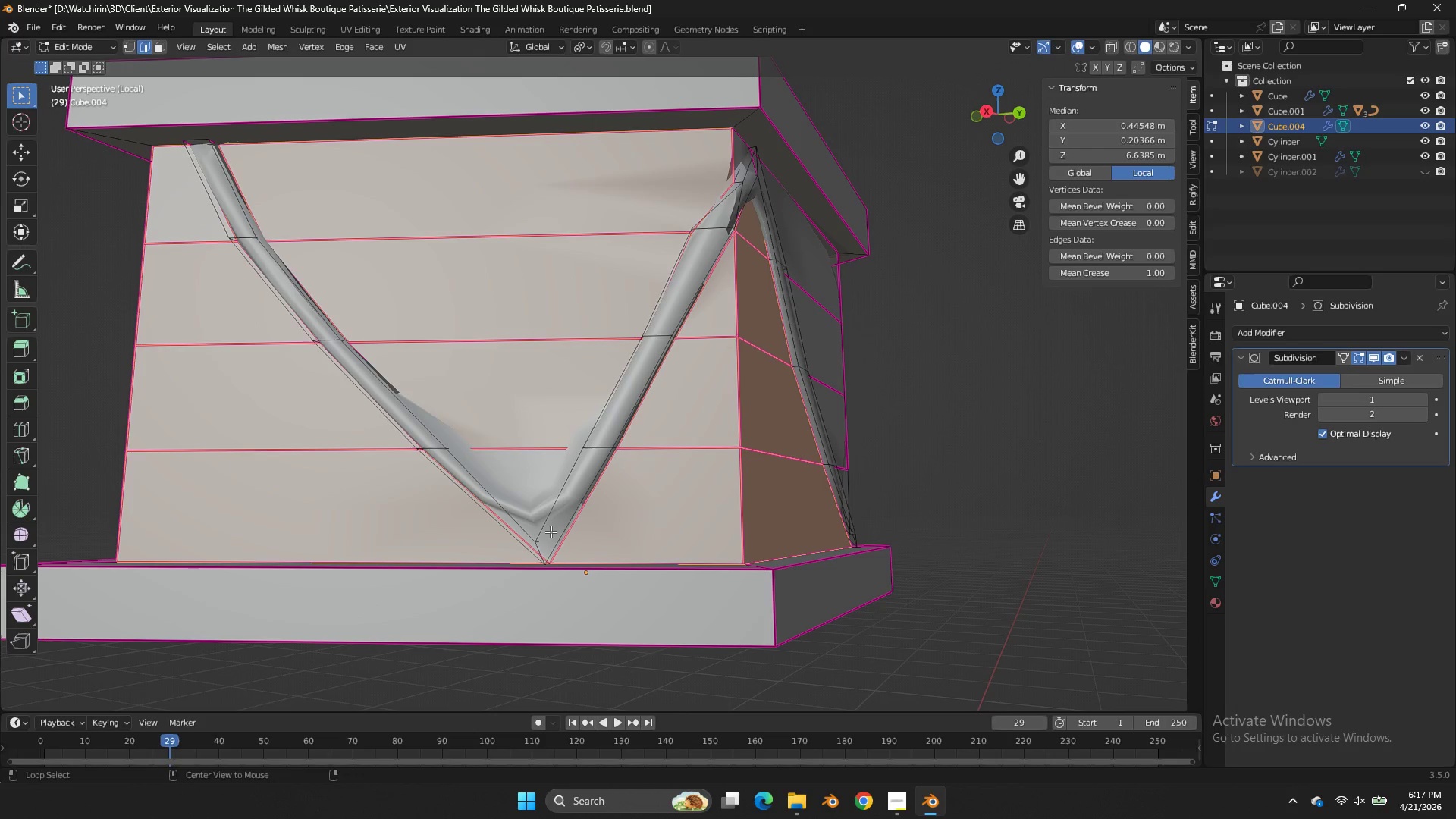 
hold_key(key=AltLeft, duration=0.81)
 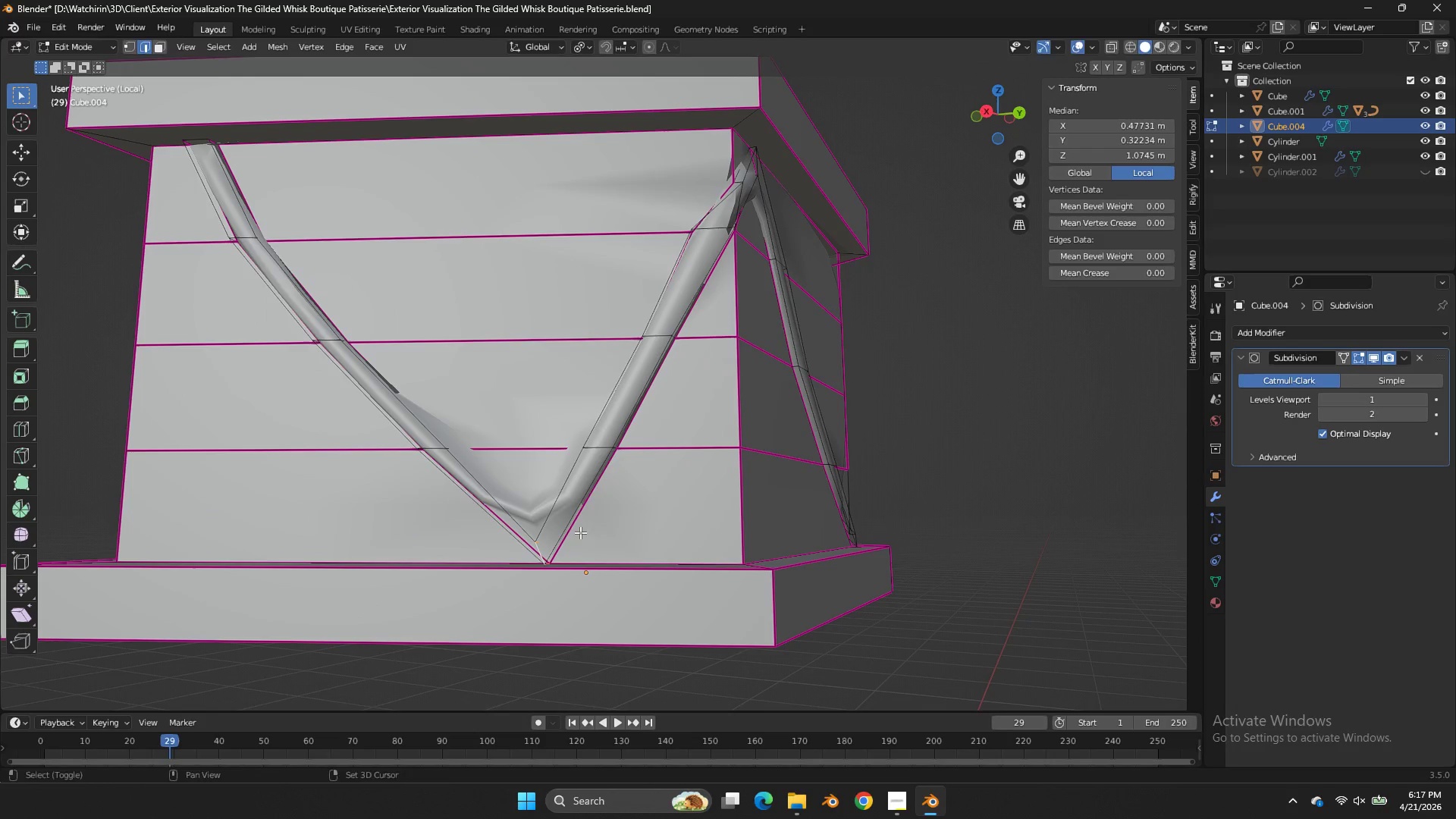 
key(Shift+E)
 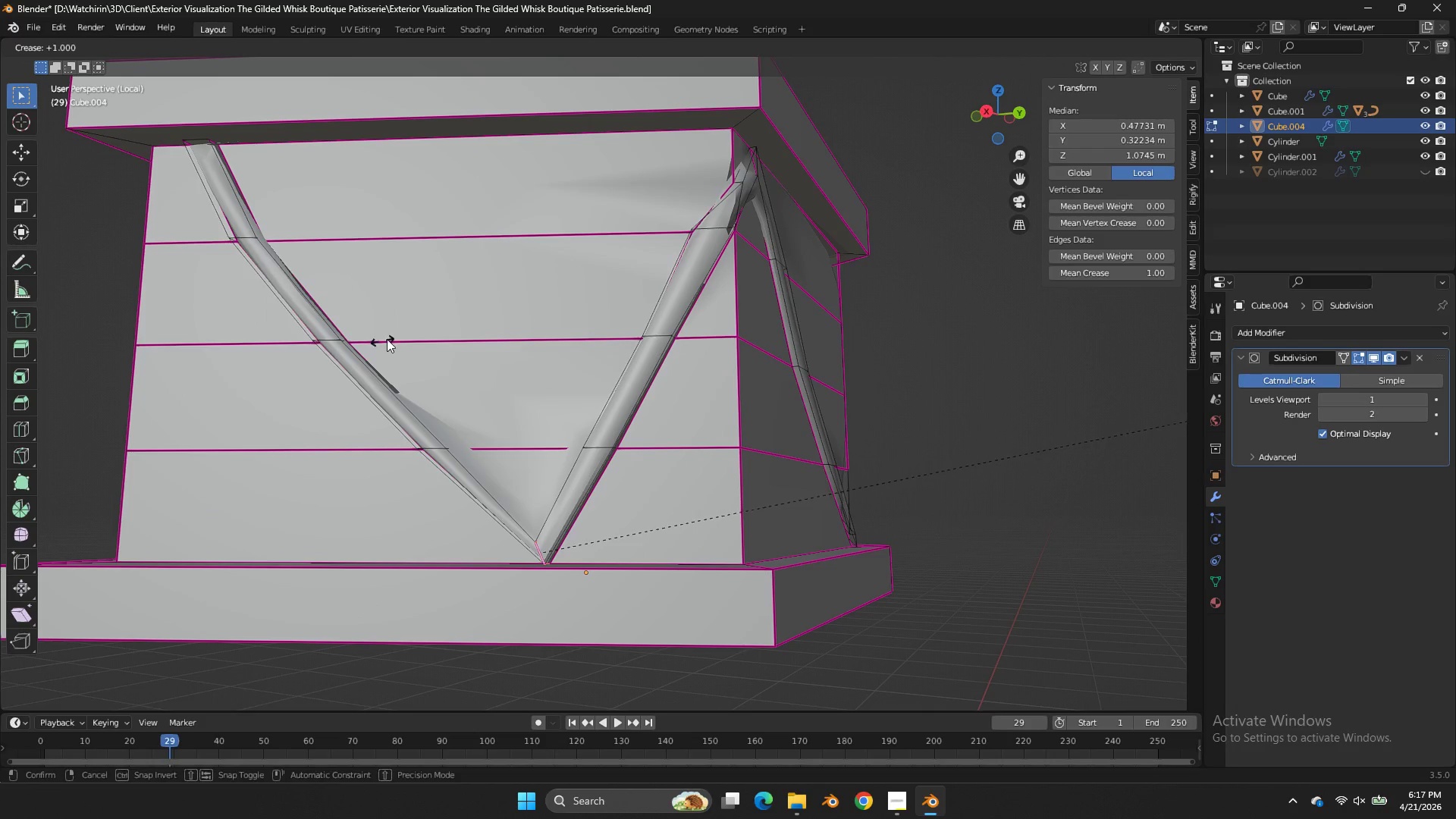 
left_click_drag(start_coordinate=[388, 339], to_coordinate=[392, 337])
 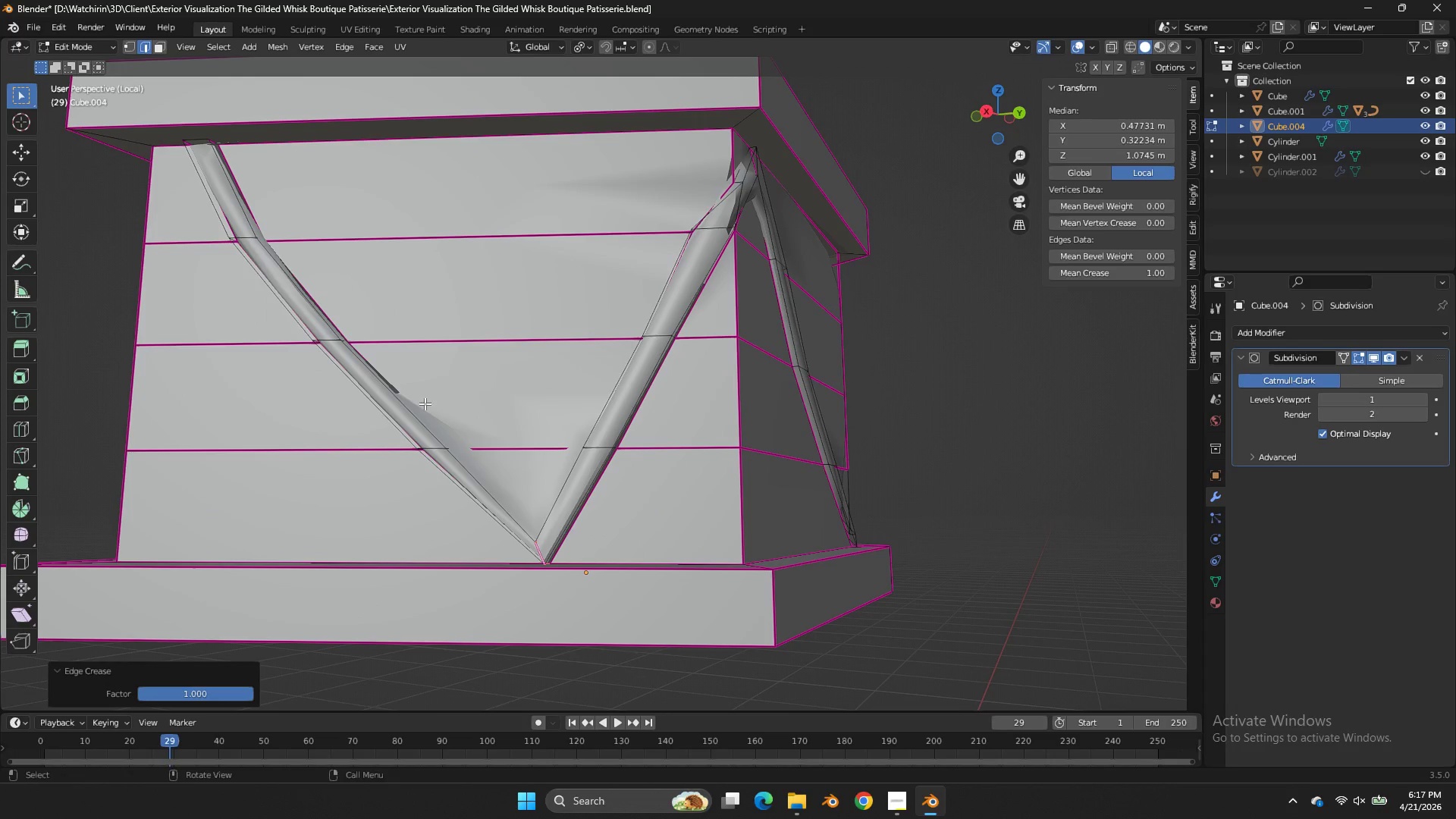 
hold_key(key=AltLeft, duration=0.94)
left_click([391, 405])
 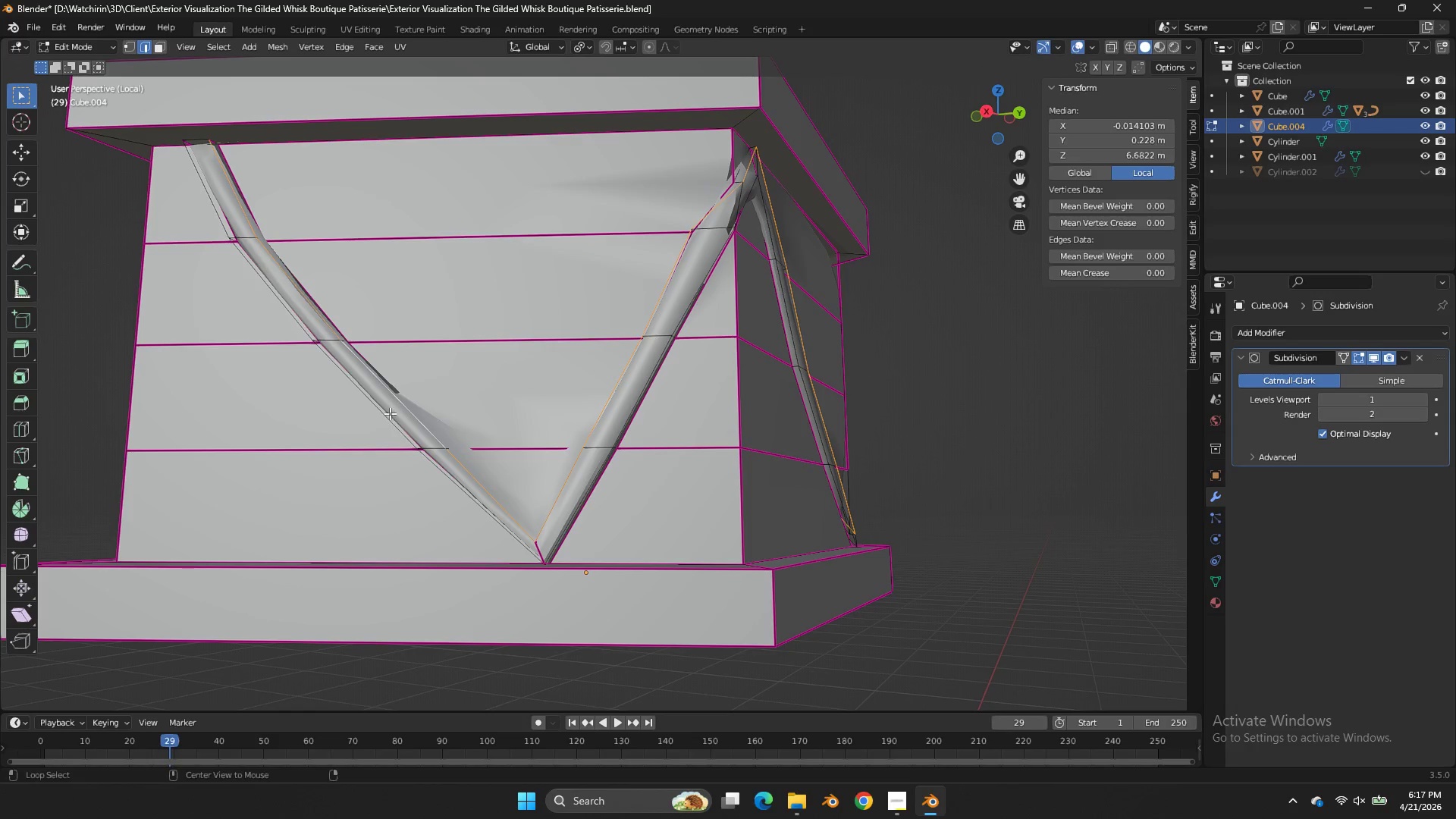 
key(Shift+E)
 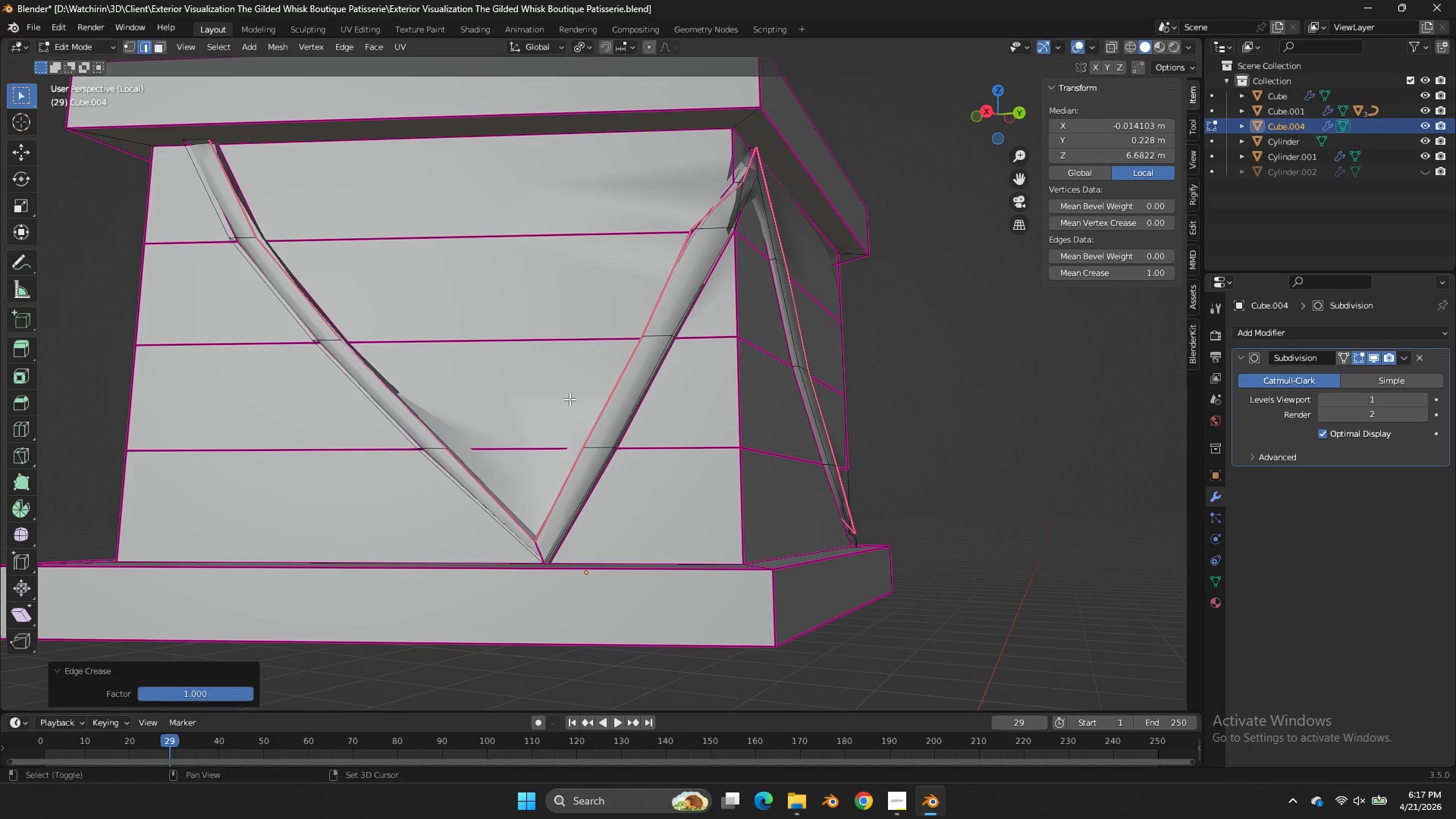 
left_click([570, 399])
 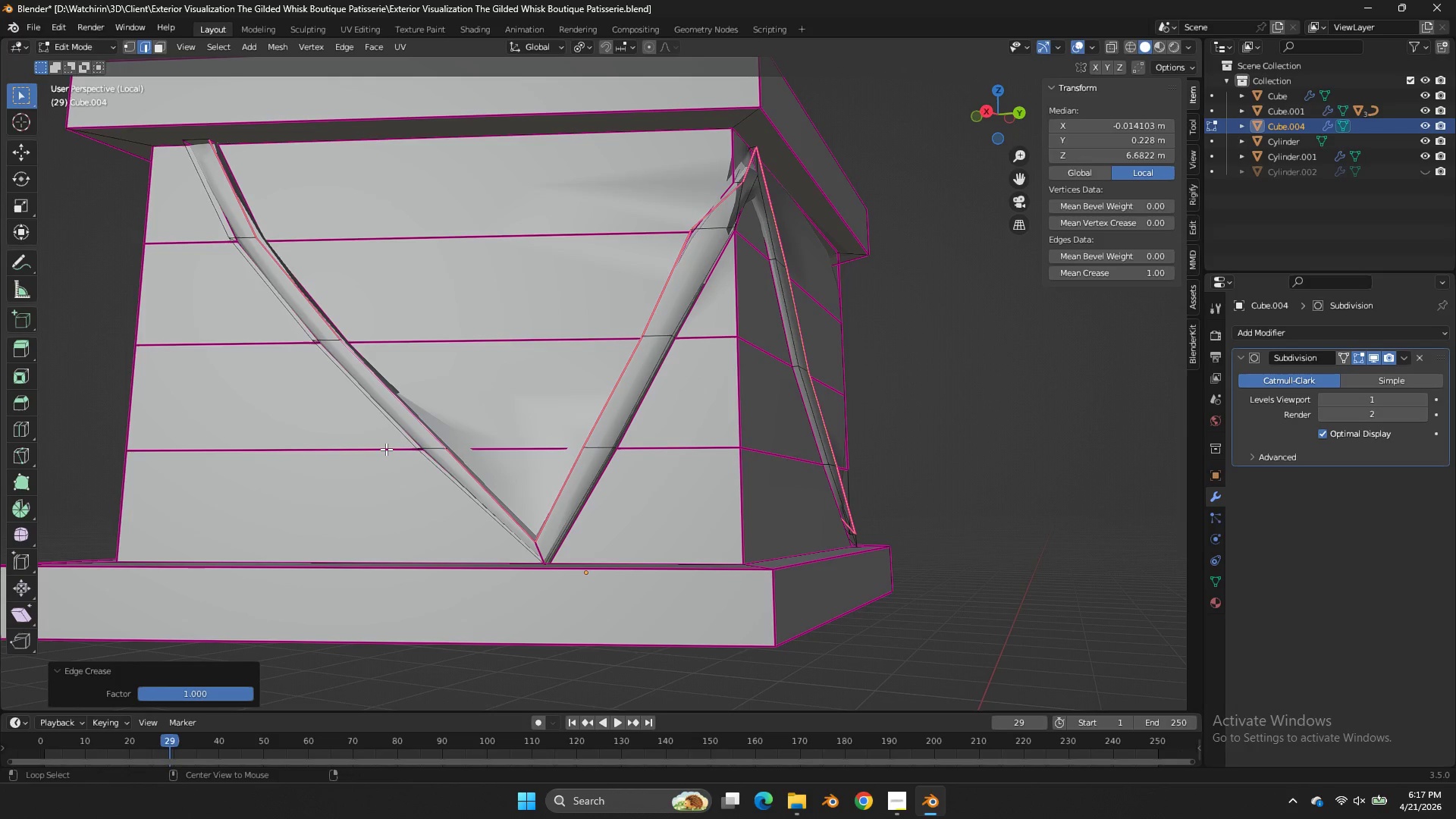 
hold_key(key=AltLeft, duration=0.84)
left_click([397, 433])
 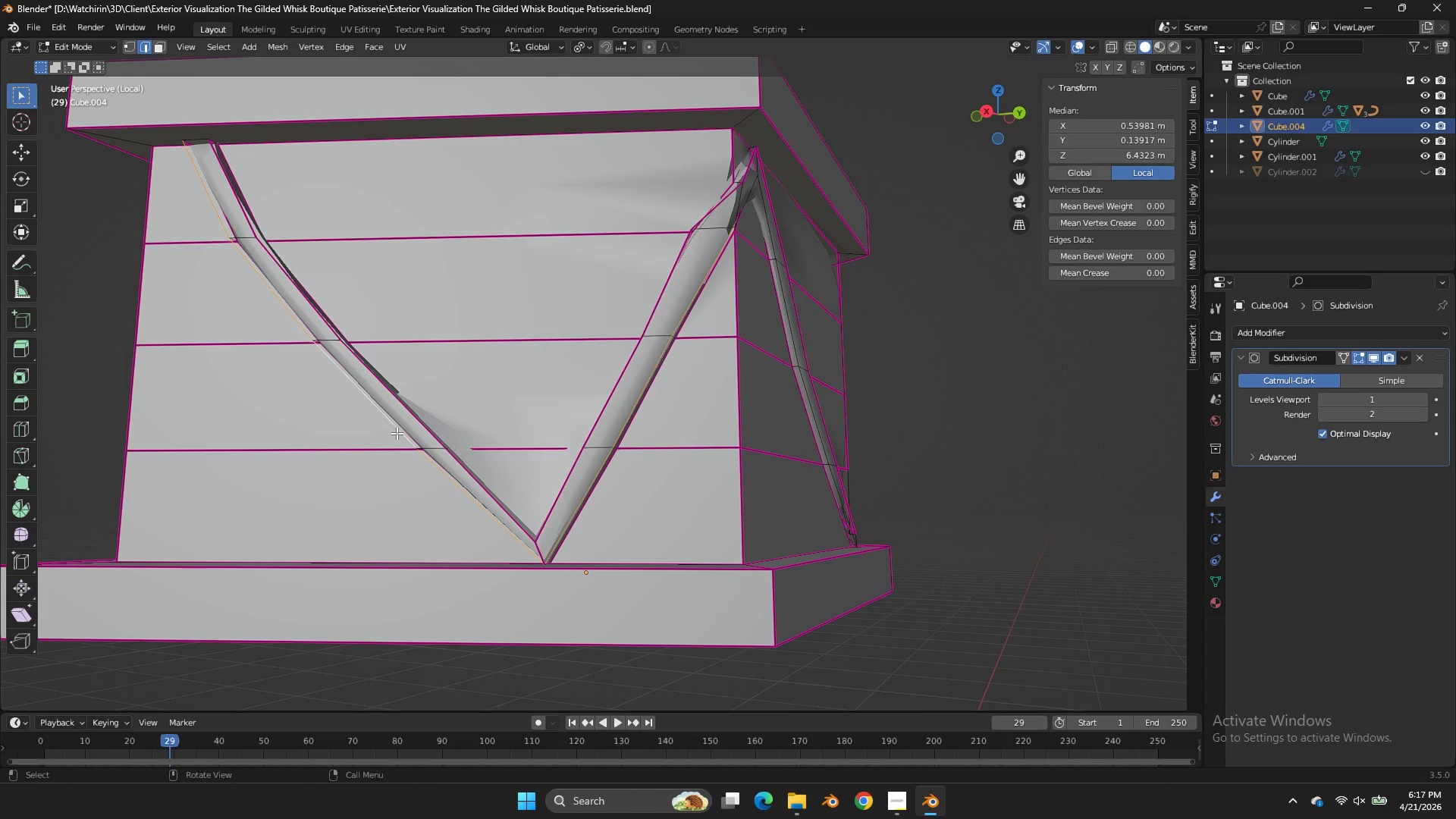 
type(EzzE)
key(Tab)
key(Tab)
key(Tab)
 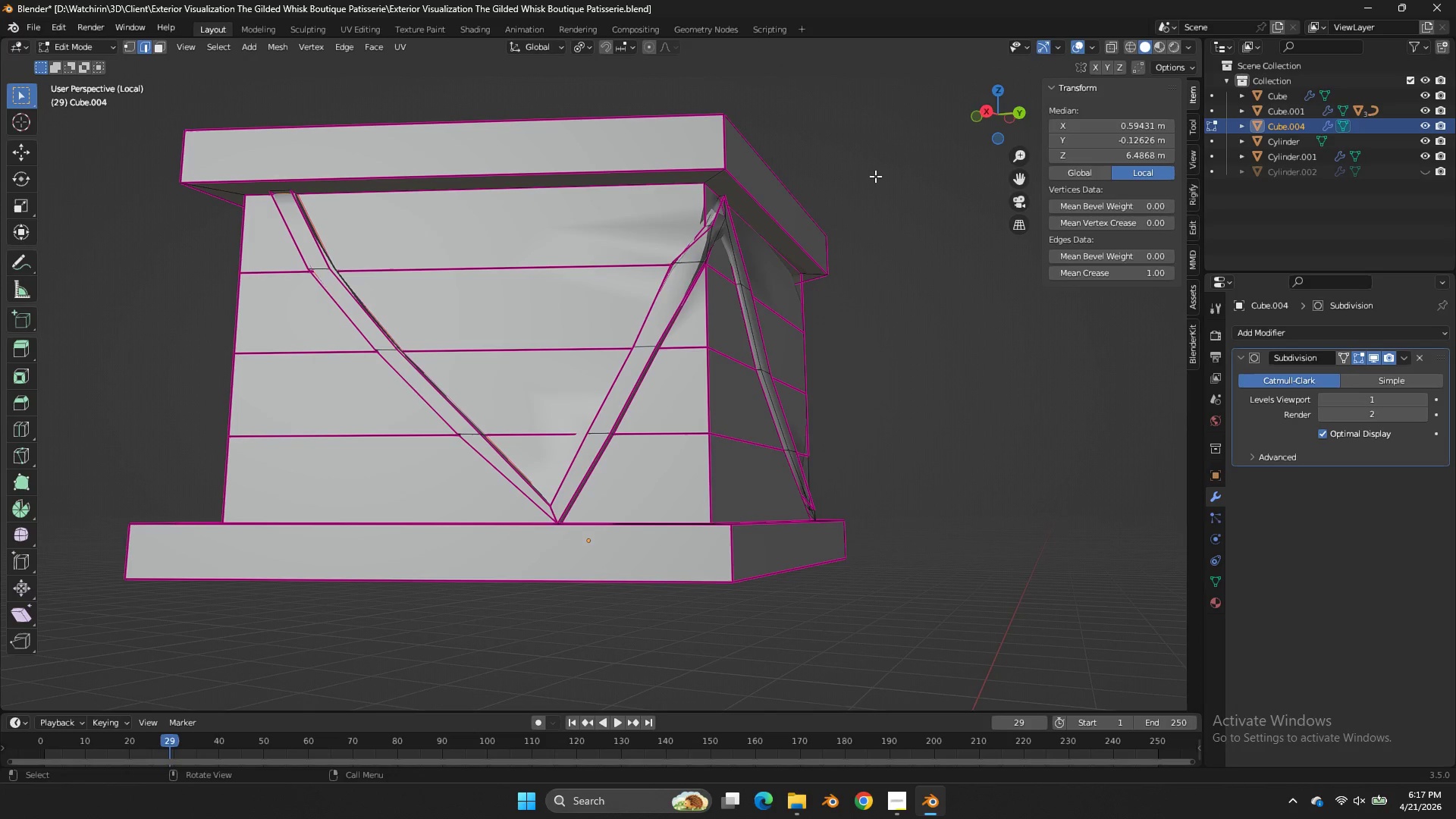 
hold_key(key=AltLeft, duration=1.08)
 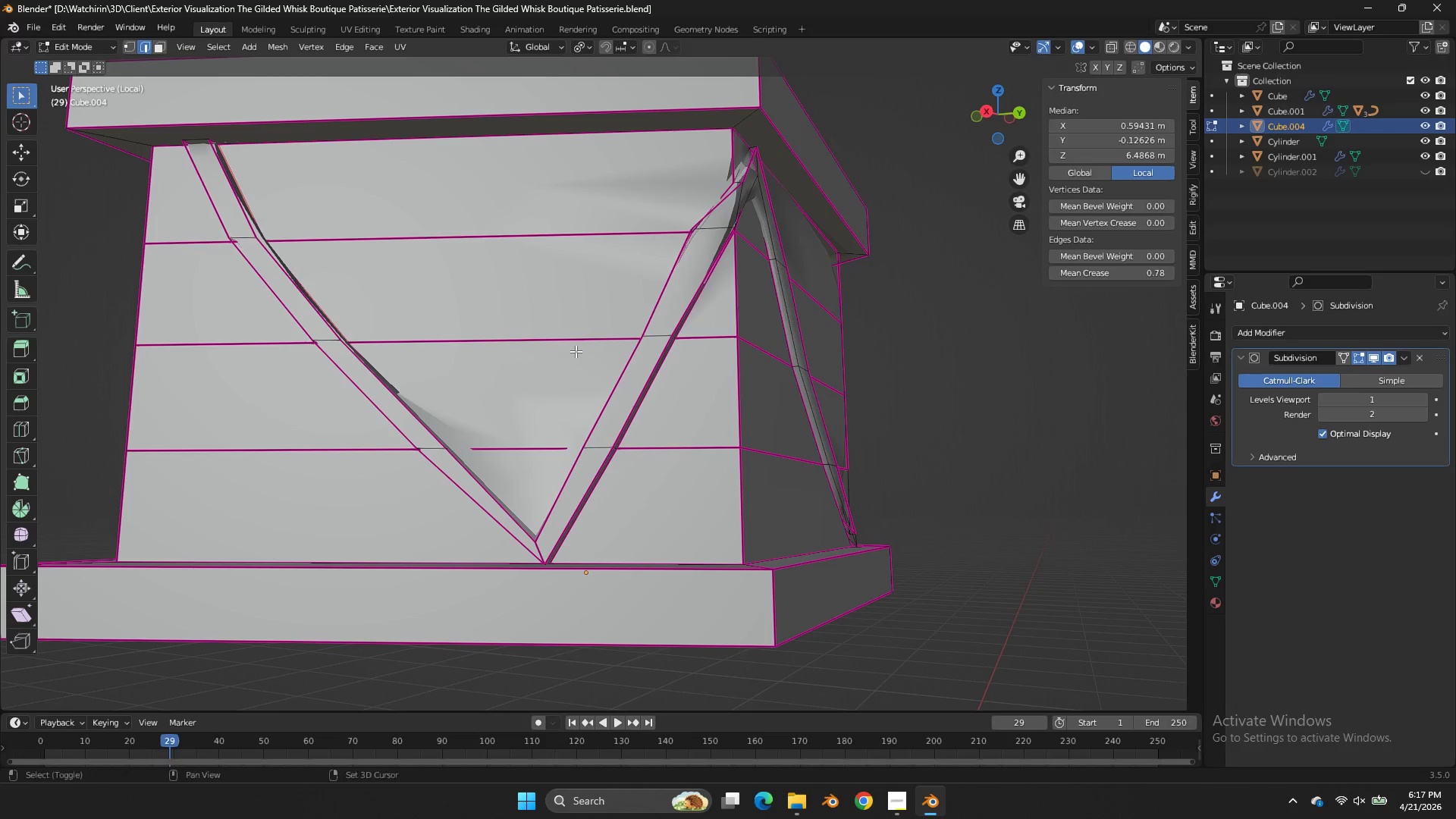 
left_click_drag(start_coordinate=[482, 312], to_coordinate=[492, 313])
 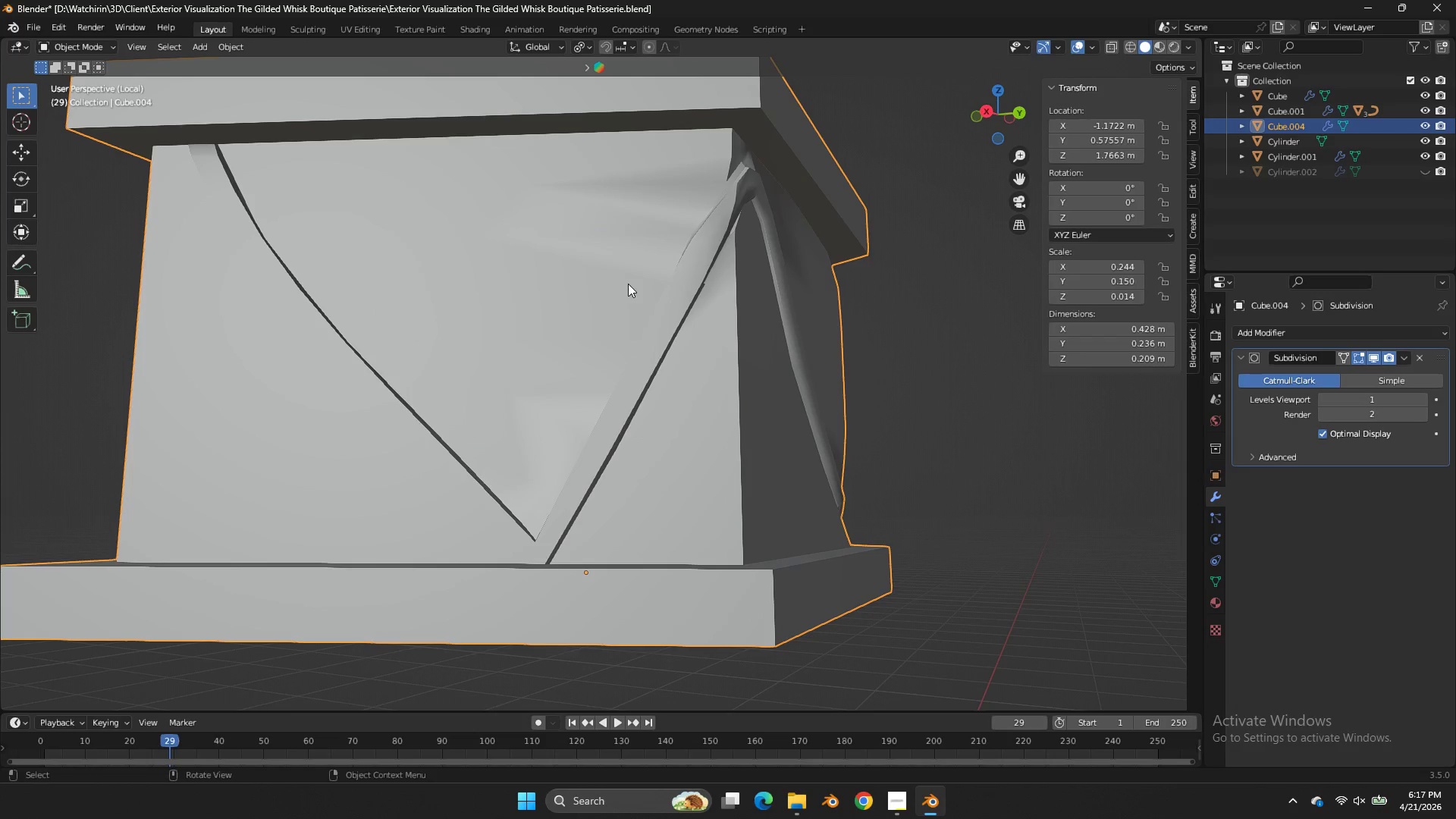 
scroll: coordinate [628, 284], scroll_direction: down, amount: 1.0
 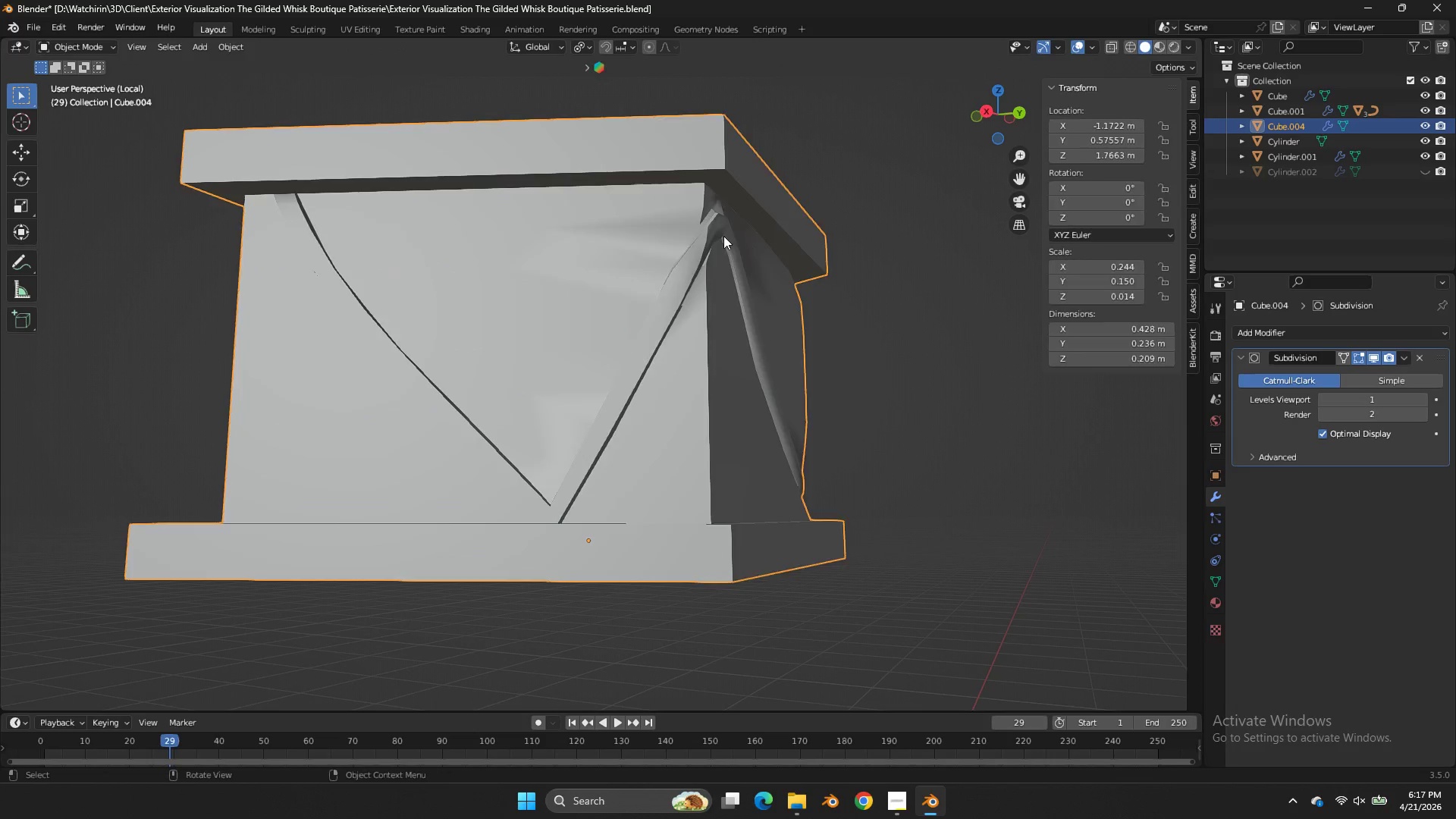 
key(Tab)
 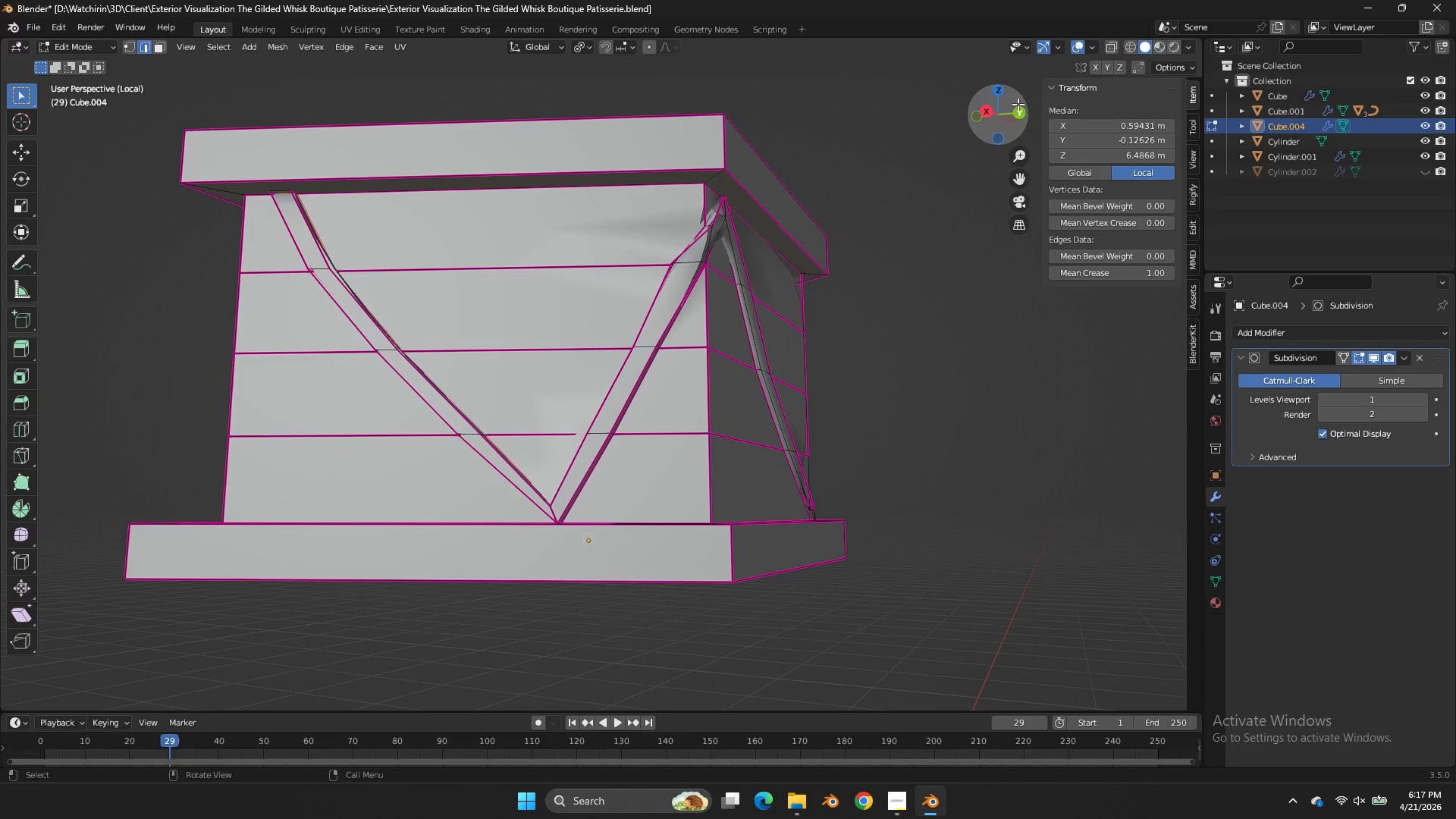 
left_click_drag(start_coordinate=[995, 108], to_coordinate=[962, 156])
 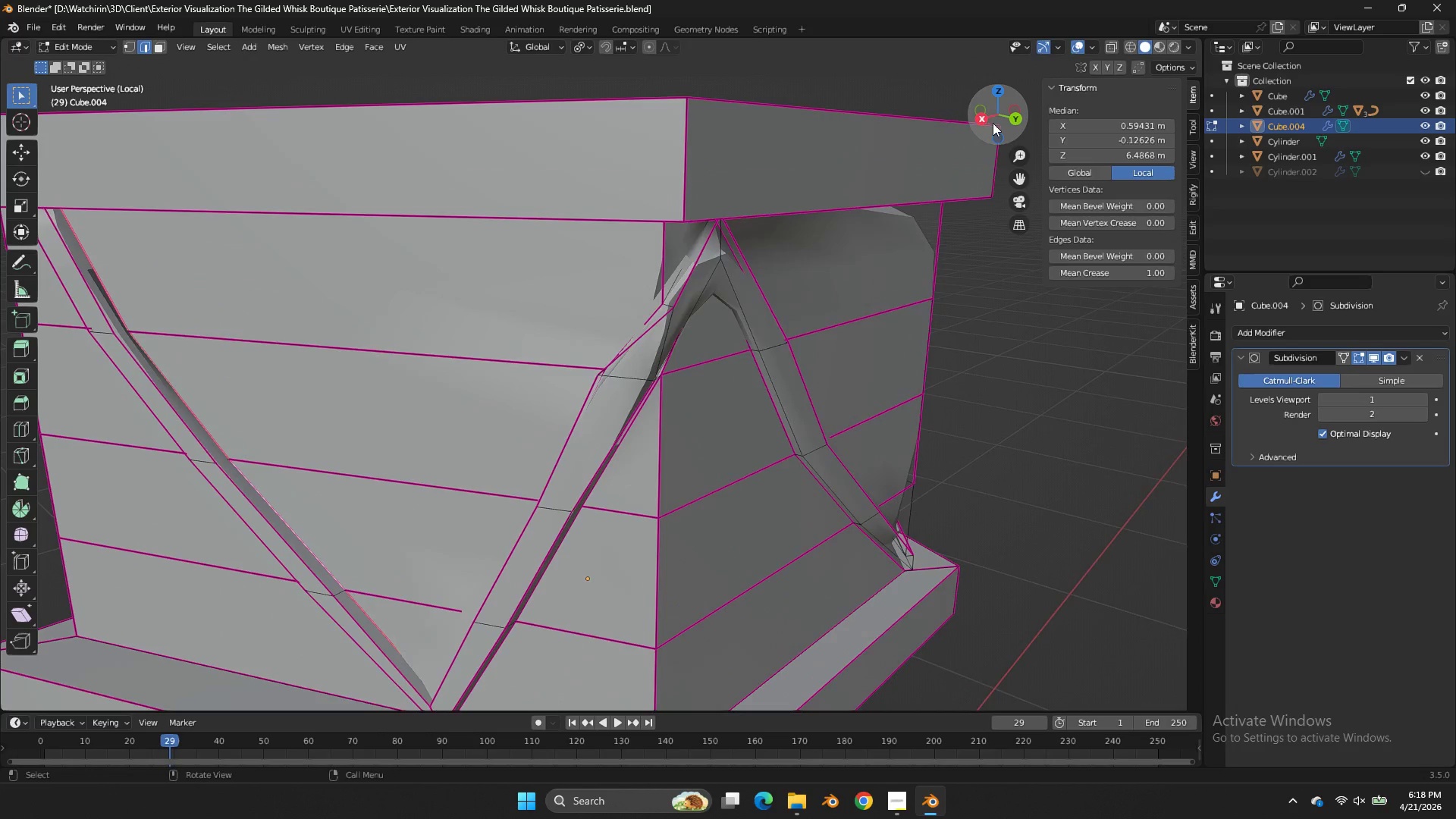 
hold_key(key=AltLeft, duration=0.88)
 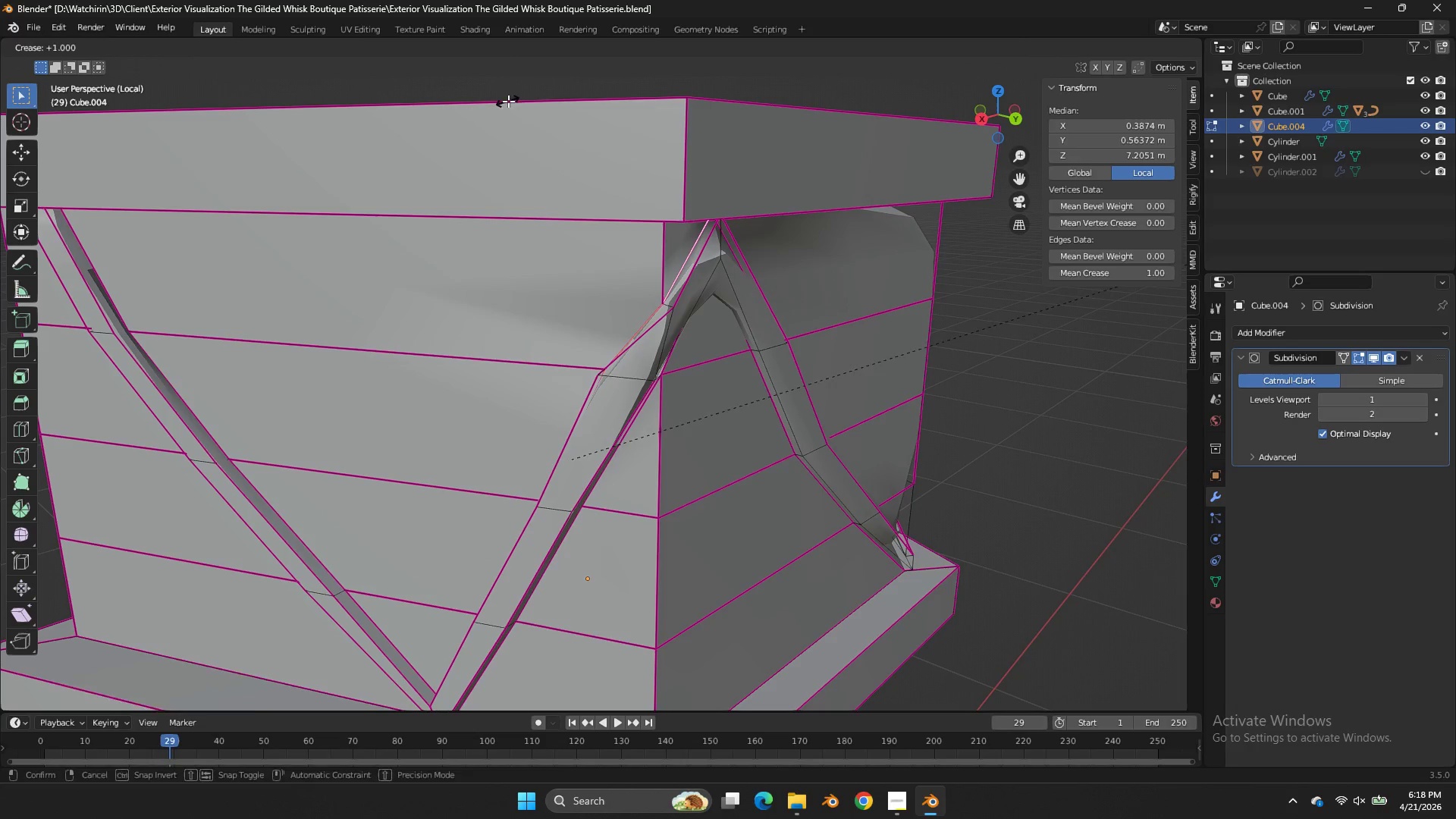 
scroll: coordinate [993, 123], scroll_direction: up, amount: 2.0
 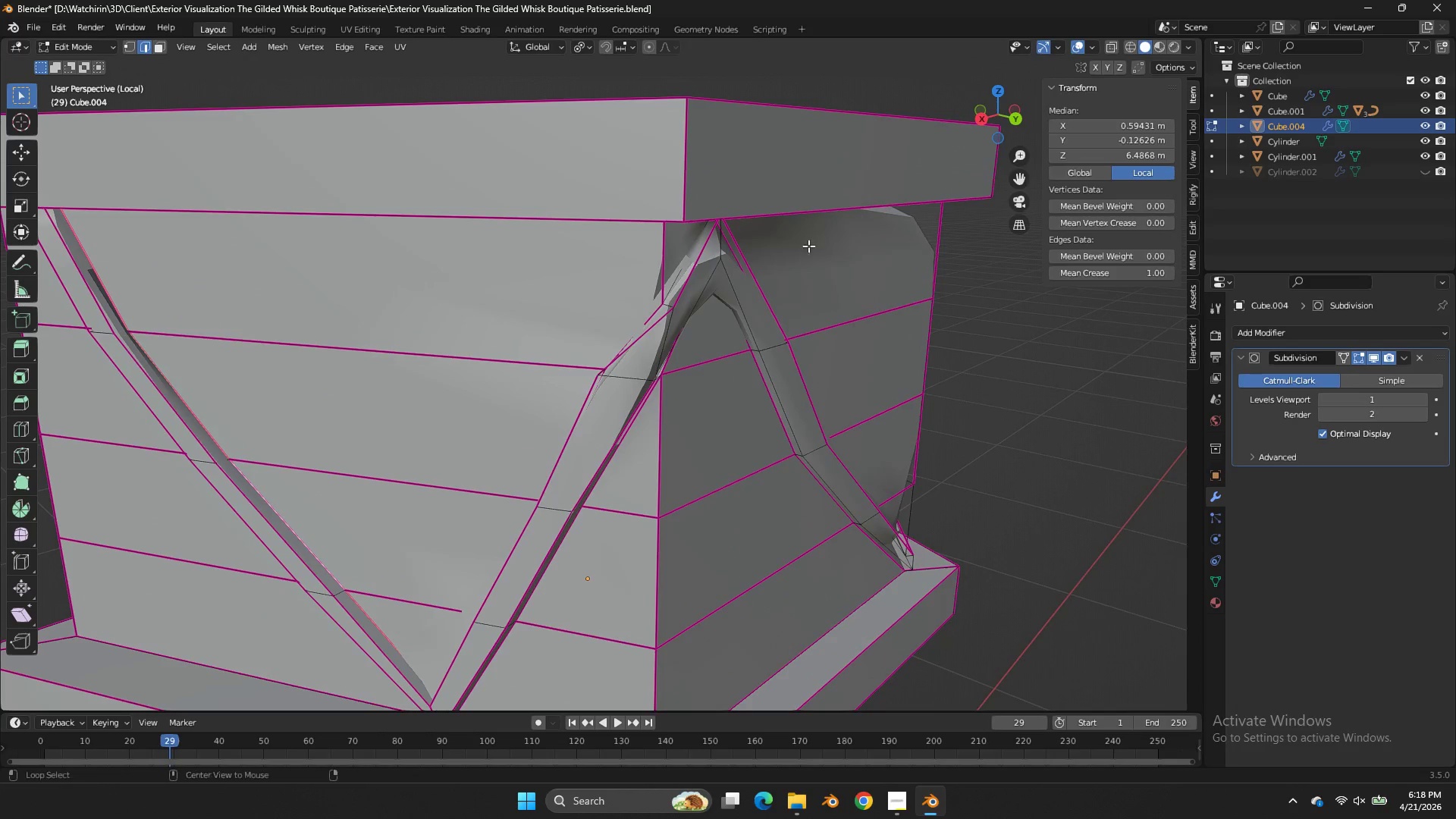 
left_click([672, 279])
 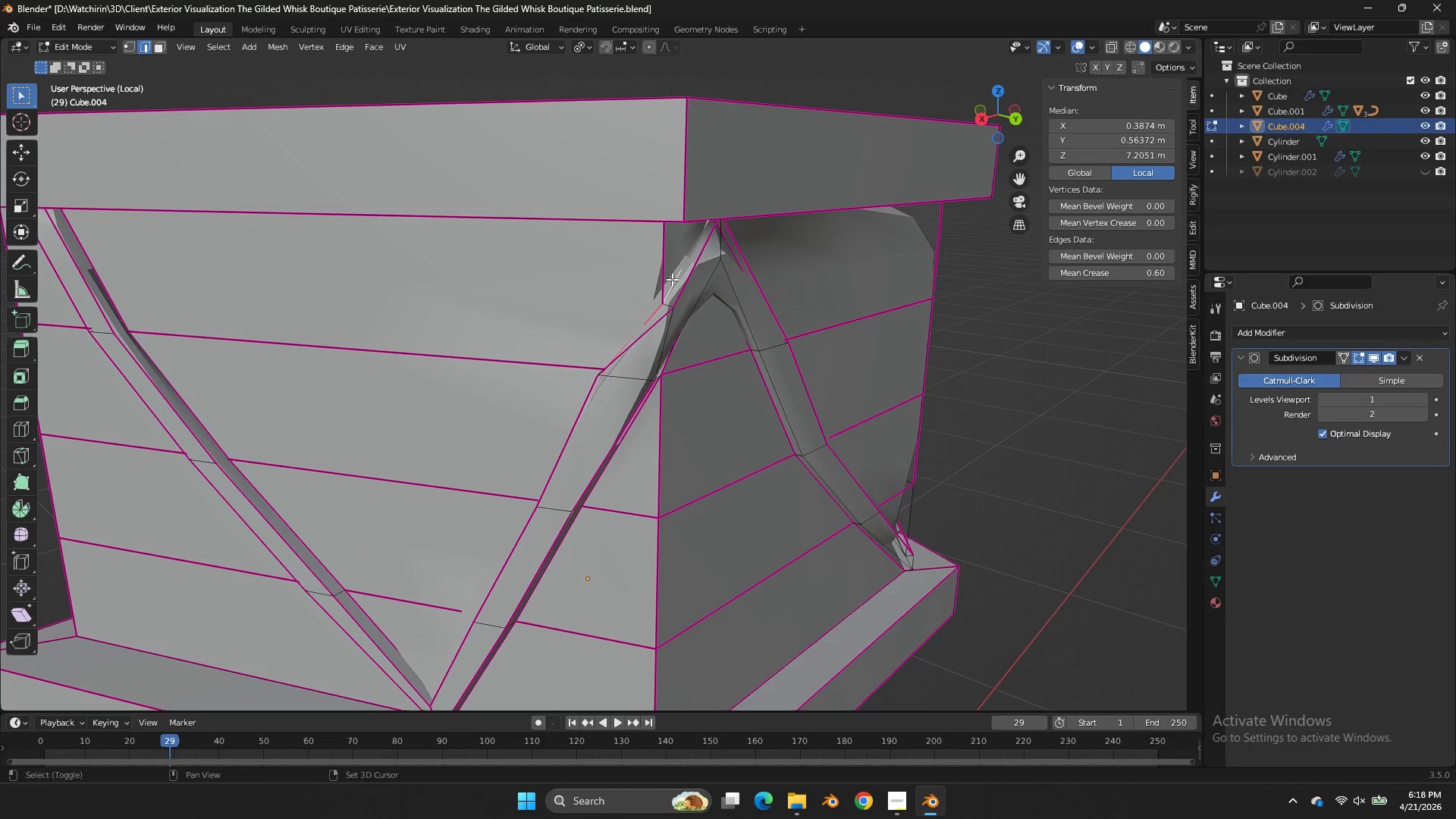 
key(Shift+E)
 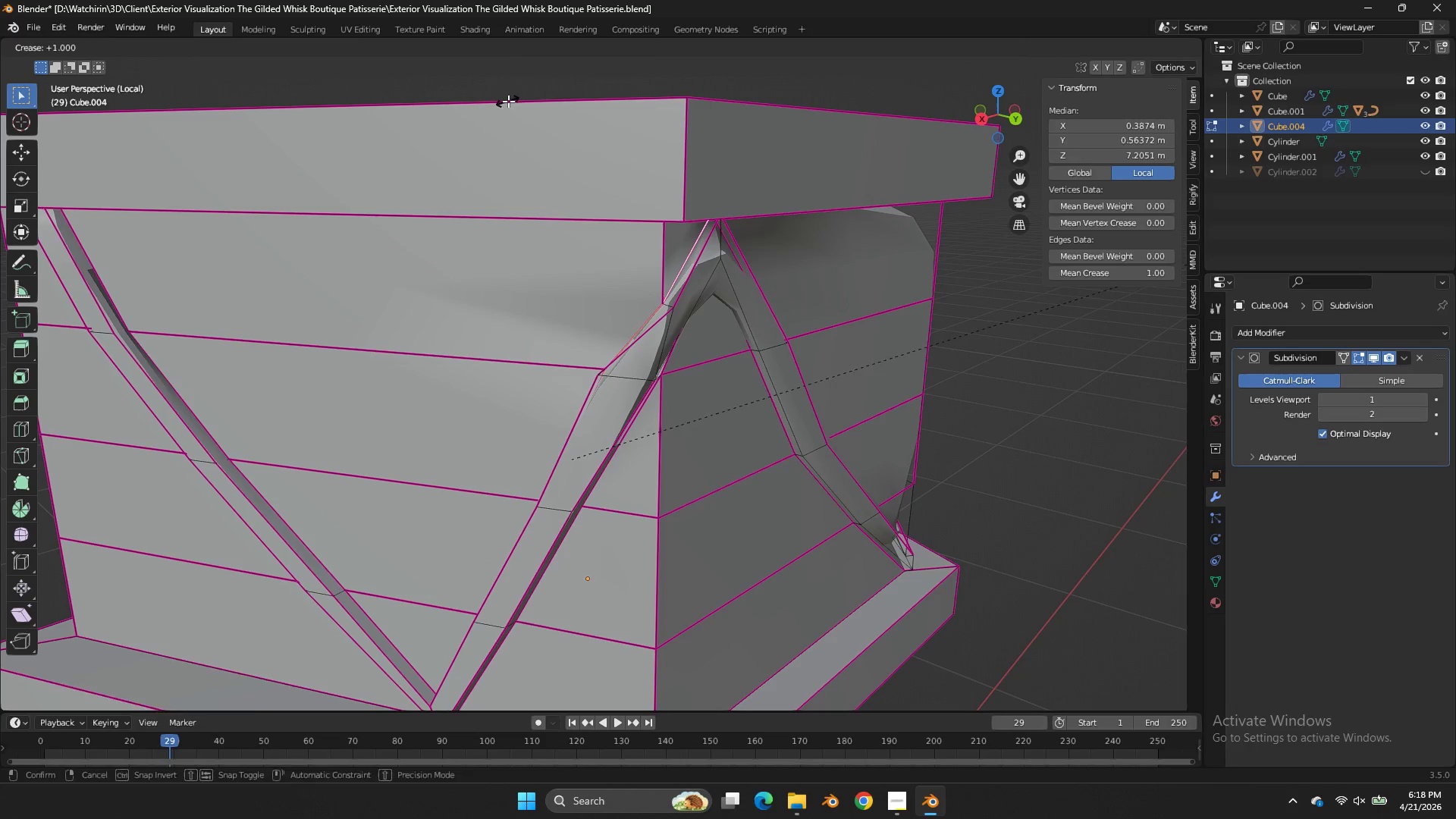 
left_click_drag(start_coordinate=[508, 101], to_coordinate=[687, 124])
 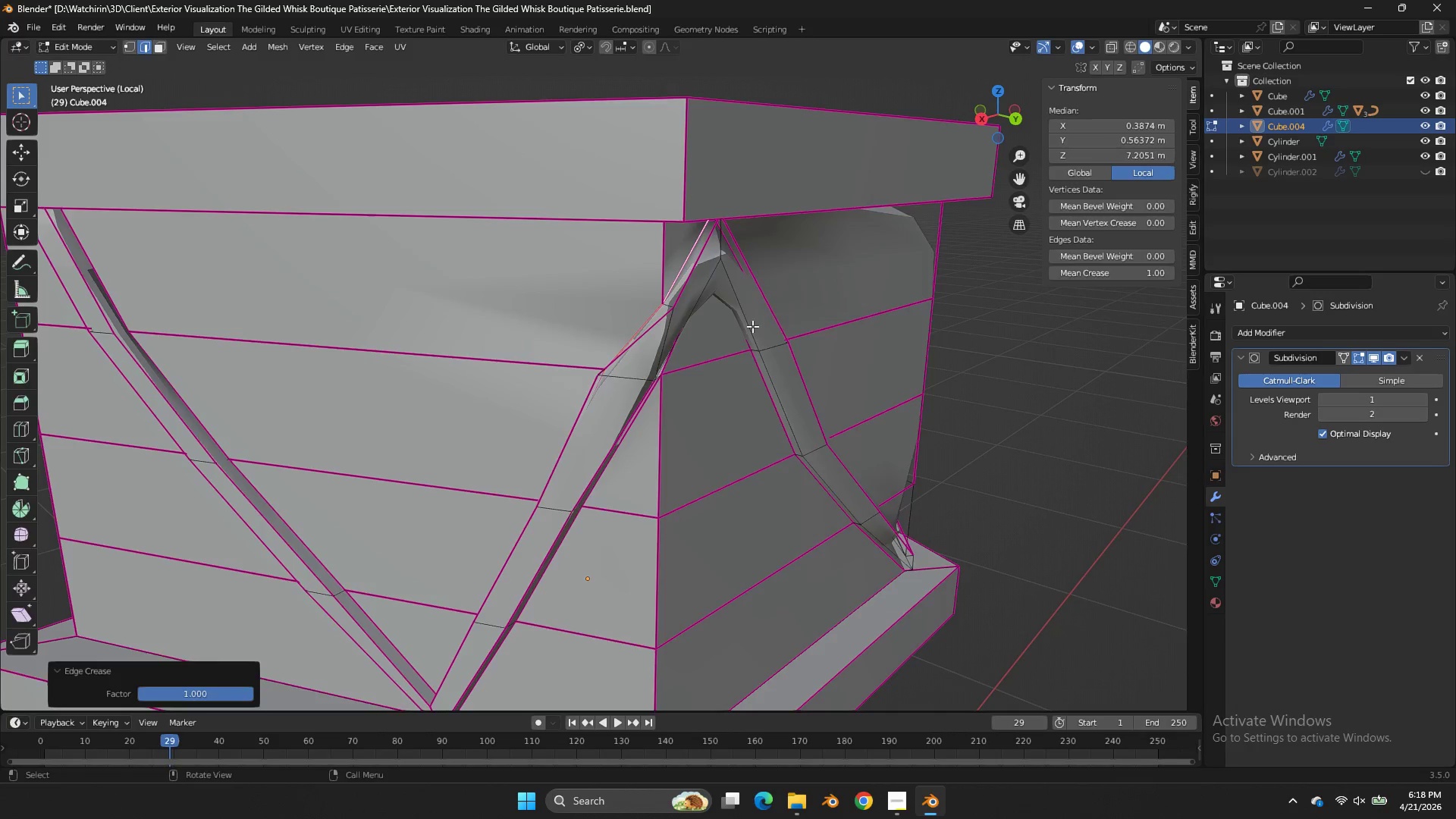 
key(Tab)
 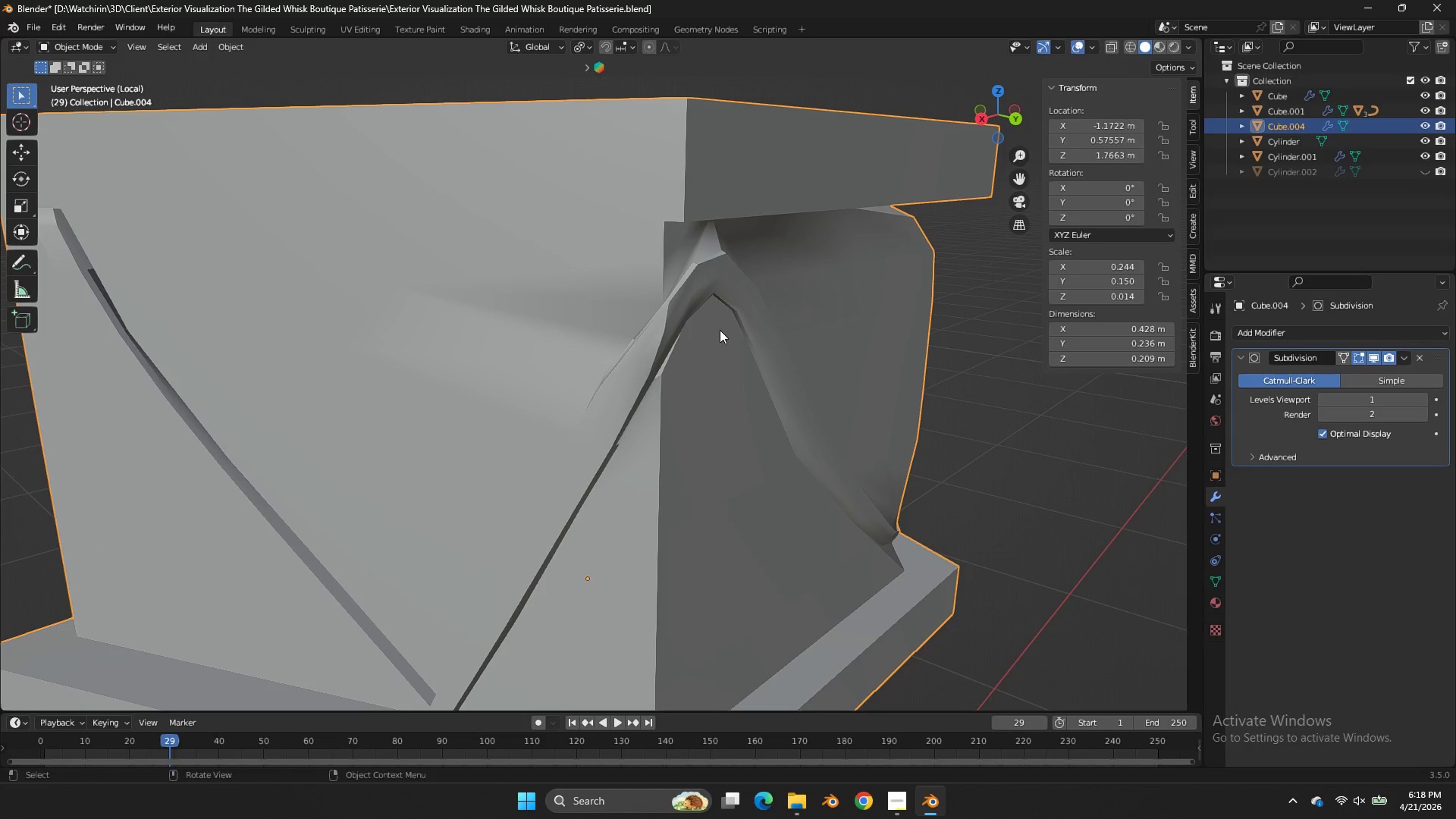 
key(Tab)
 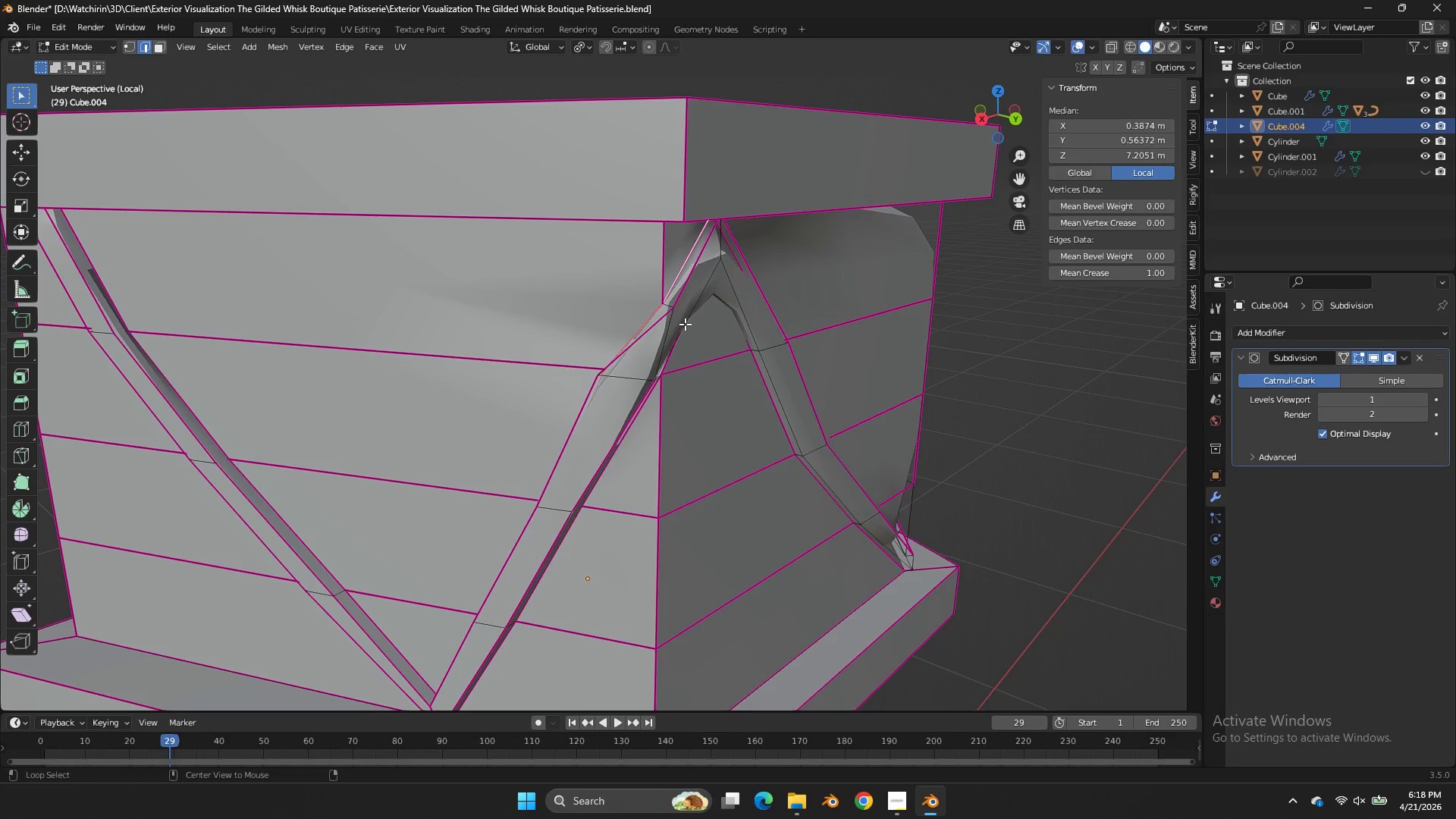 
hold_key(key=AltLeft, duration=0.88)
left_click([672, 322])
 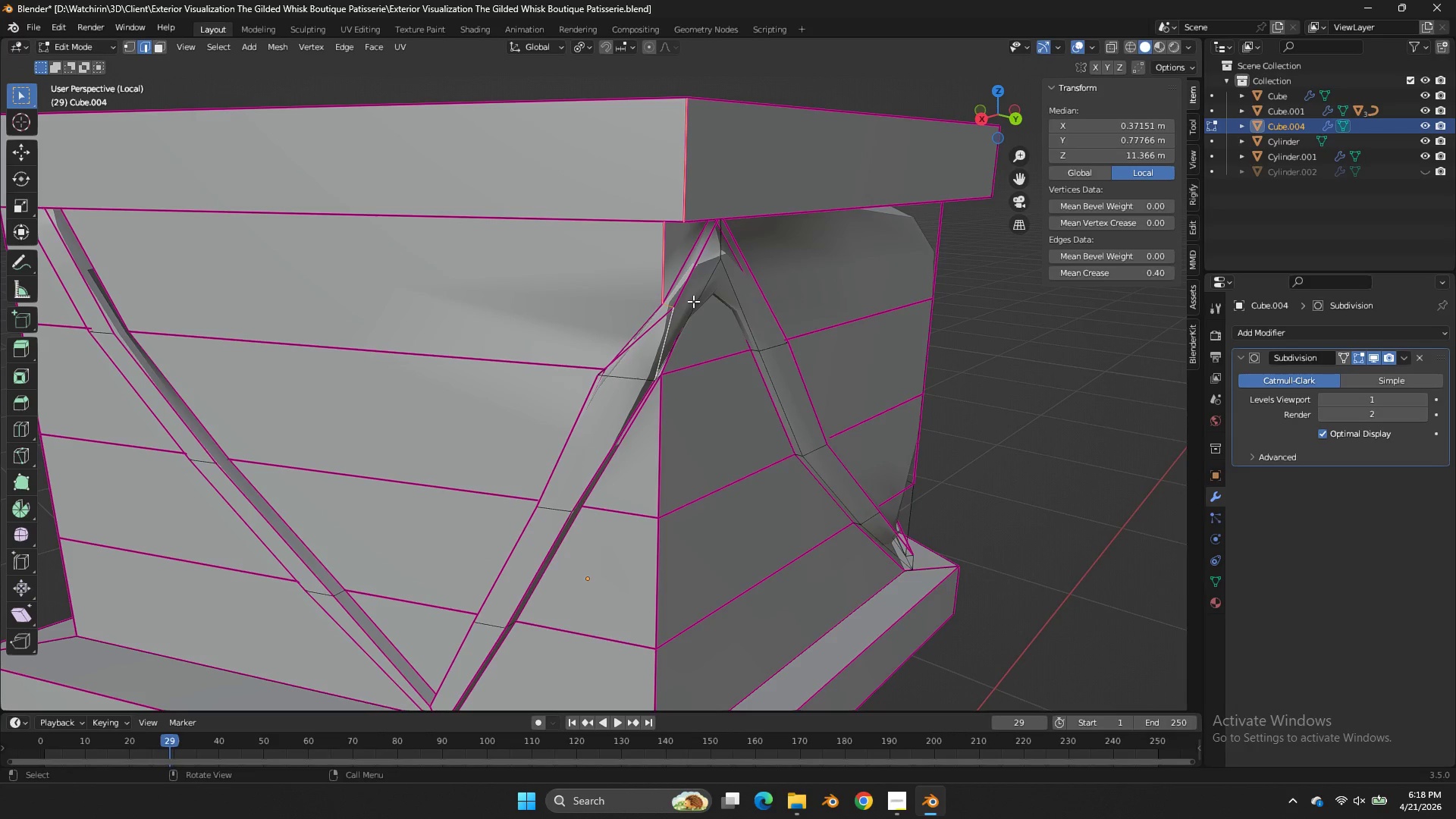 
left_click([678, 305])
 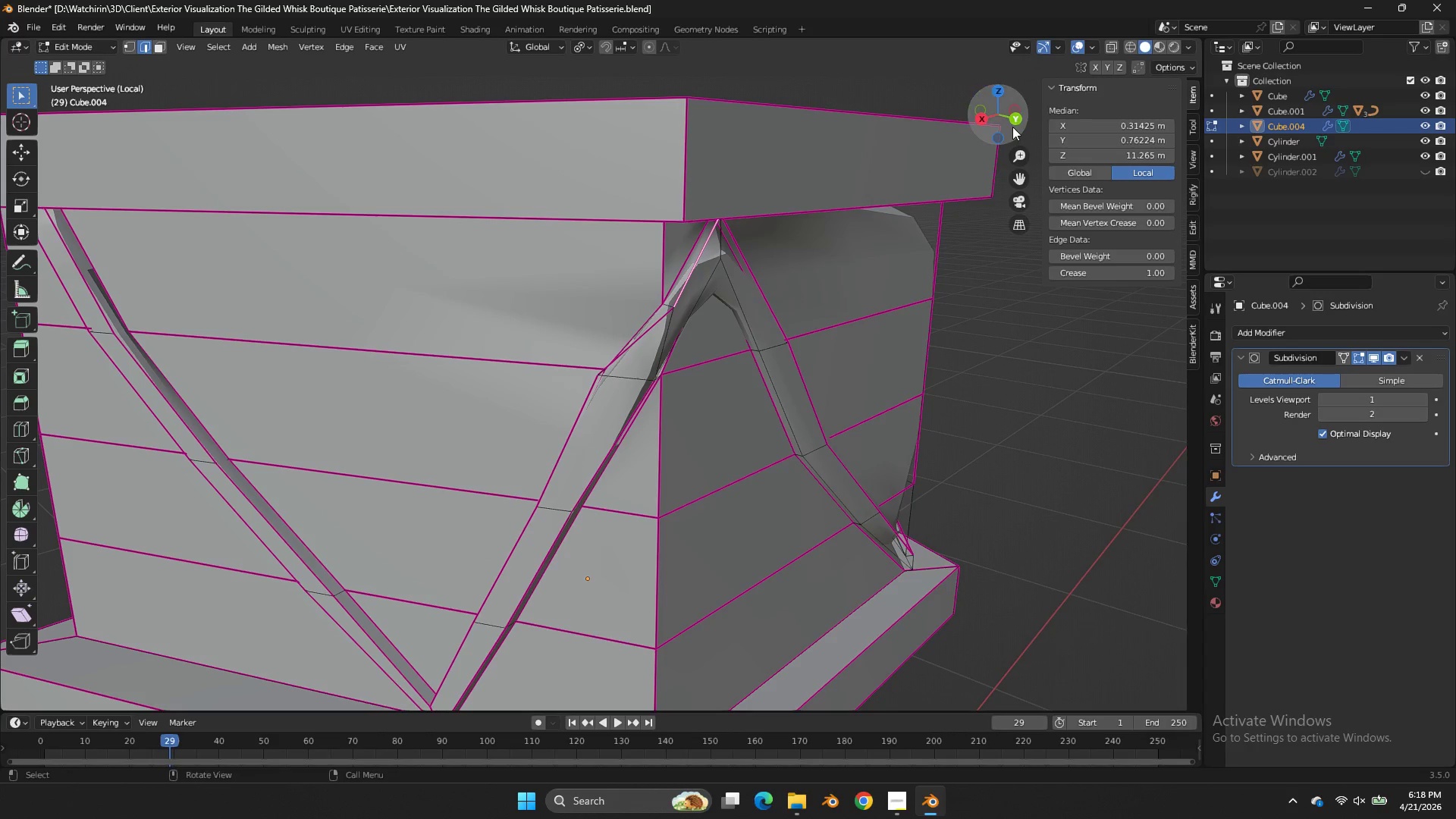 
left_click_drag(start_coordinate=[1014, 125], to_coordinate=[981, 119])
 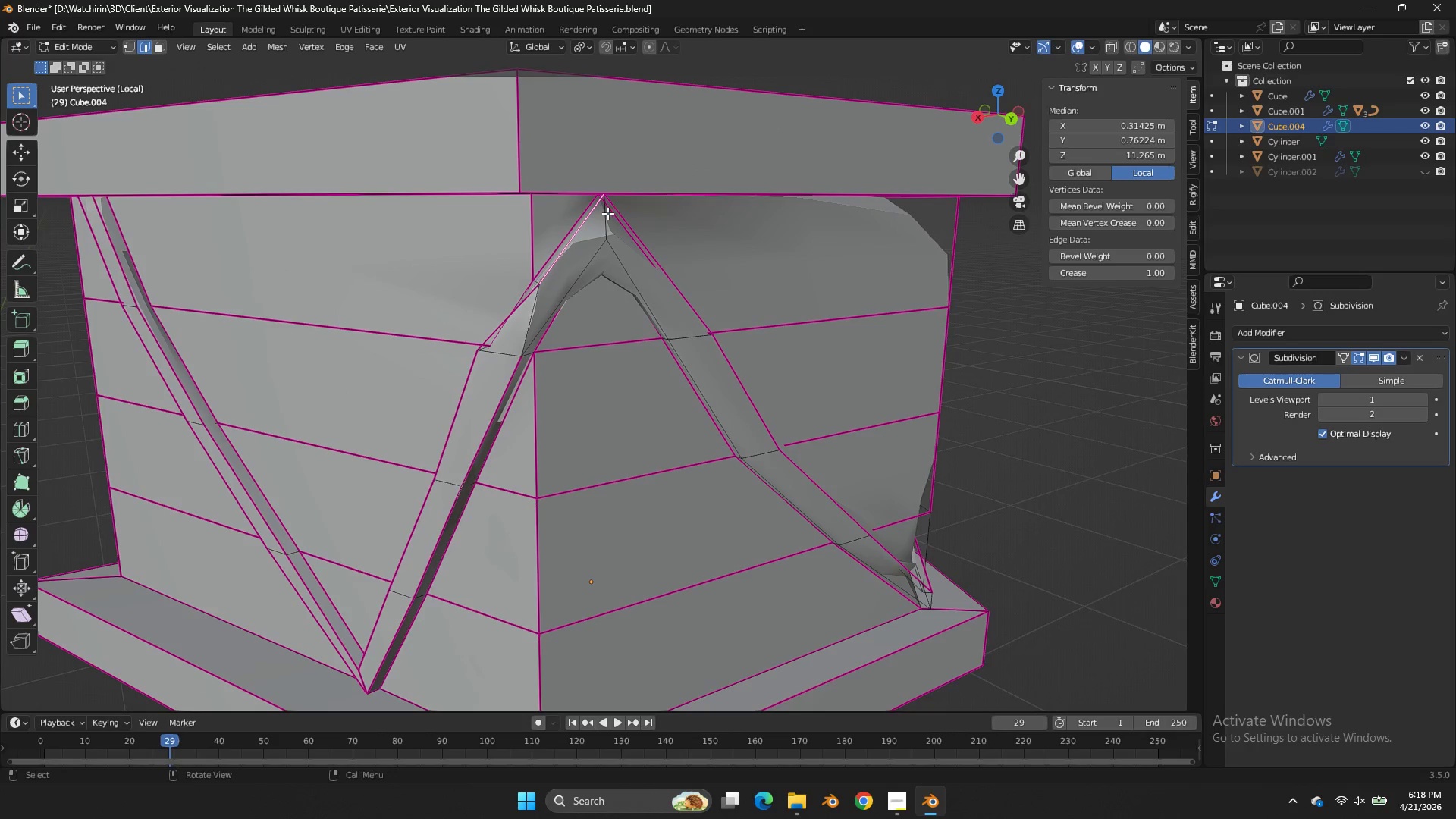 
left_click([607, 213])
 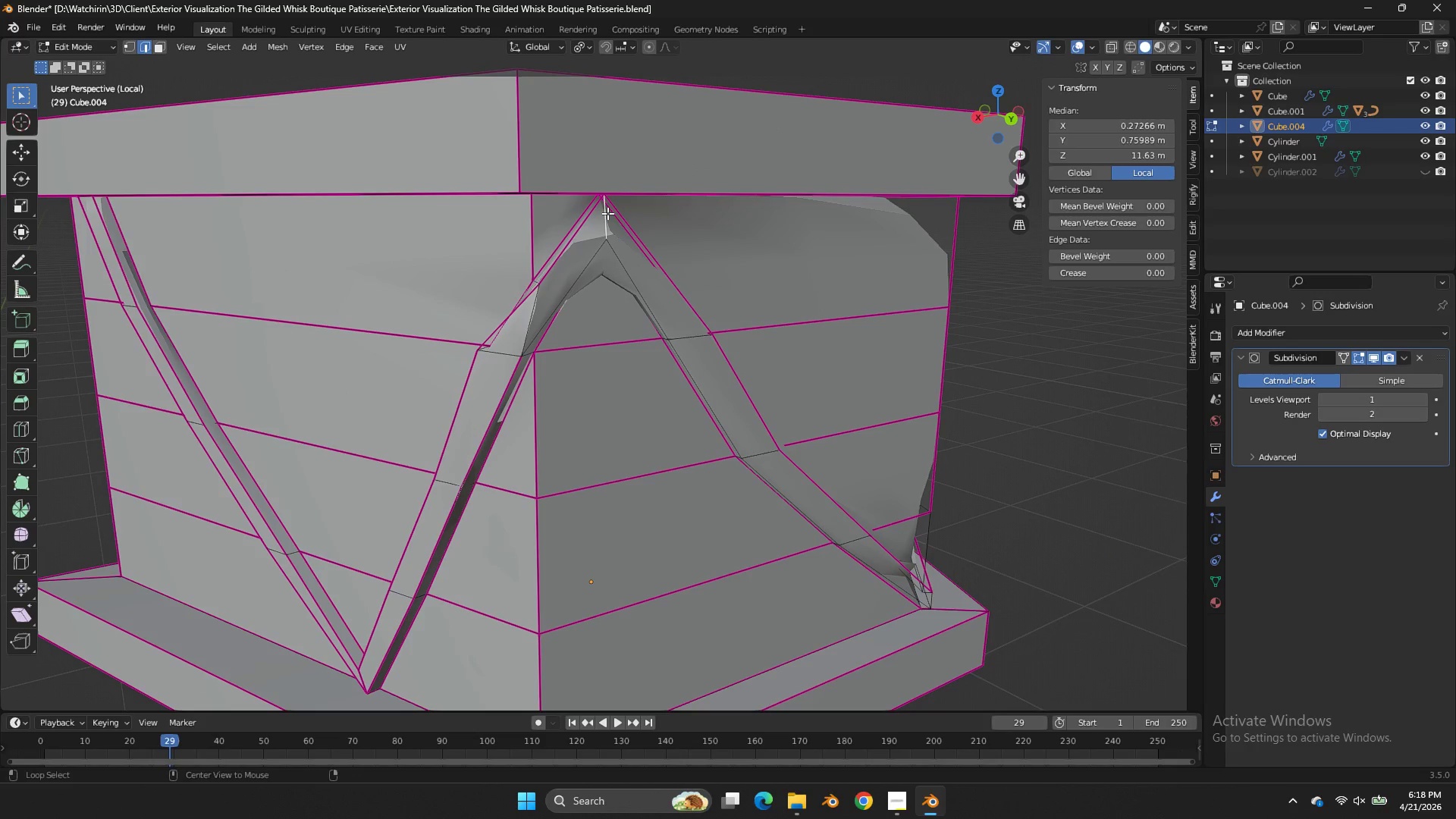 
hold_key(key=AltLeft, duration=0.48)
left_click([607, 213])
 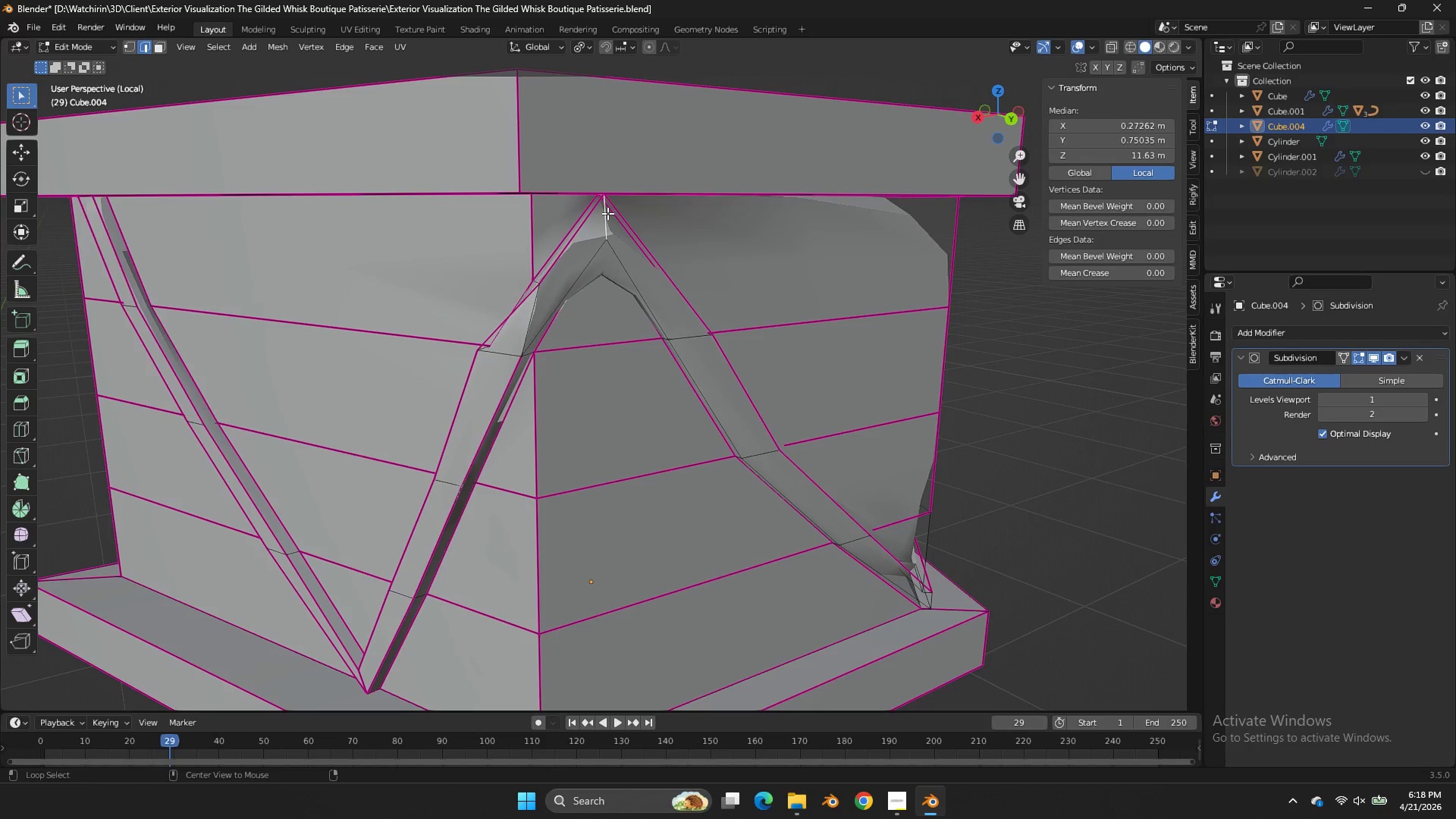 
key(Shift+E)
 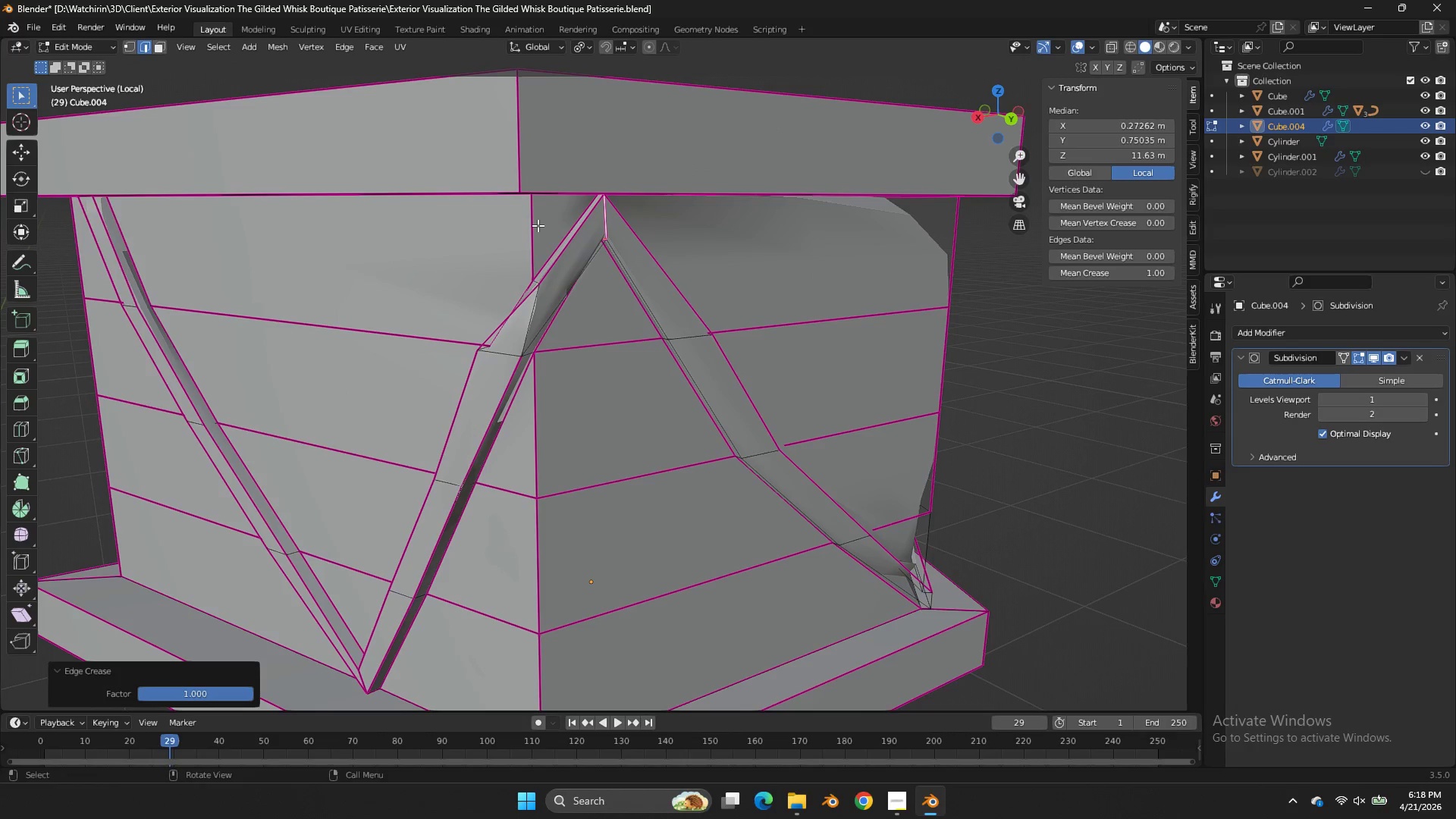 
hold_key(key=AltLeft, duration=0.67)
left_click([632, 260])
 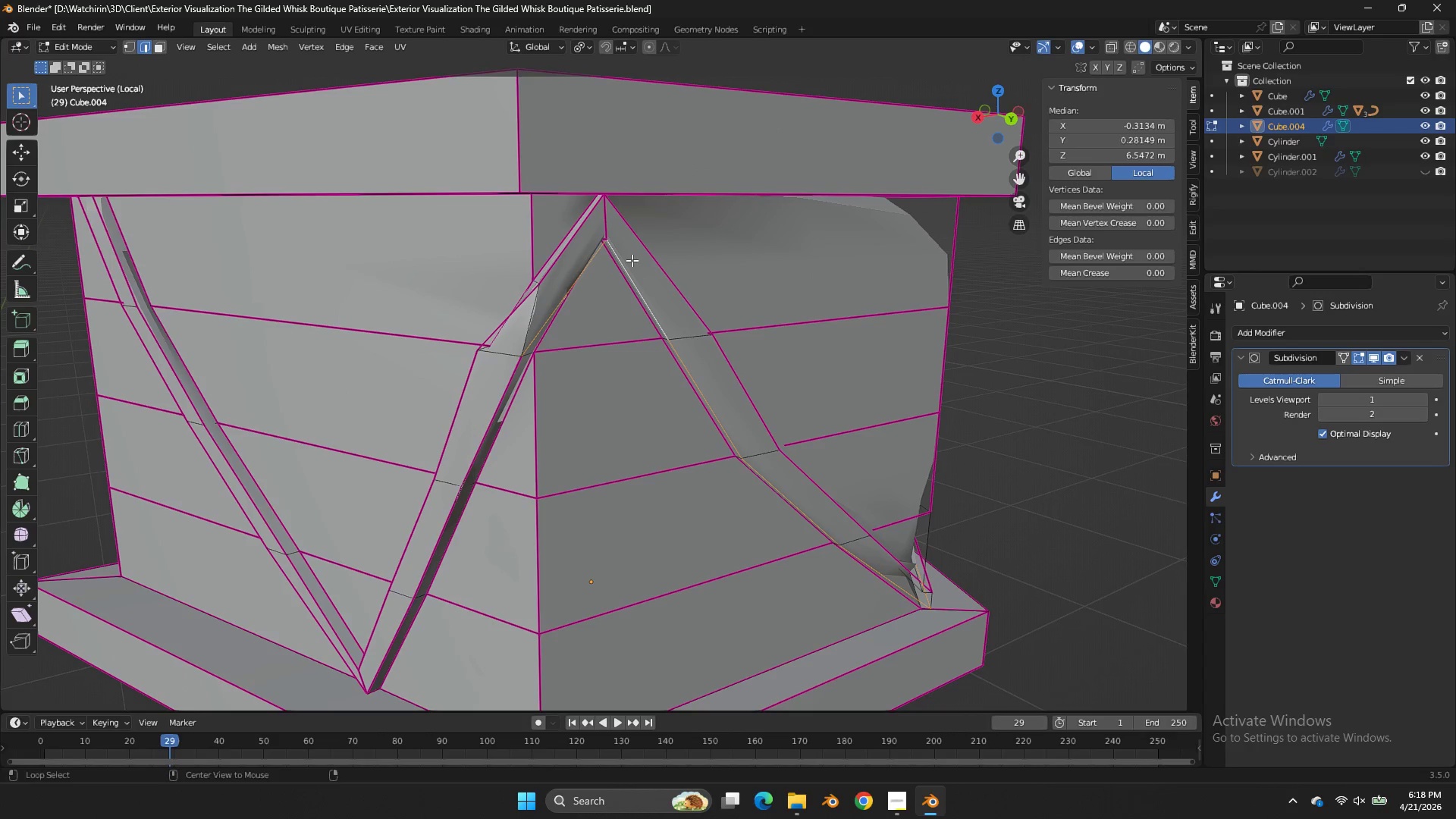 
key(Shift+E)
 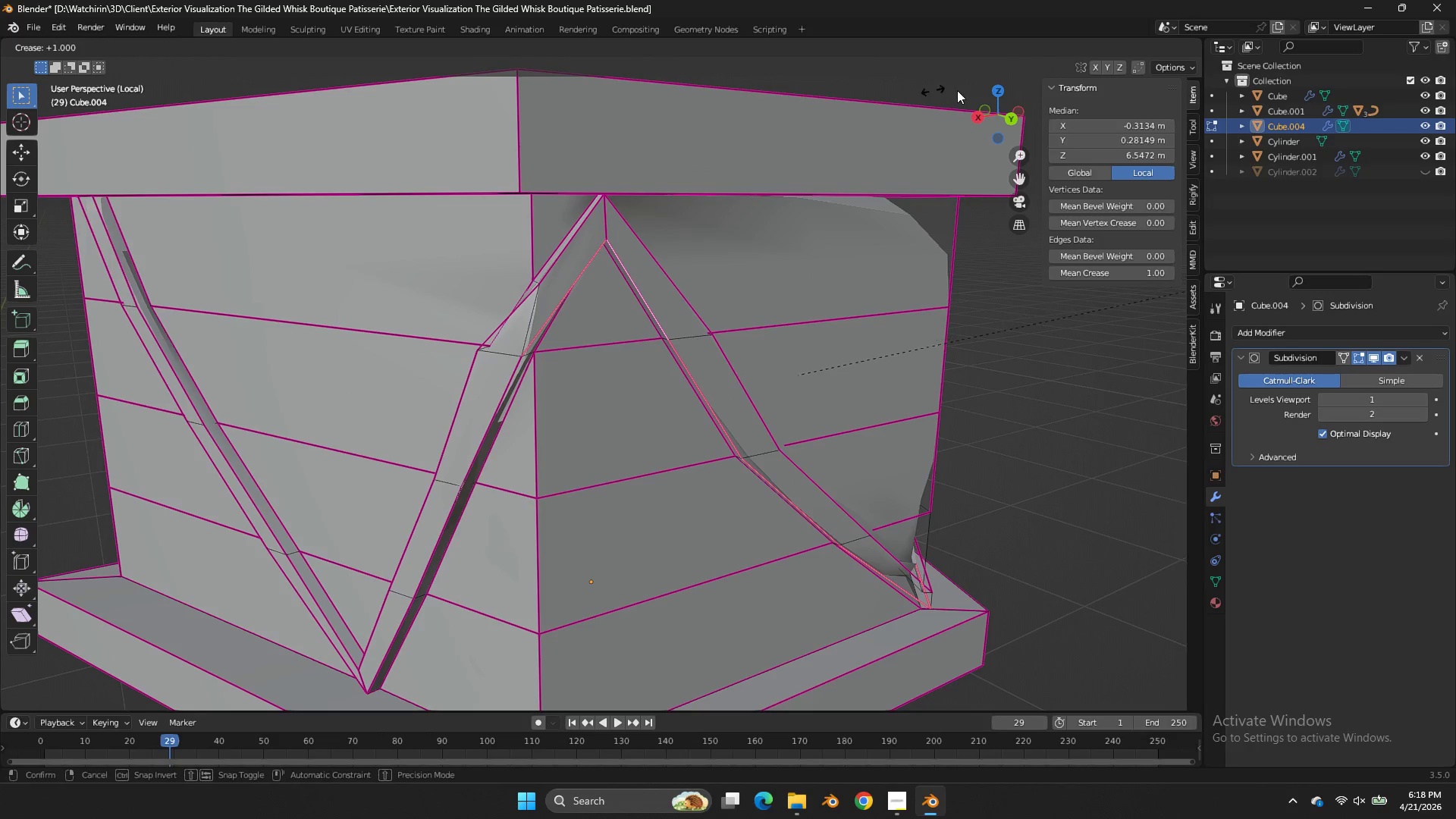 
left_click_drag(start_coordinate=[948, 90], to_coordinate=[958, 90])
 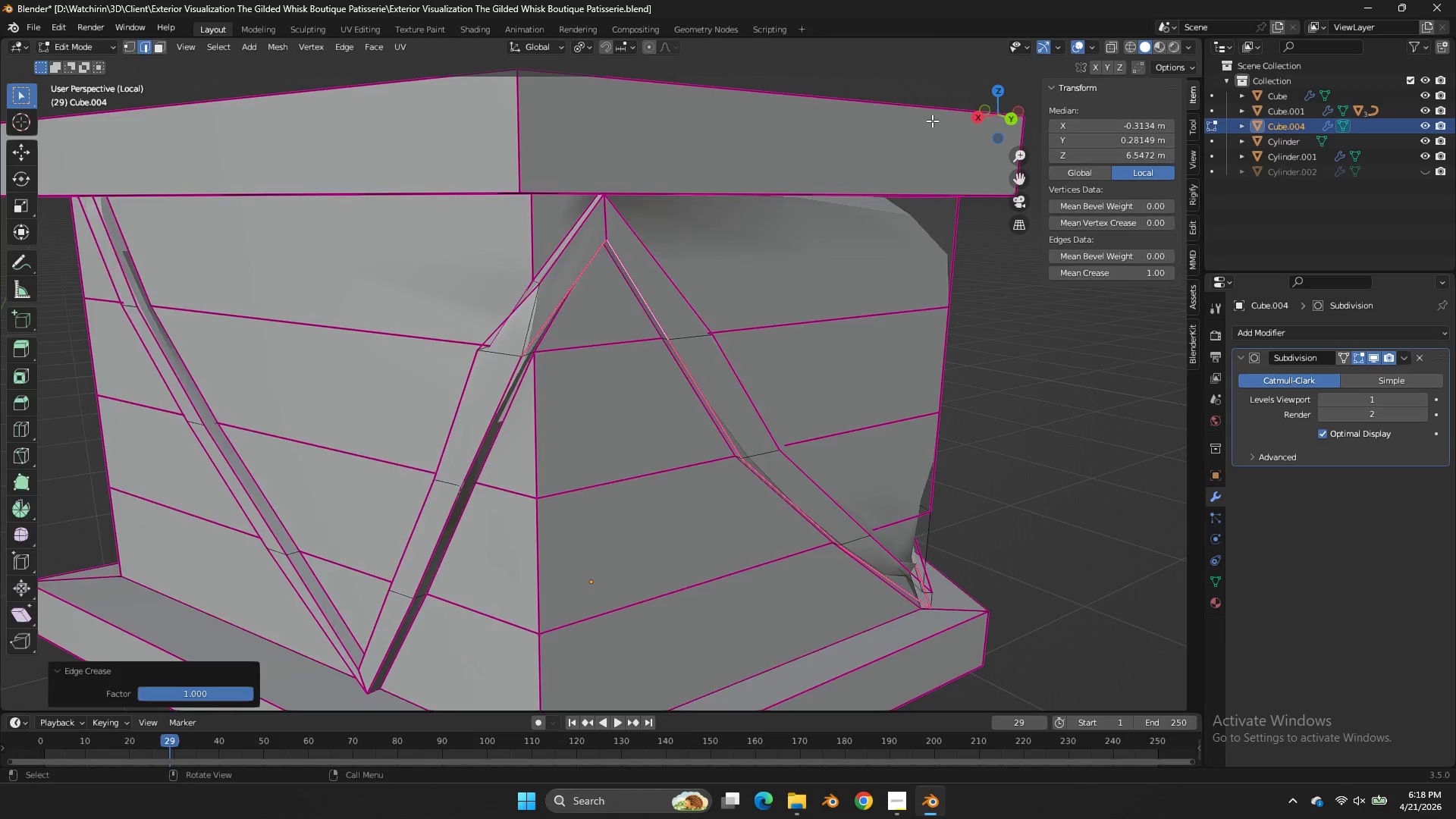 
key(Tab)
 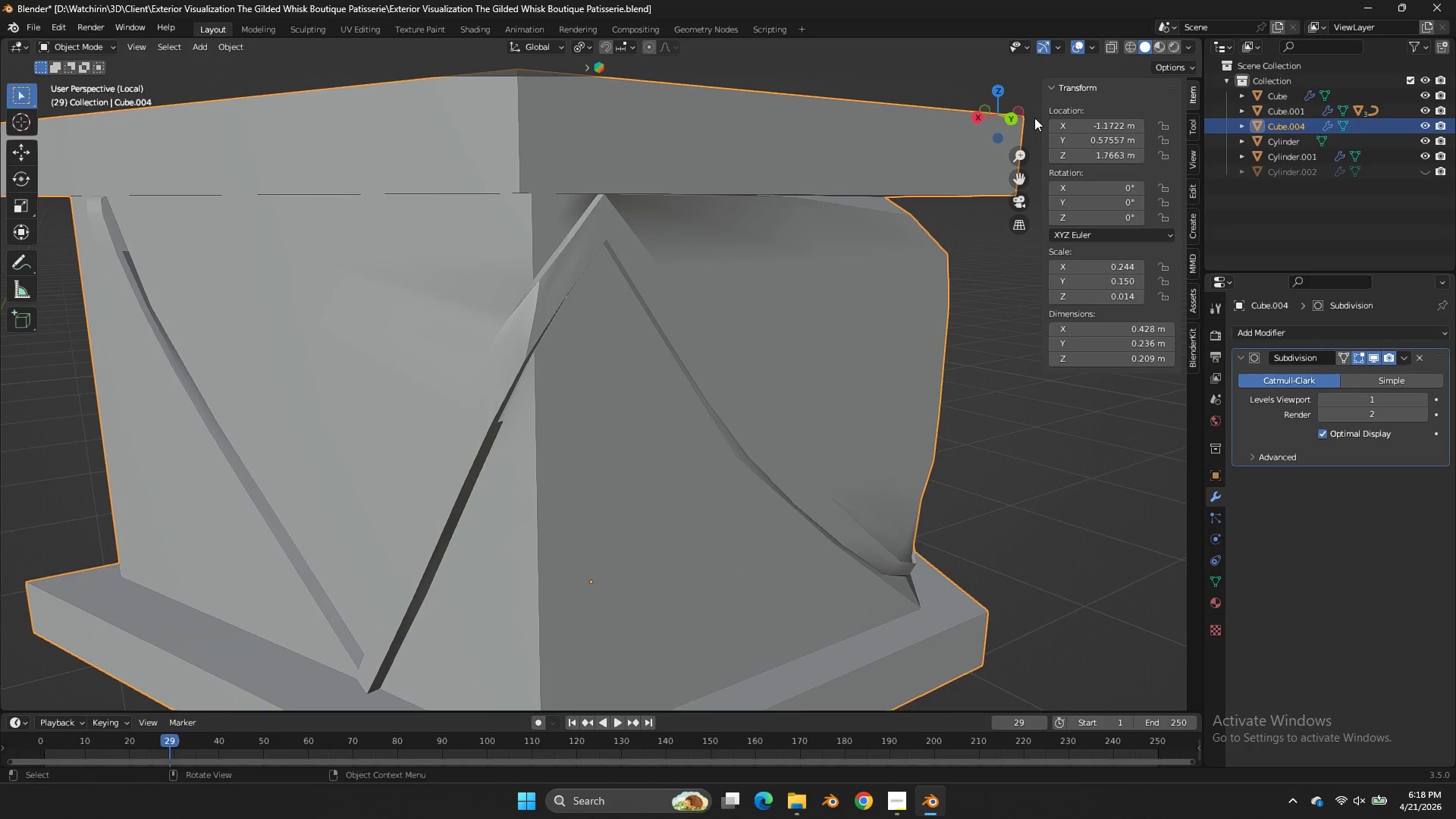 
left_click_drag(start_coordinate=[1034, 118], to_coordinate=[1005, 101])
 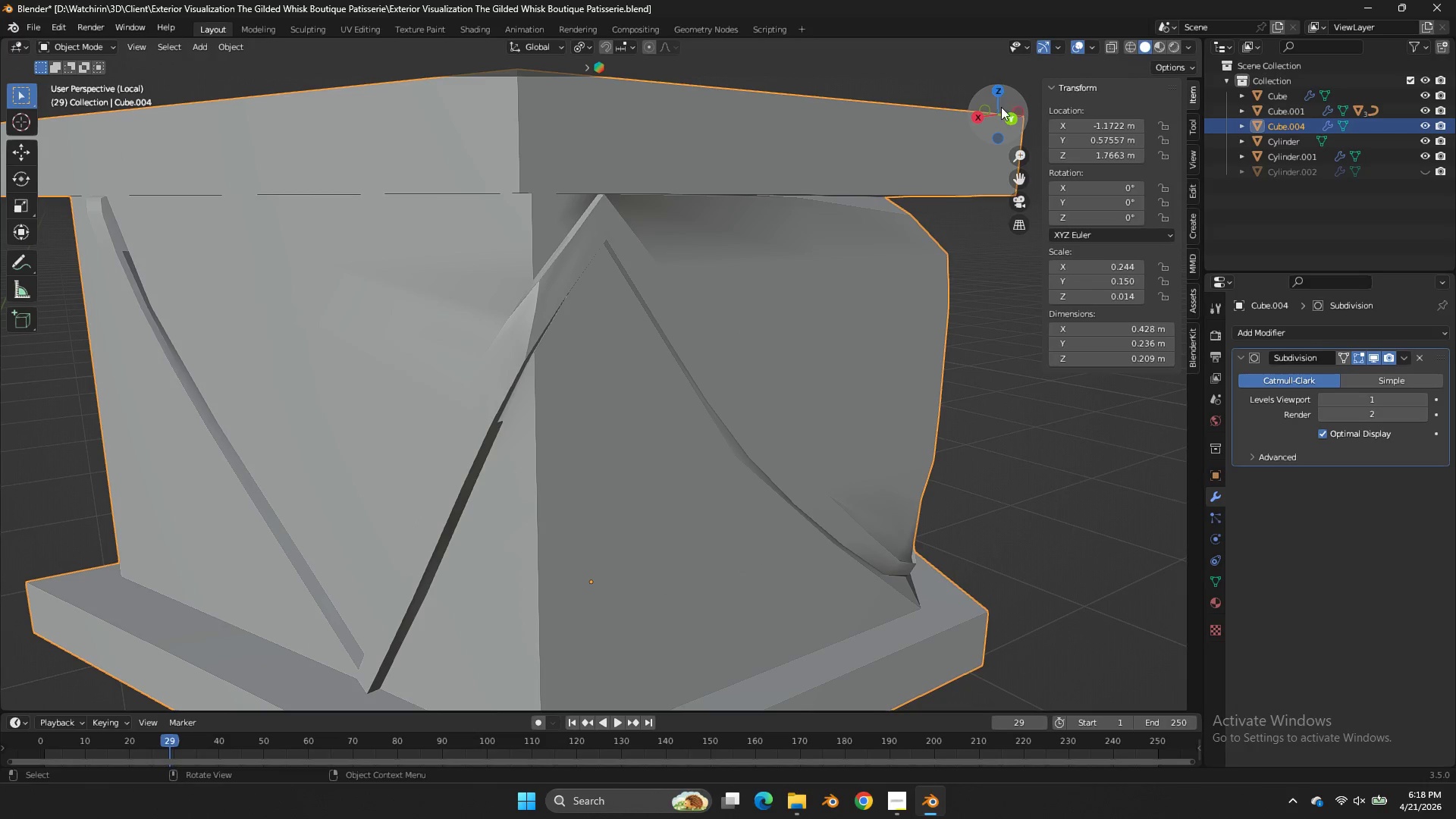 
left_click_drag(start_coordinate=[1001, 107], to_coordinate=[968, 80])
 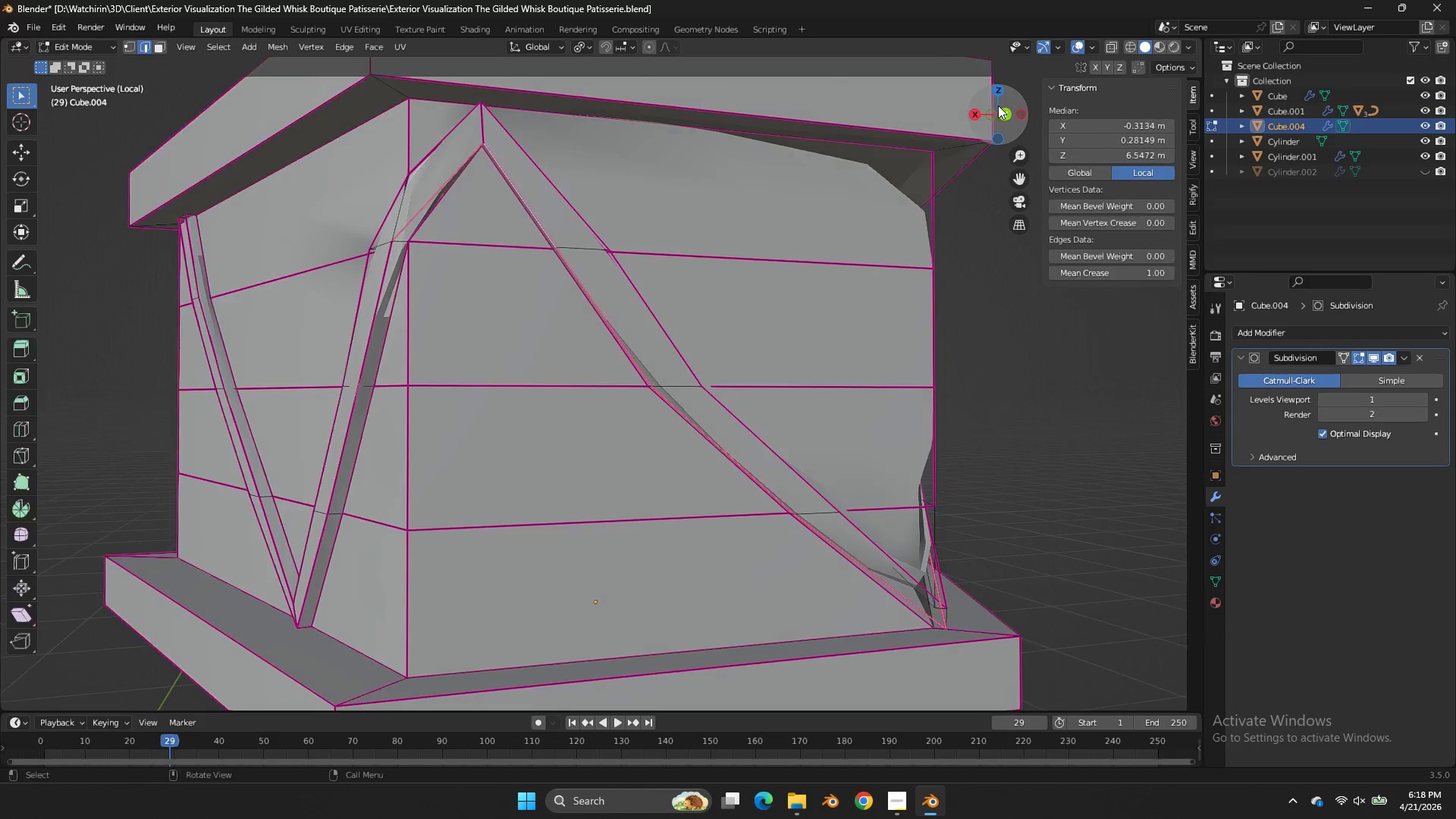 
key(Tab)
 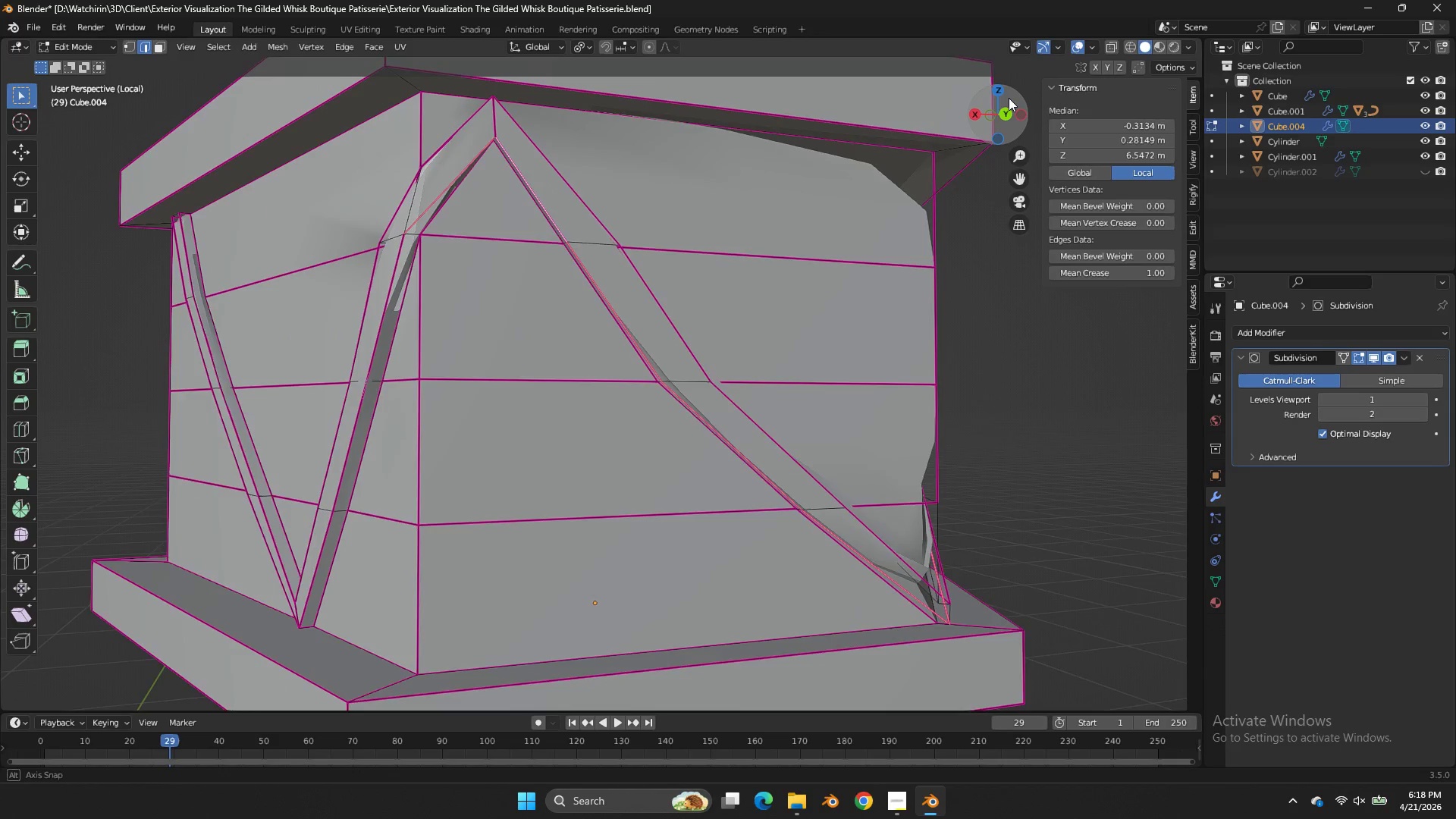 
left_click_drag(start_coordinate=[998, 105], to_coordinate=[1013, 95])
 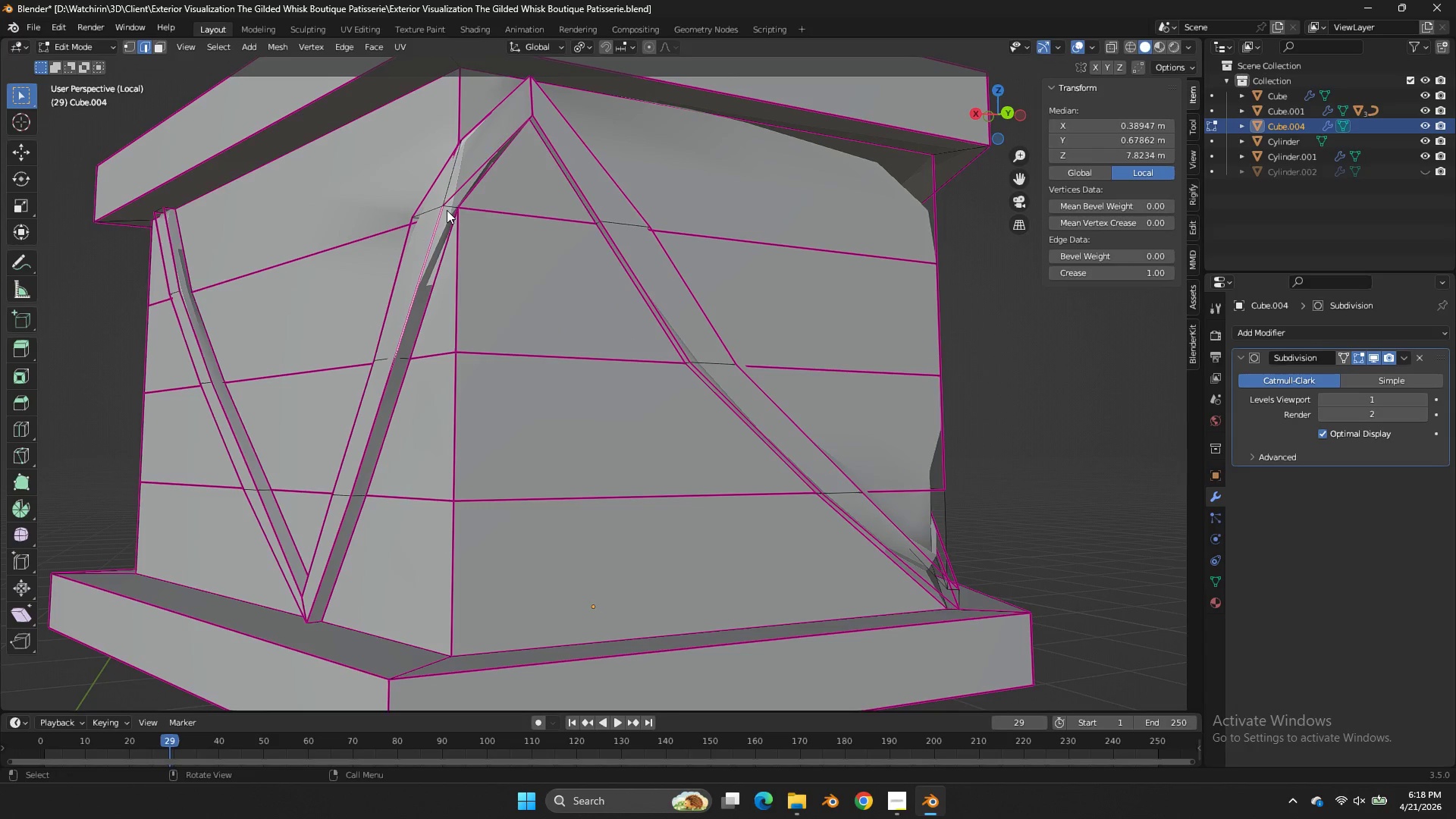 
double_click([447, 206])
 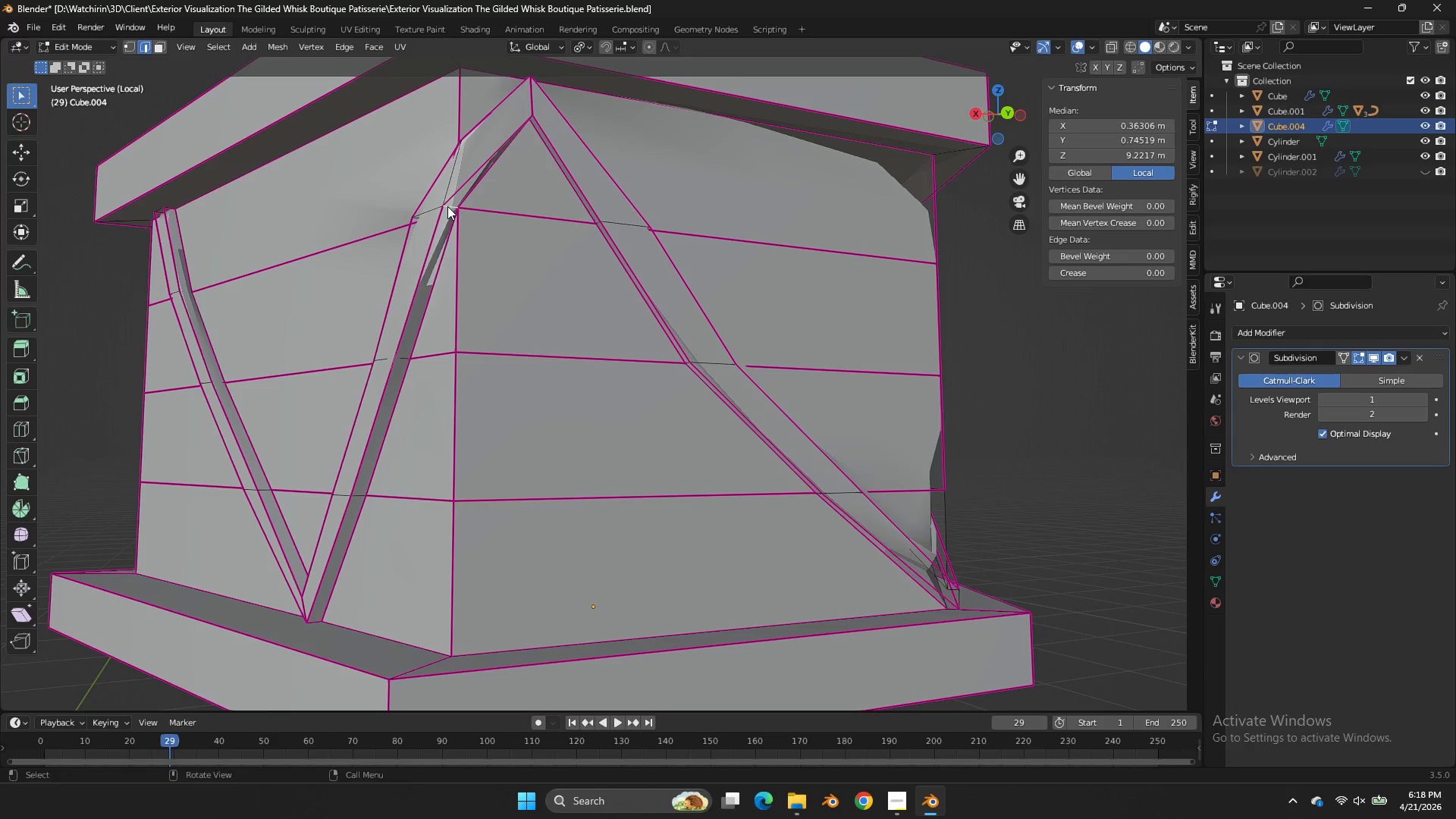 
key(Shift+E)
 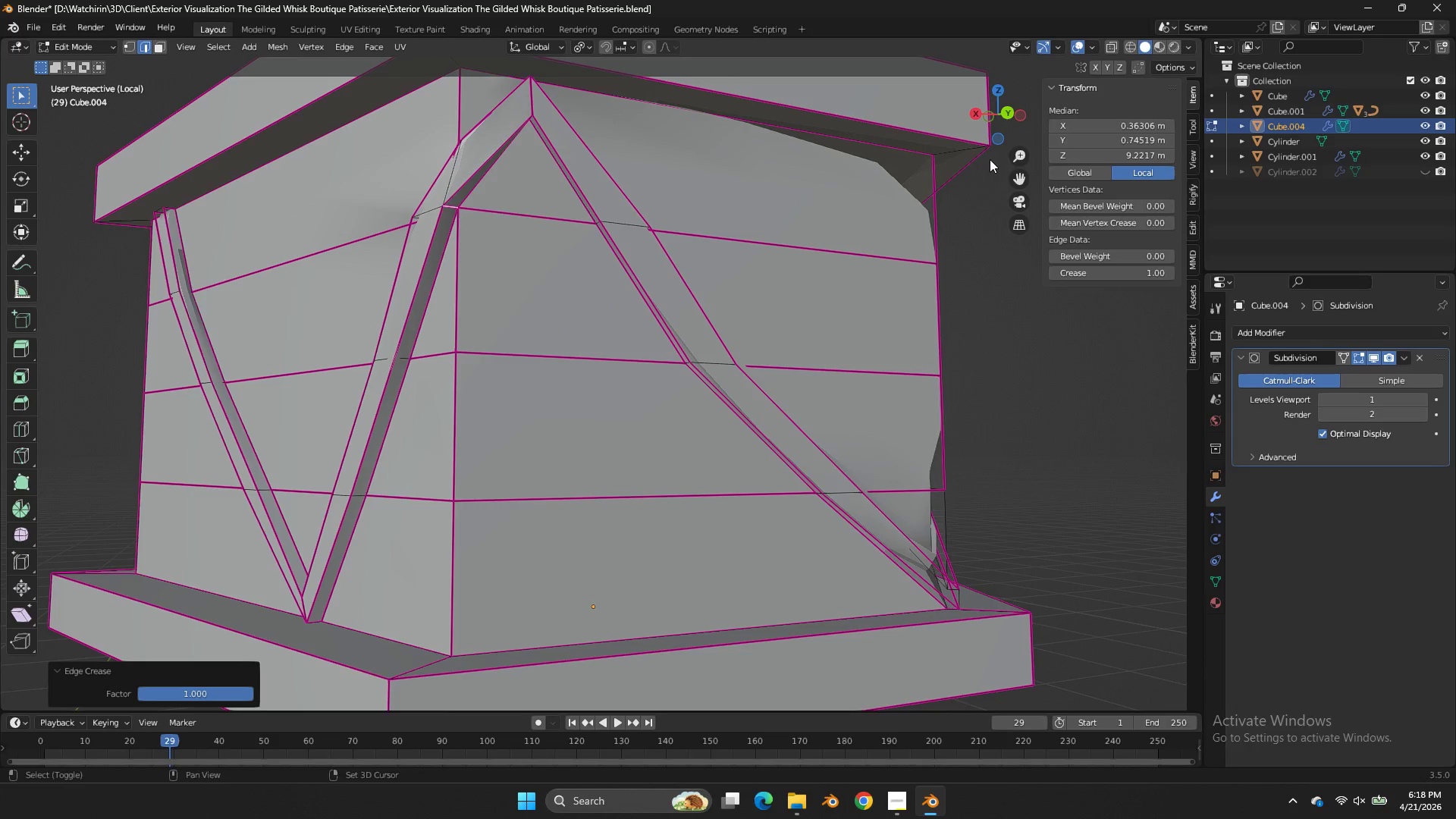 
left_click([990, 159])
 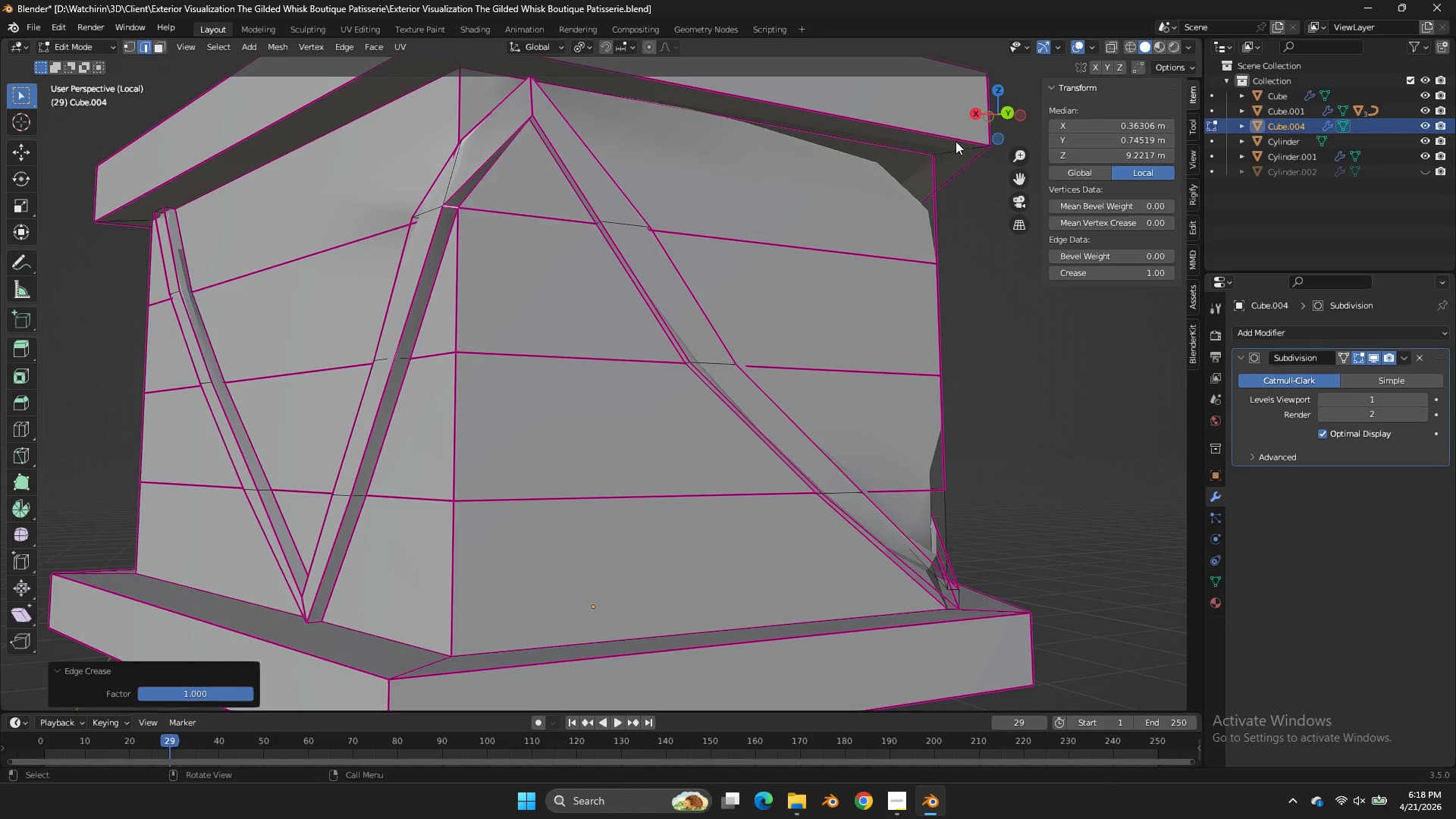 
key(Tab)
 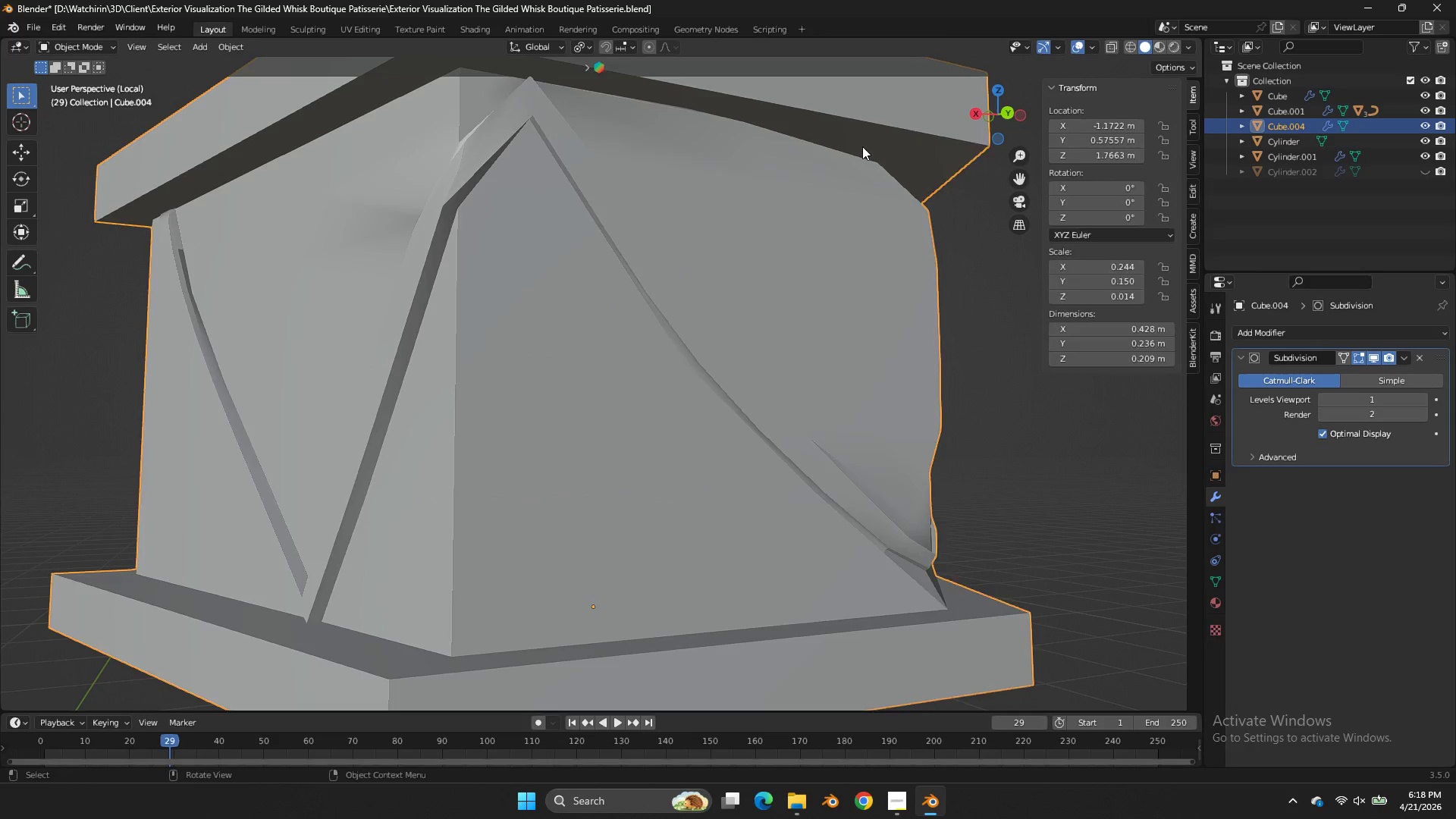 
key(Tab)
 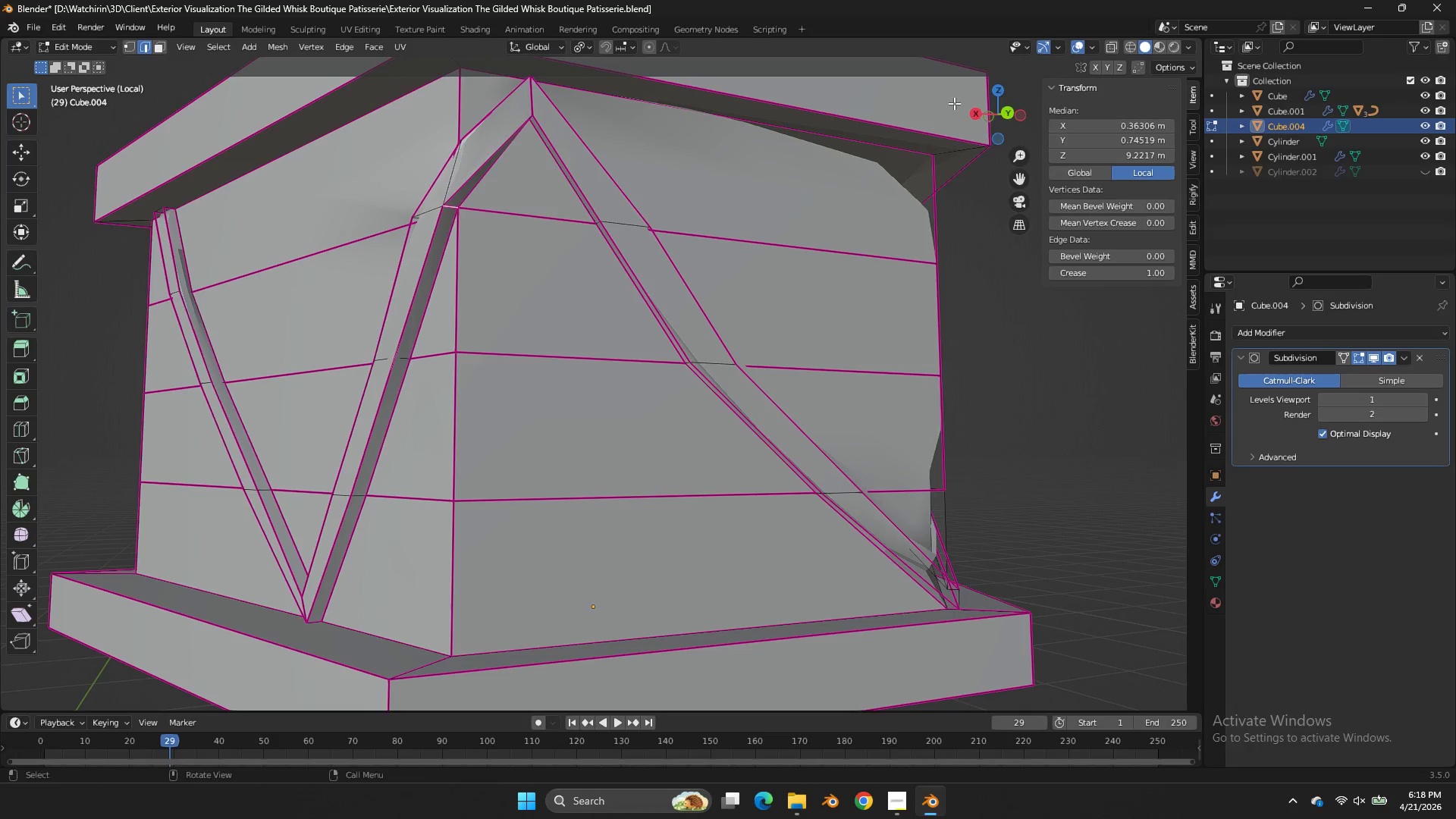 
left_click_drag(start_coordinate=[980, 111], to_coordinate=[1097, 150])
 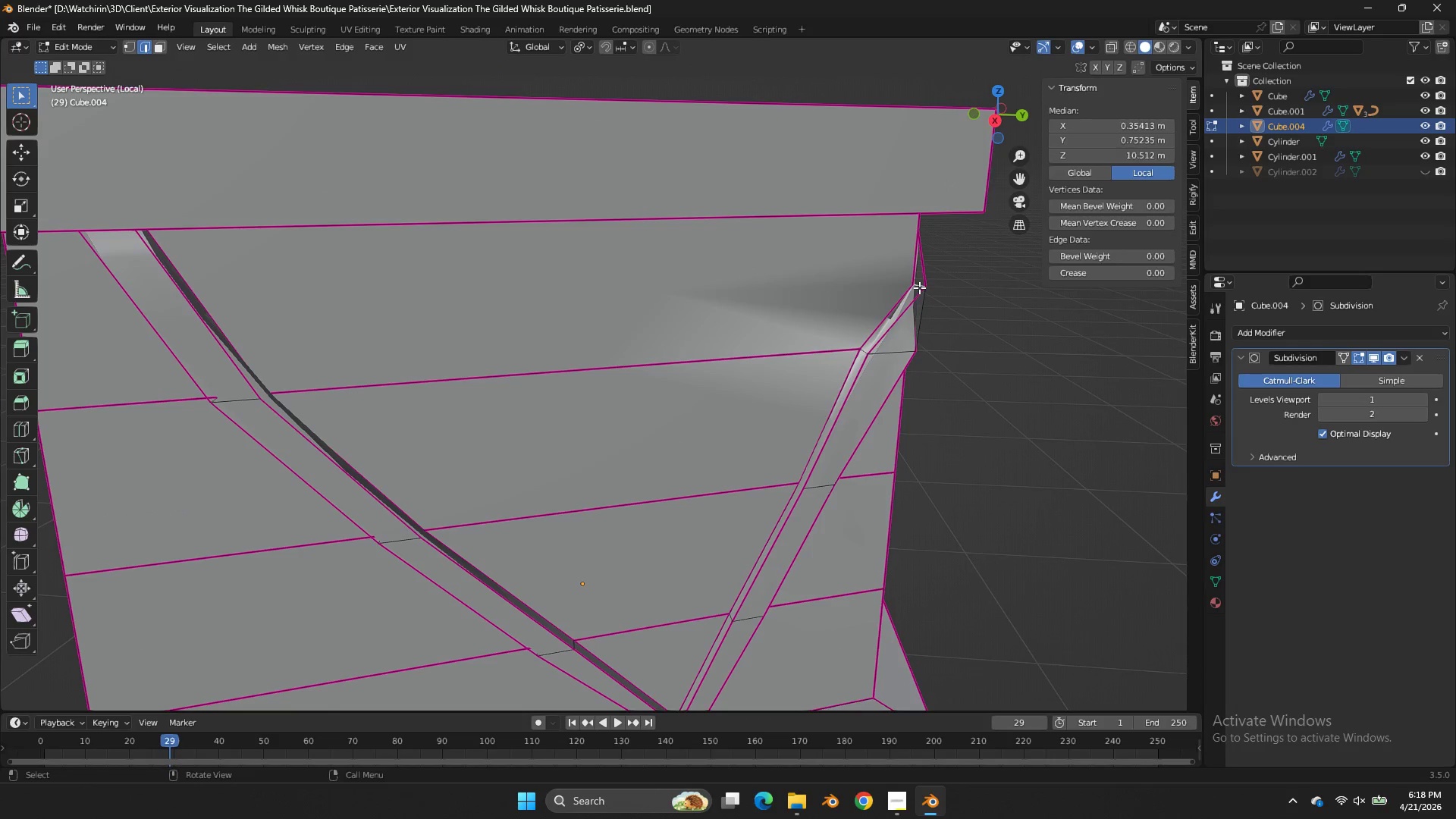 
key(Shift+E)
 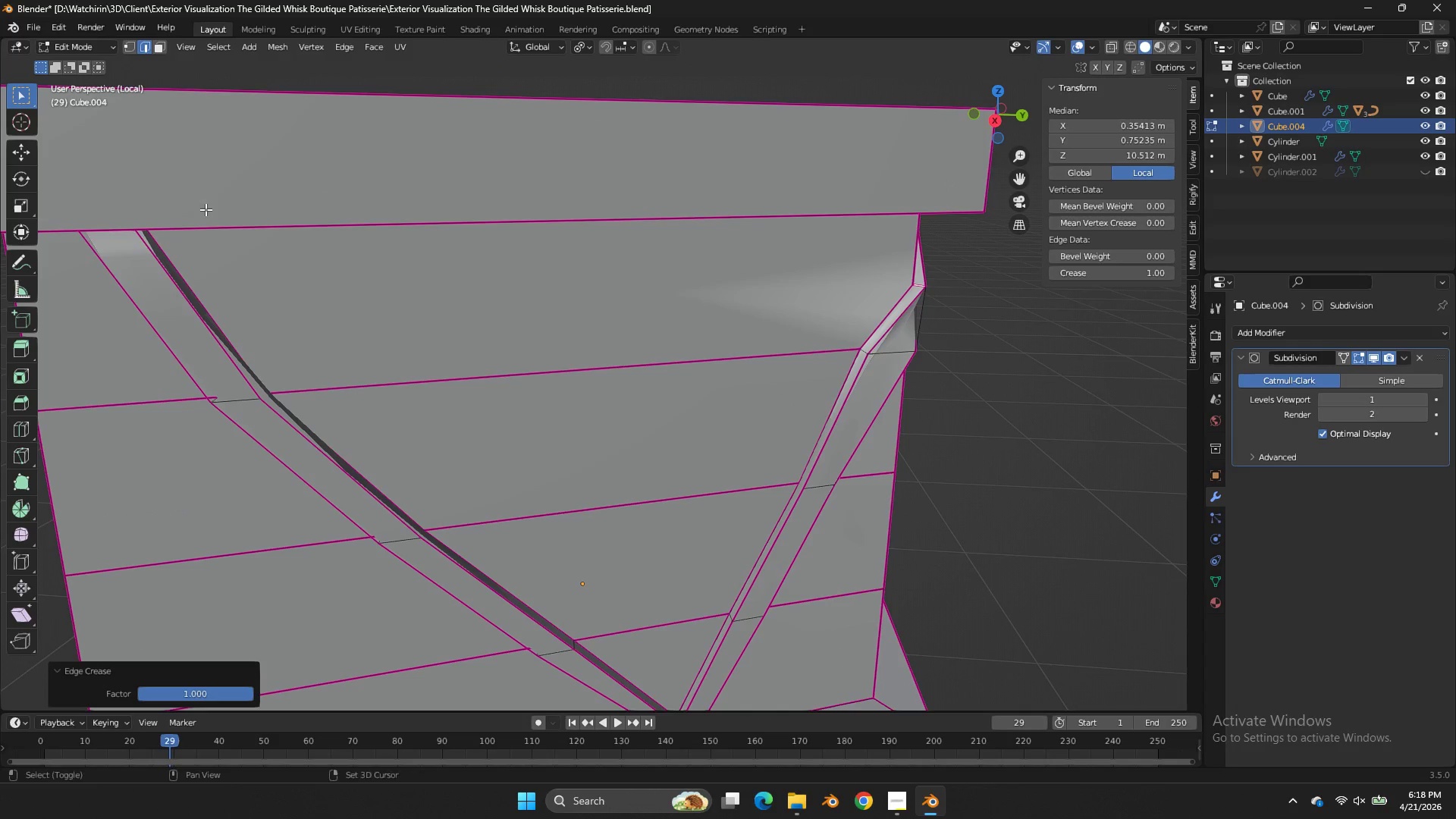 
left_click_drag(start_coordinate=[206, 209], to_coordinate=[211, 206])
 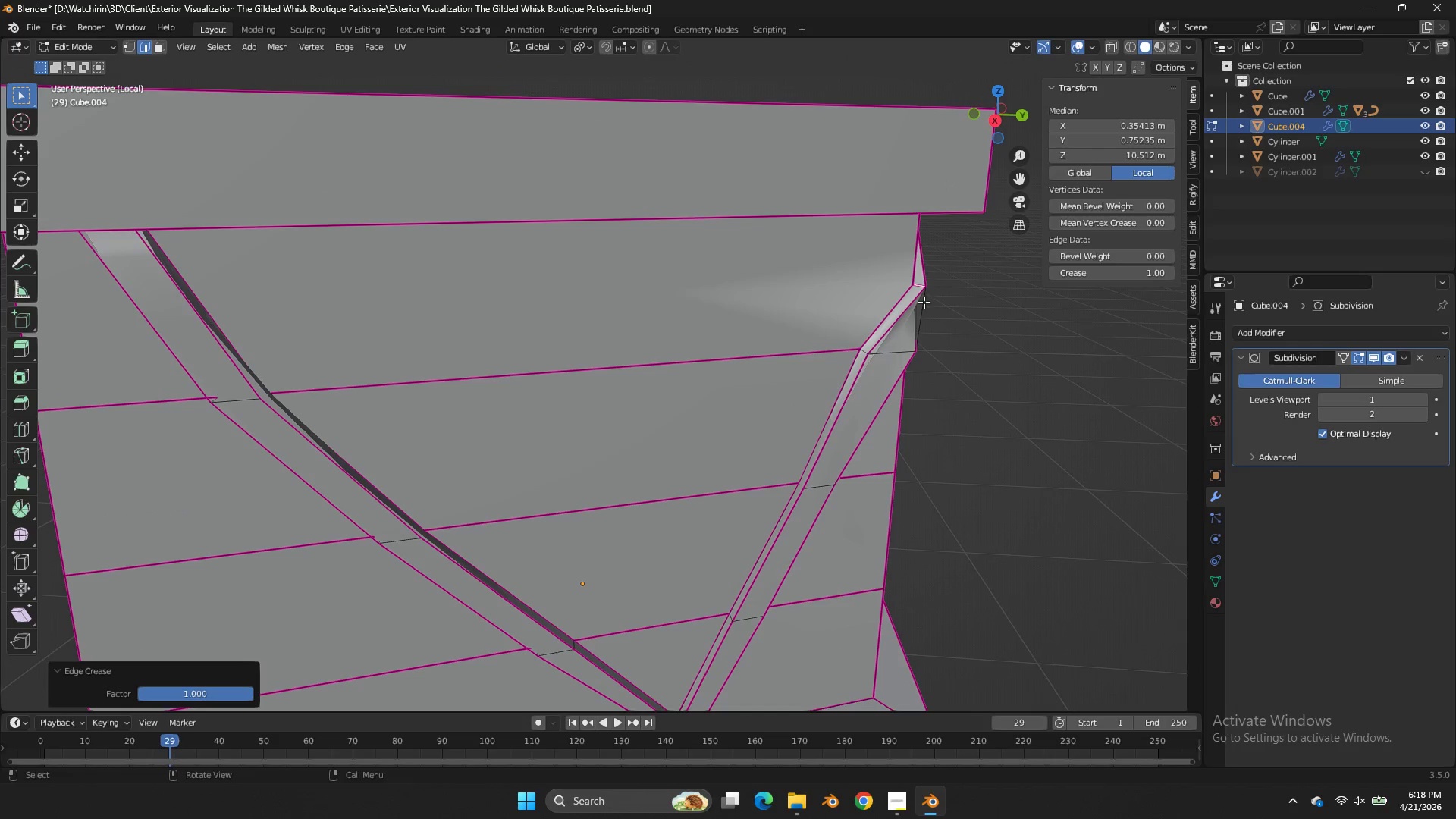 
left_click([930, 307])
 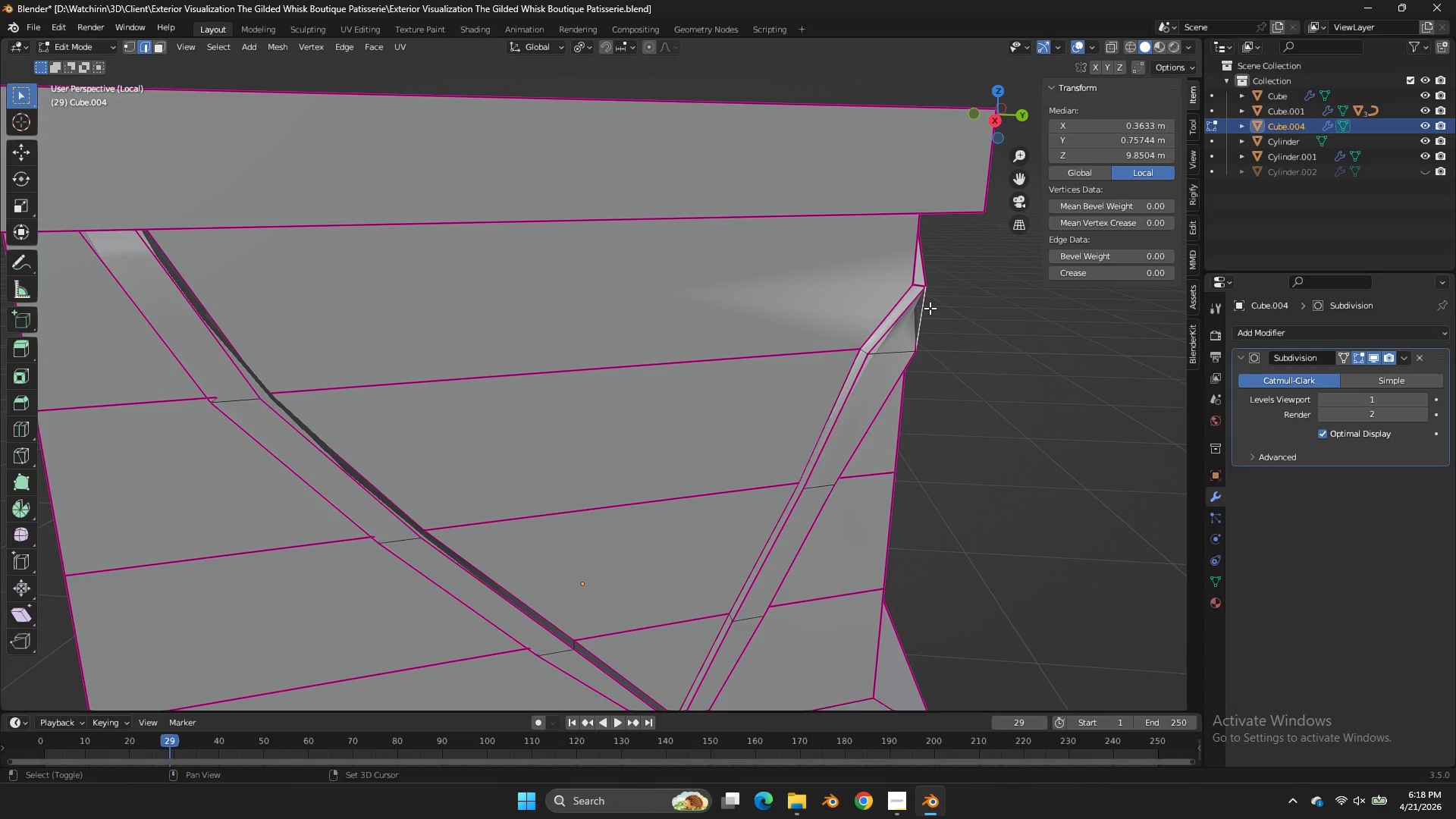 
key(Shift+E)
 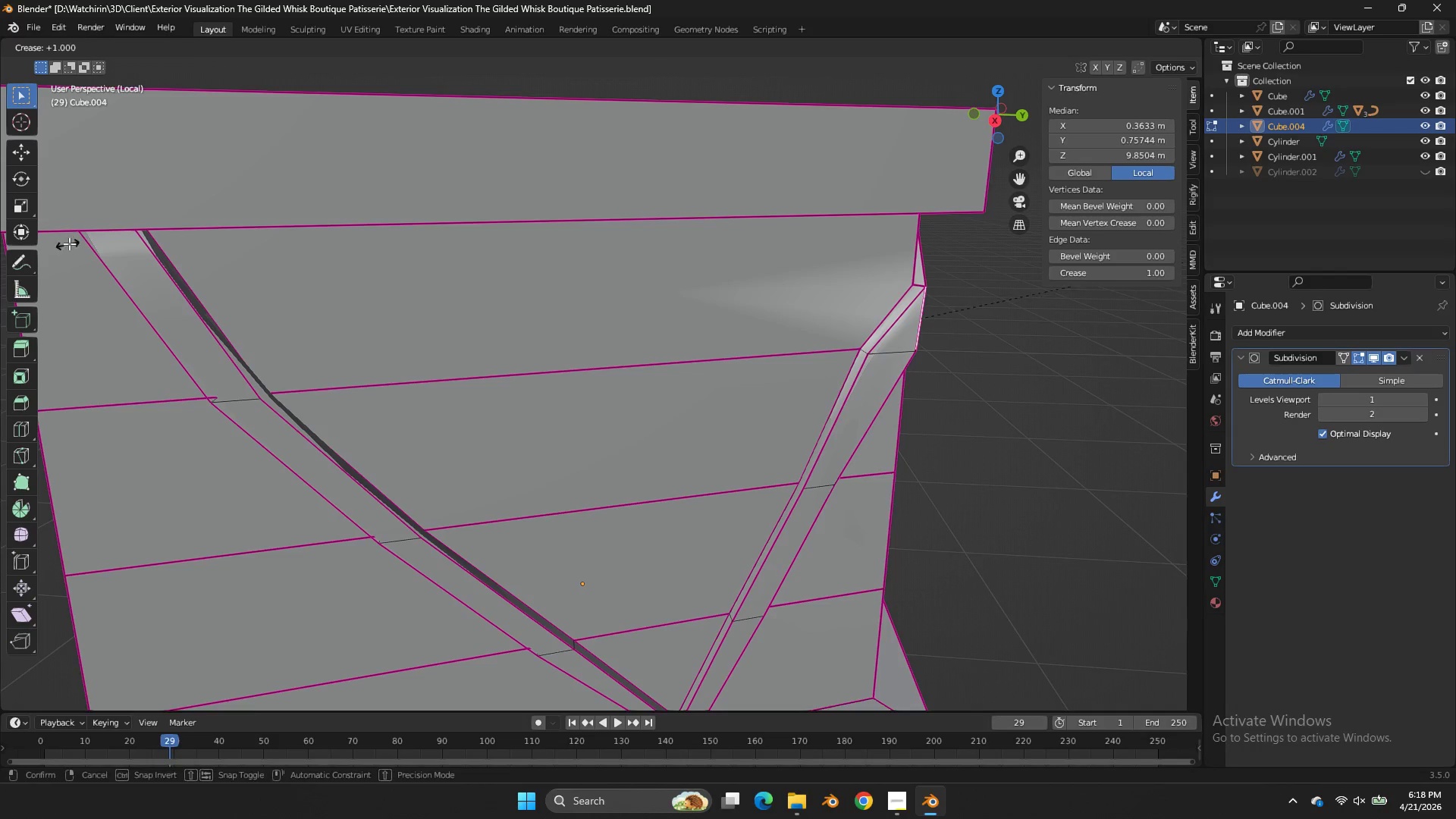 
left_click_drag(start_coordinate=[69, 243], to_coordinate=[95, 237])
 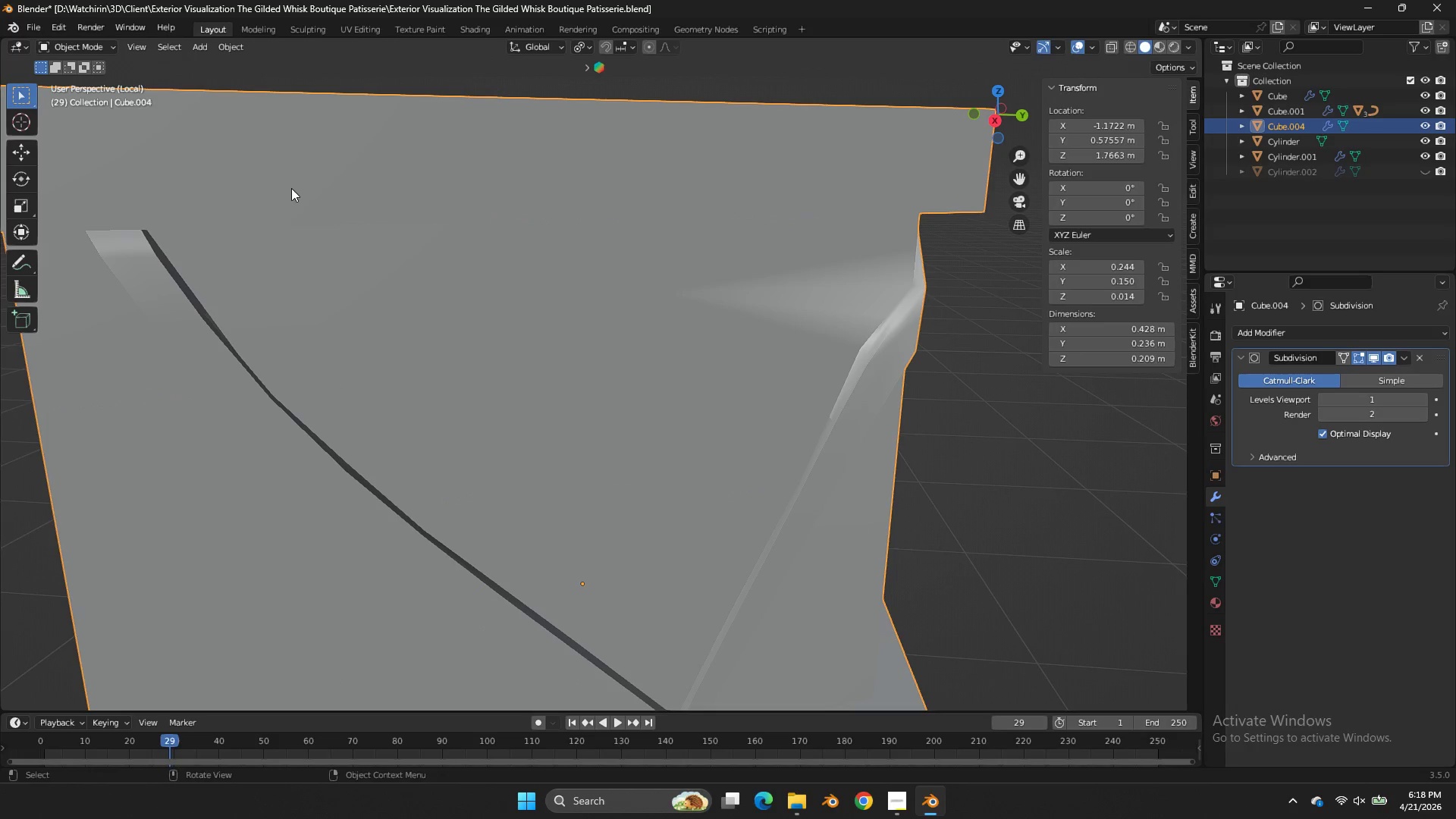 
key(Tab)
 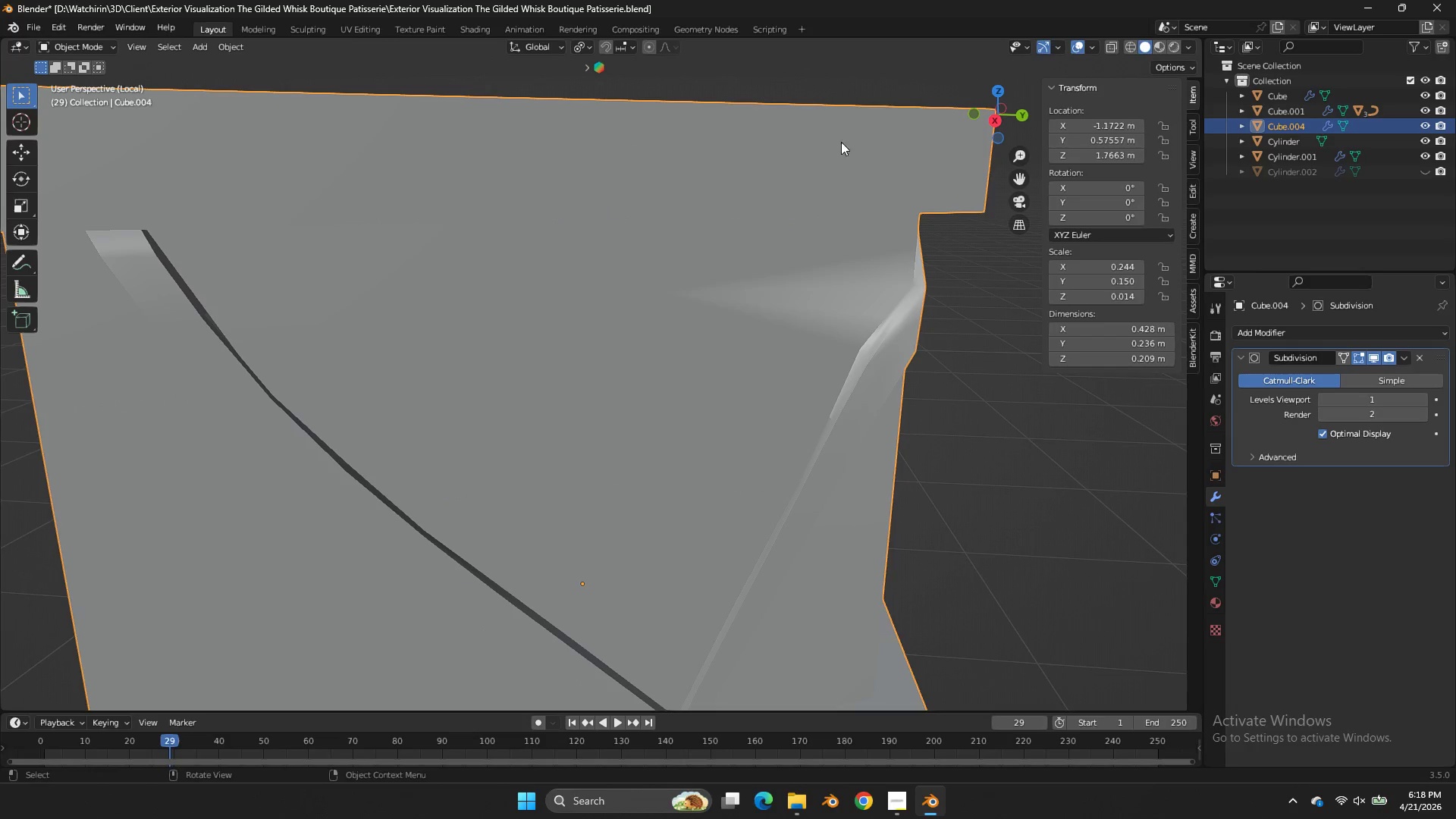 
key(Control+ControlLeft)
 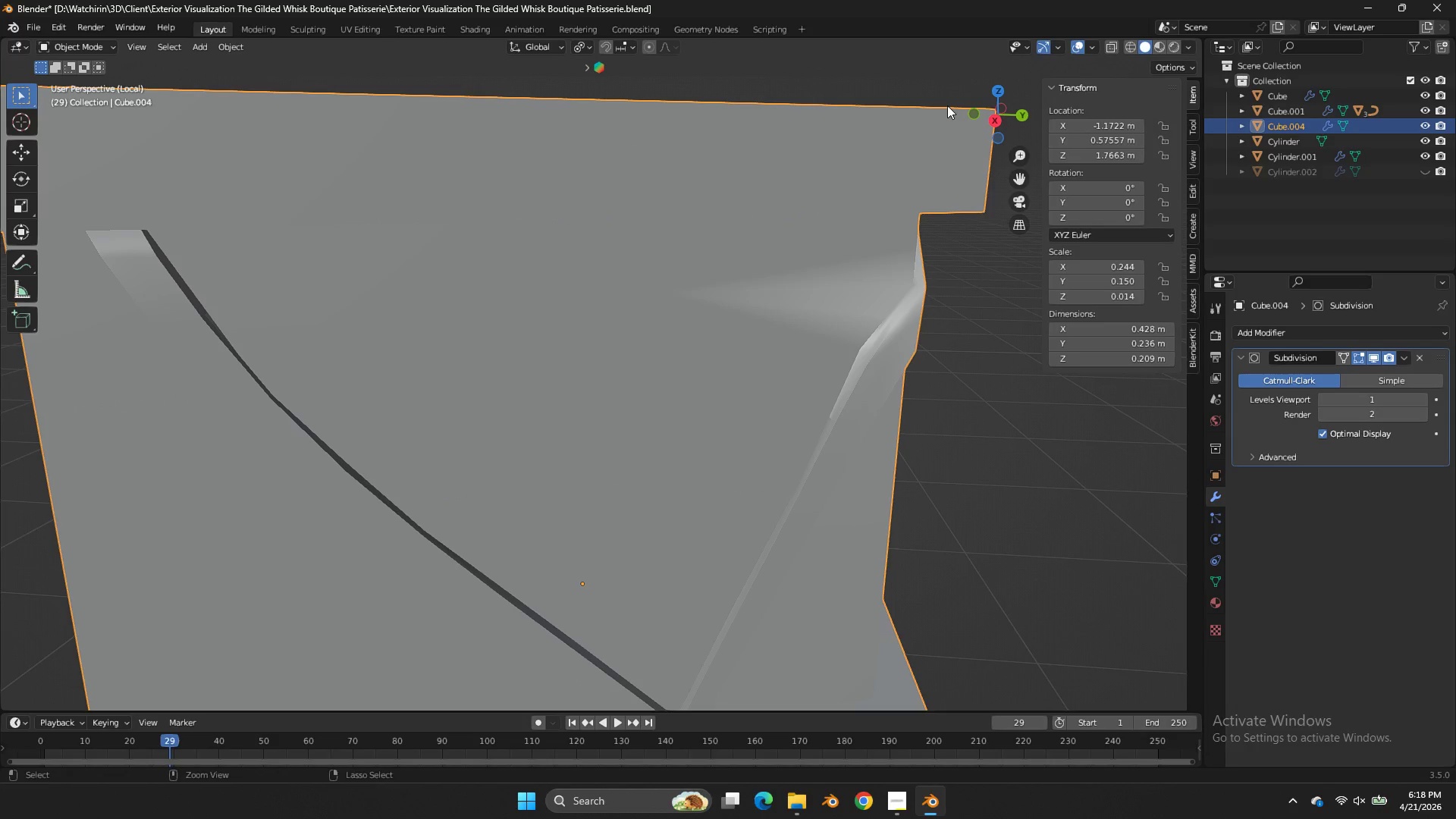 
key(Control+S)
 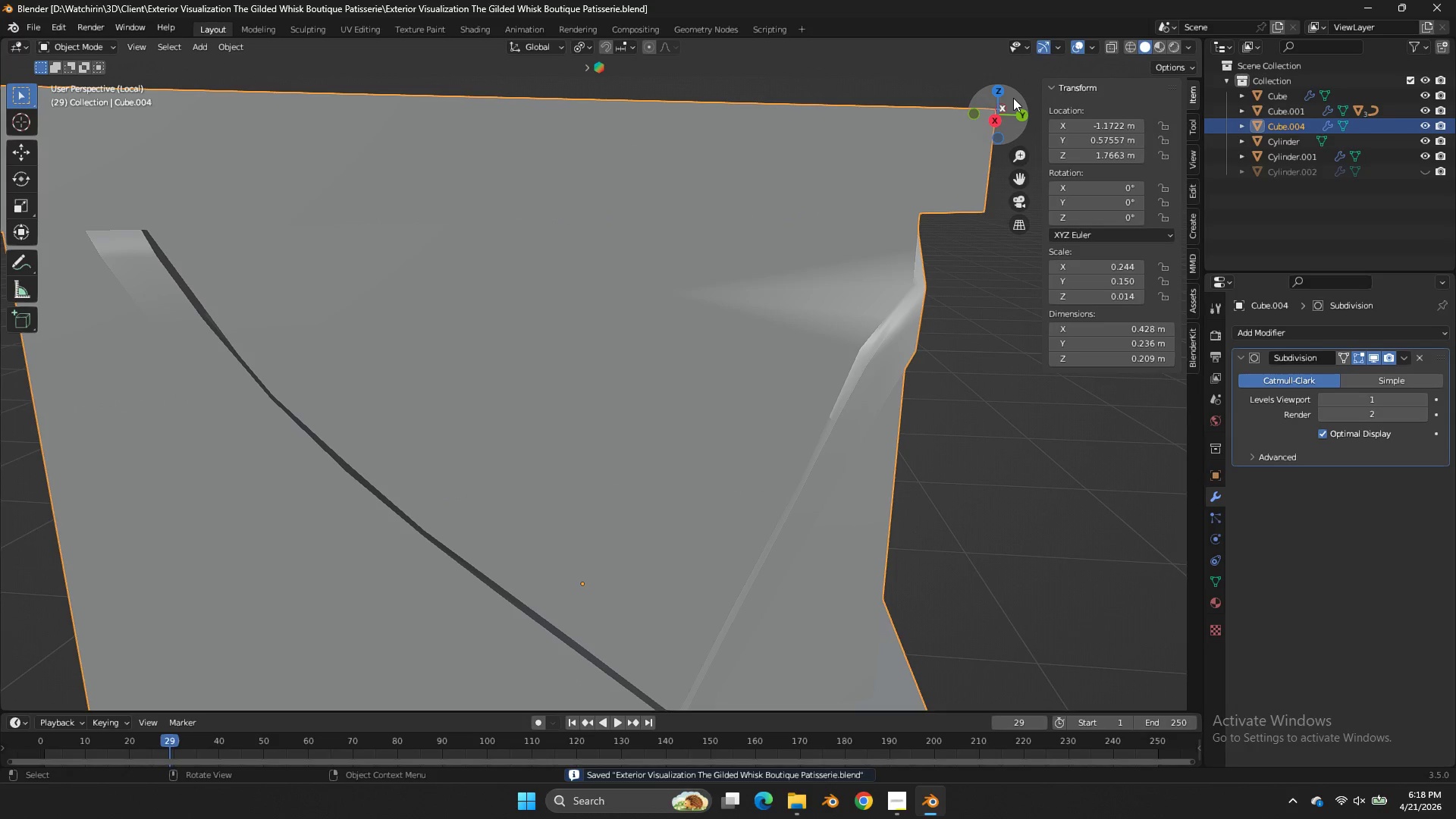 
left_click_drag(start_coordinate=[1013, 98], to_coordinate=[950, 91])
 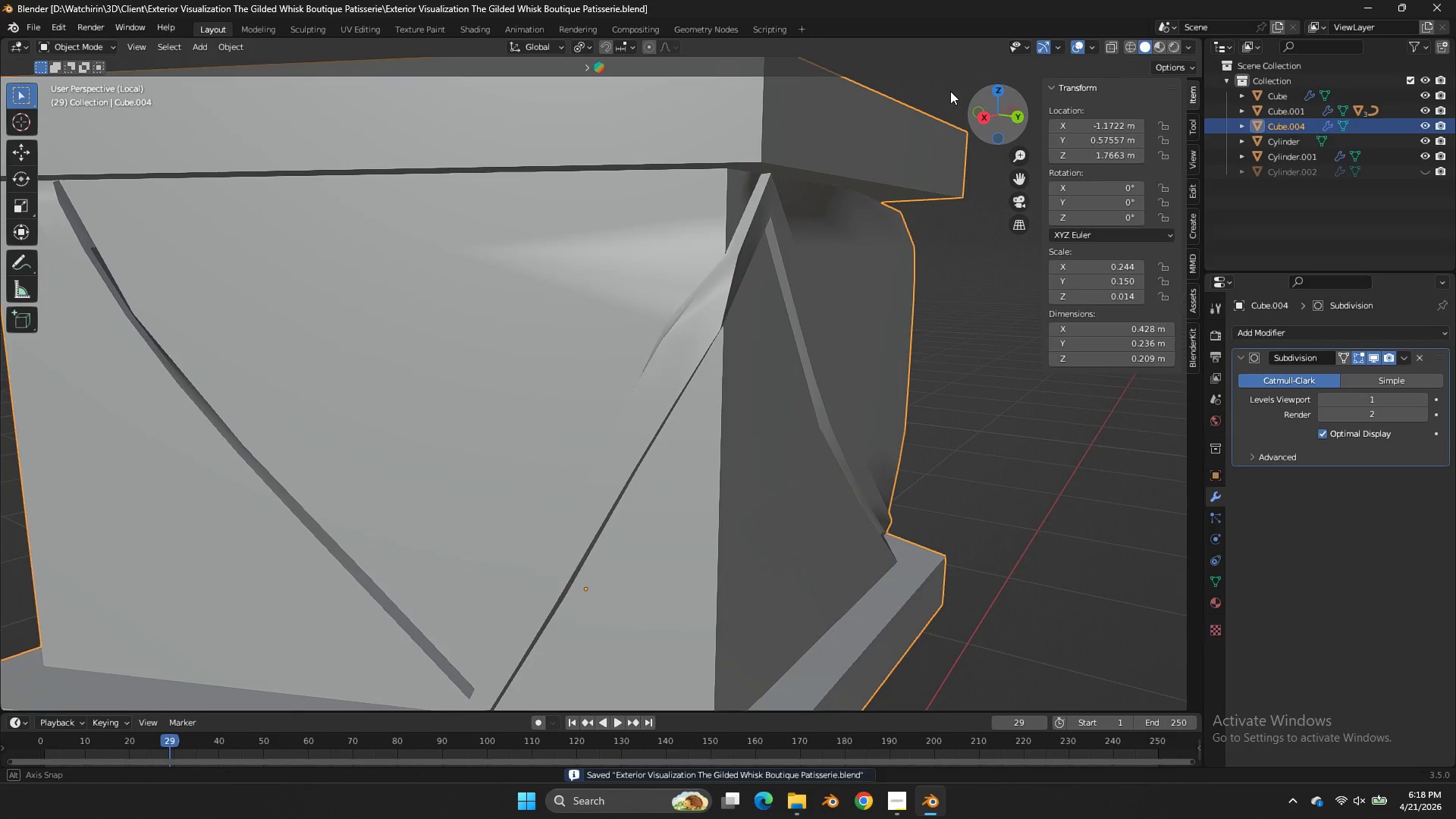 
key(Tab)
 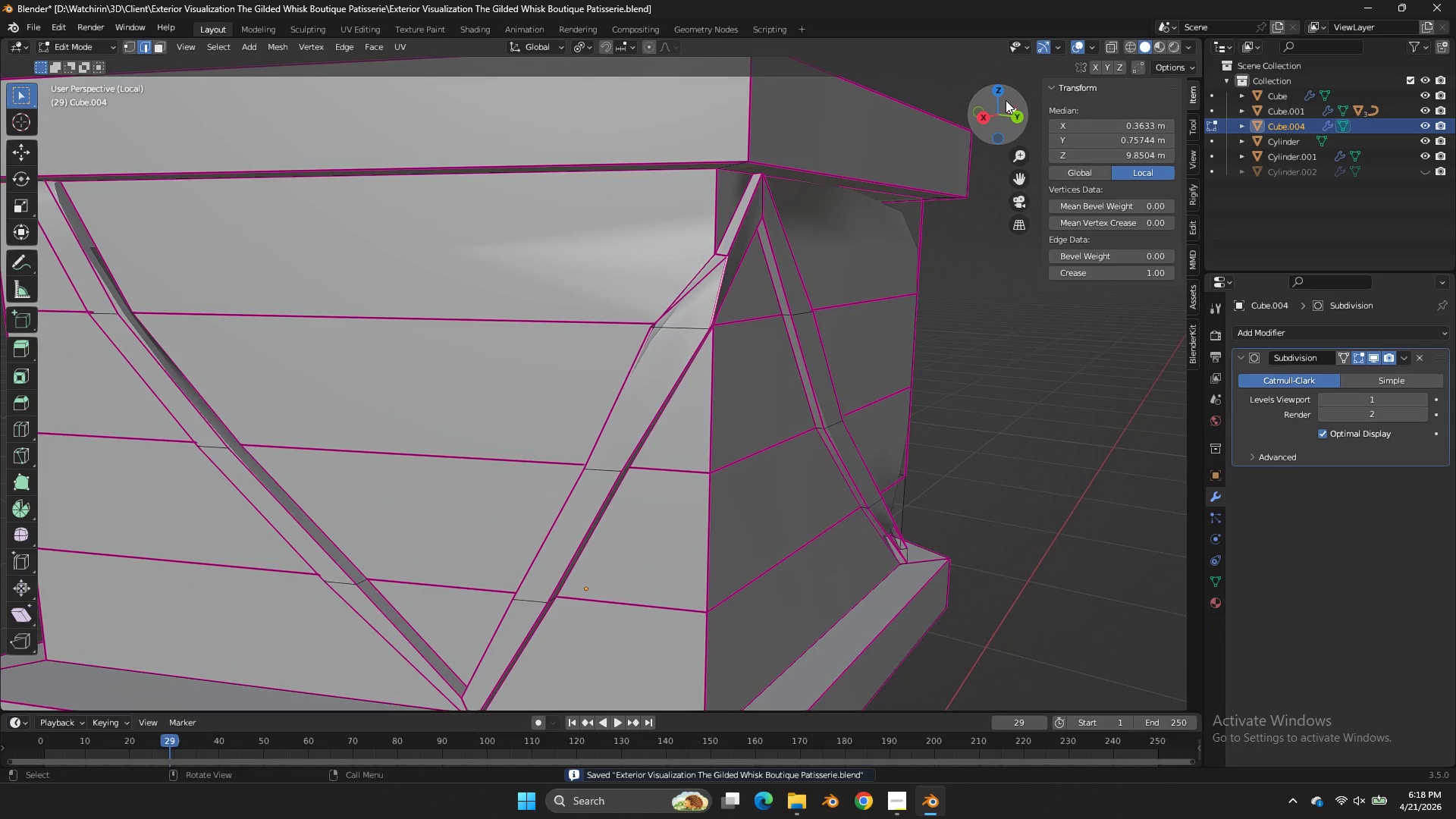 
left_click_drag(start_coordinate=[1006, 100], to_coordinate=[985, 105])
 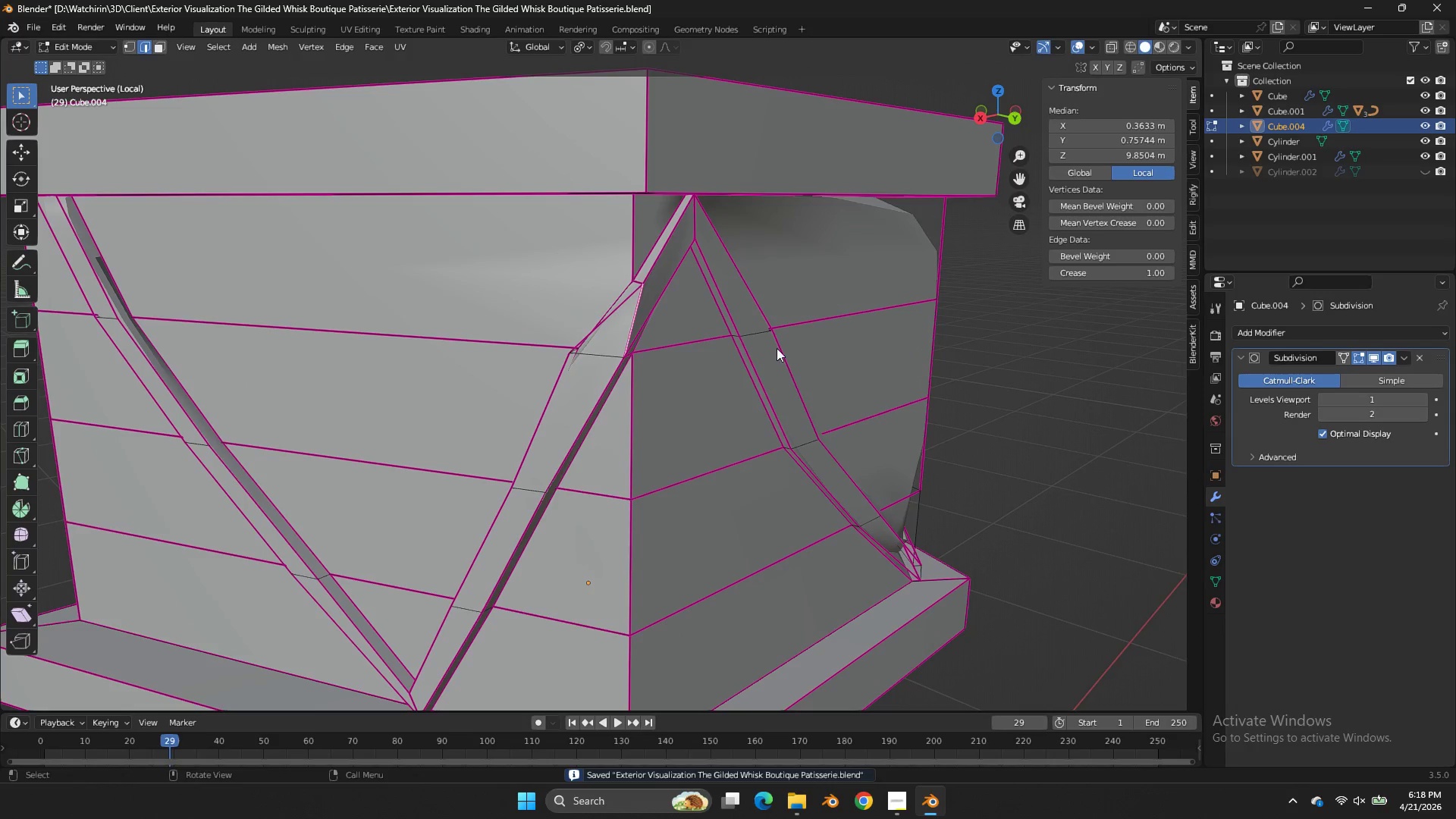 
hold_key(key=AltLeft, duration=0.69)
left_click([636, 410])
 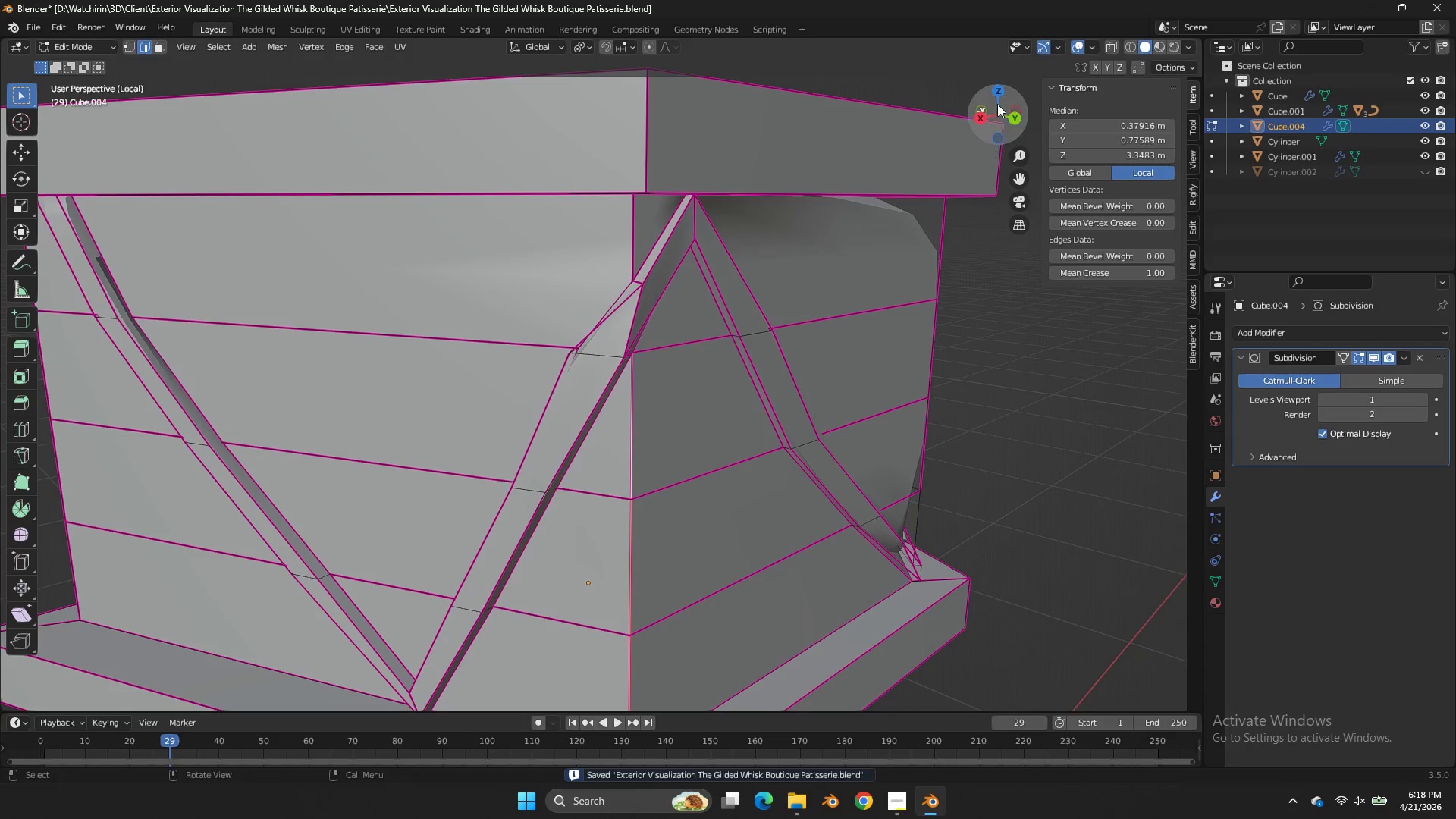 
left_click_drag(start_coordinate=[997, 100], to_coordinate=[850, 71])
 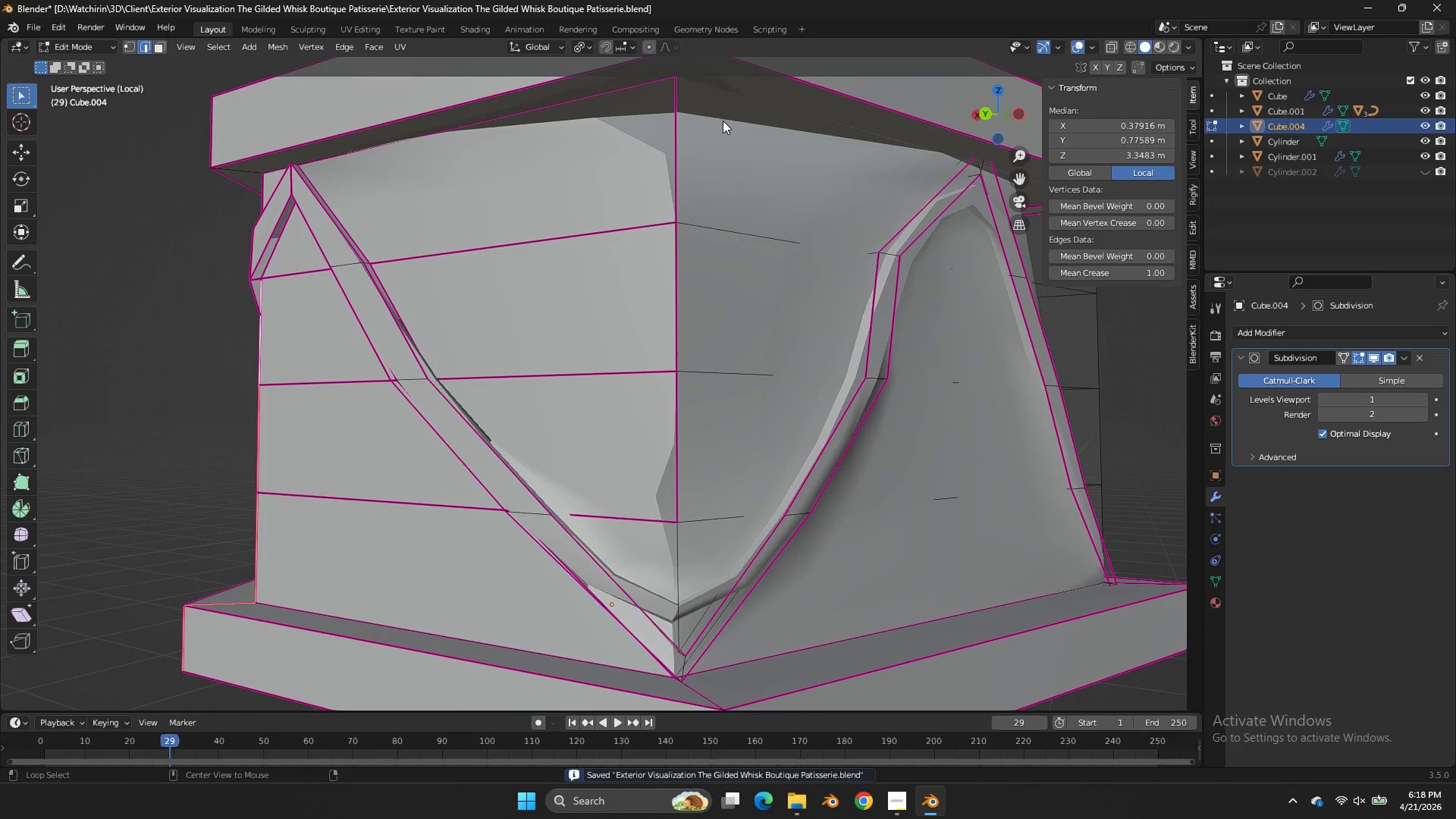 
hold_key(key=AltLeft, duration=0.53)
left_click([721, 109])
 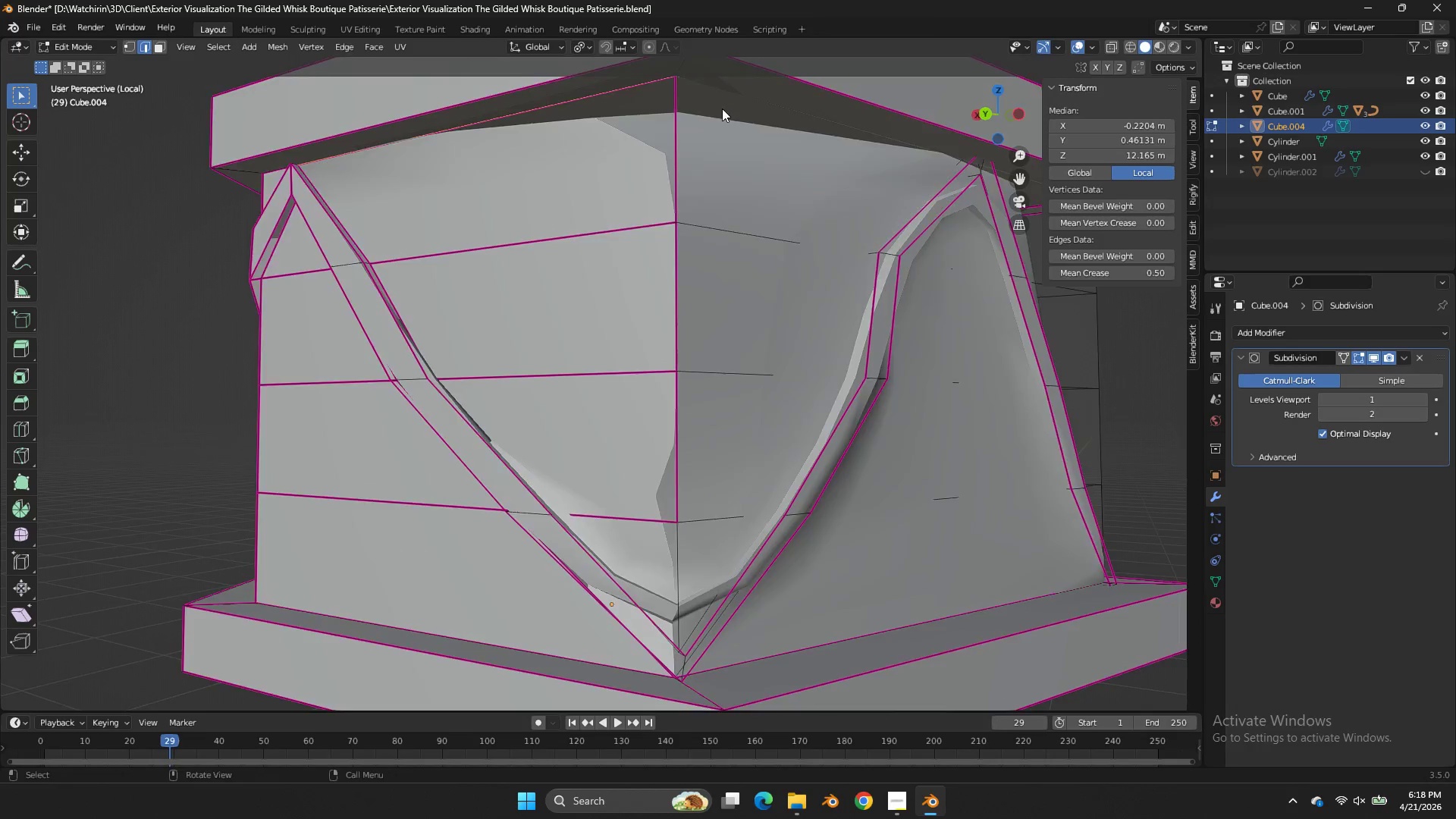 
key(Shift+E)
 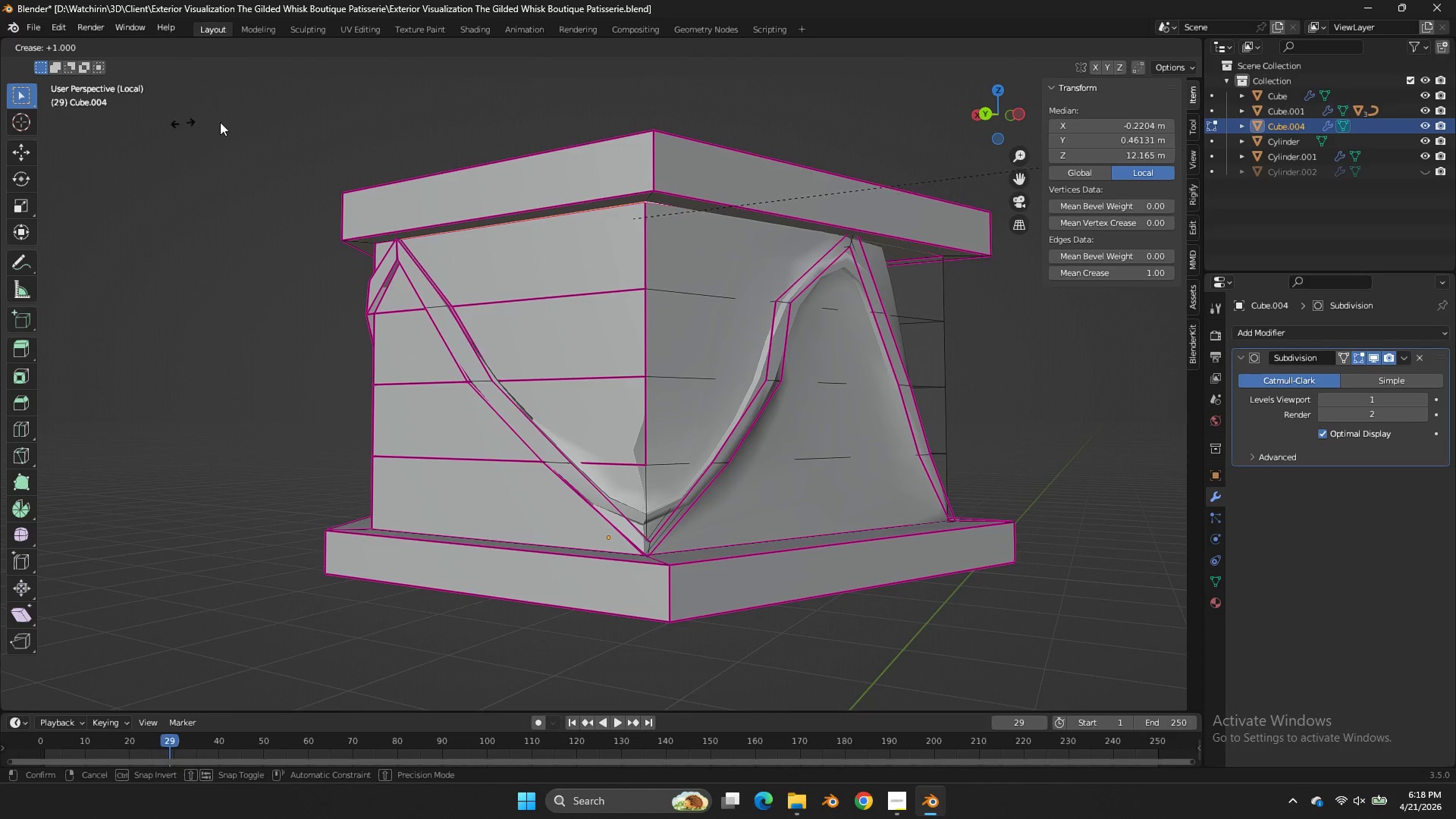 
scroll: coordinate [731, 124], scroll_direction: down, amount: 2.0
 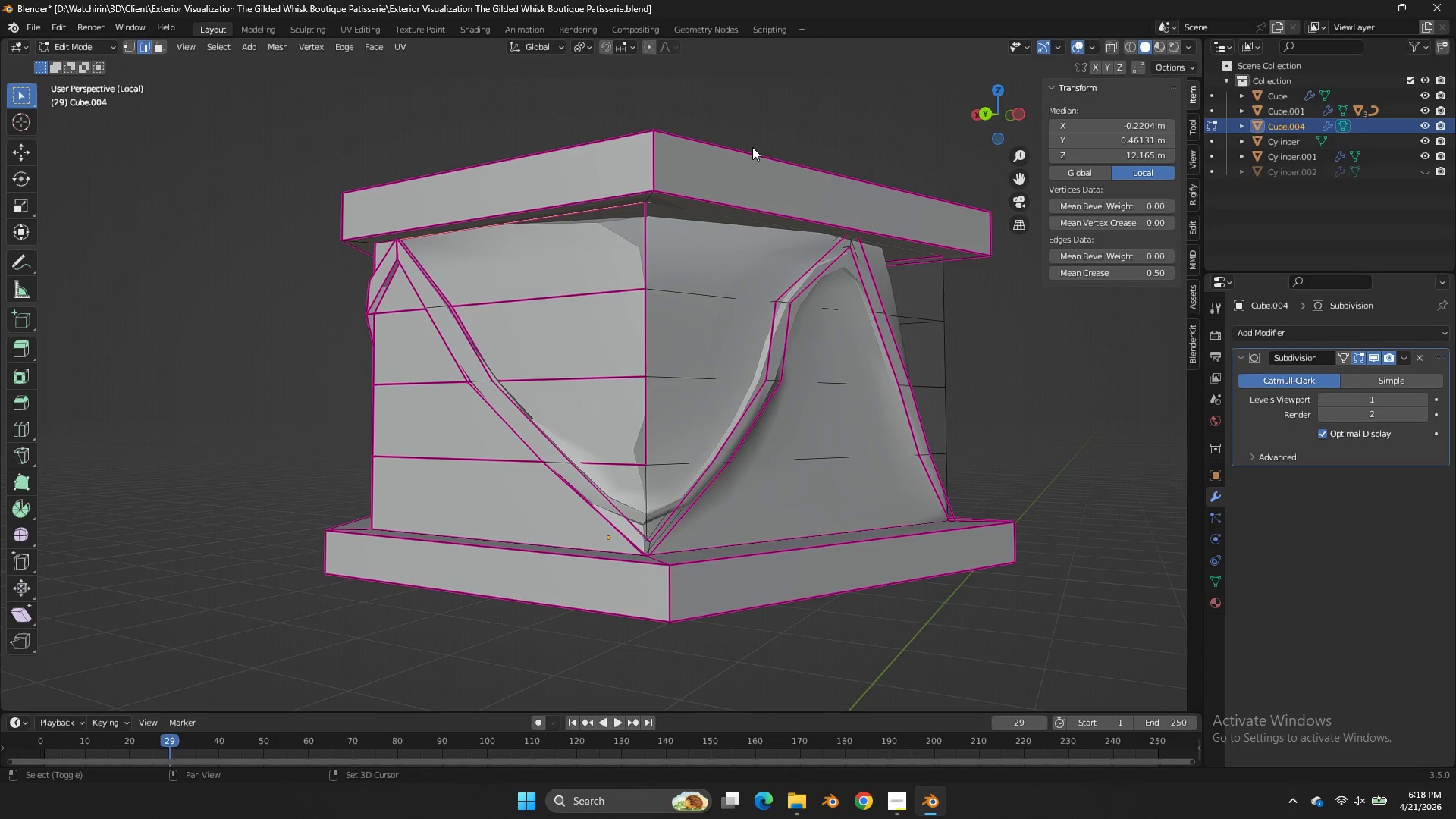 
left_click_drag(start_coordinate=[238, 122], to_coordinate=[272, 124])
 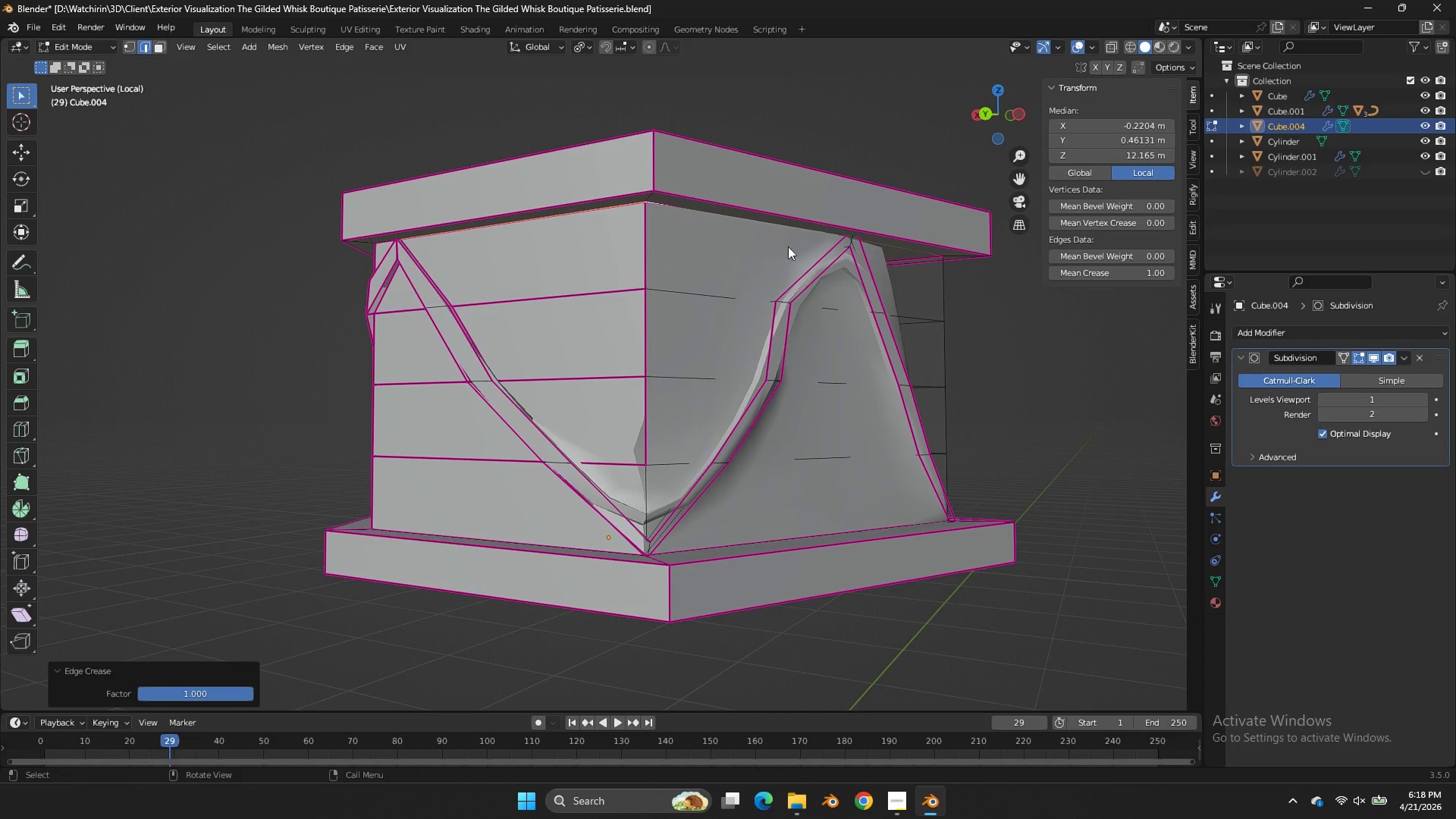 
hold_key(key=AltLeft, duration=0.39)
 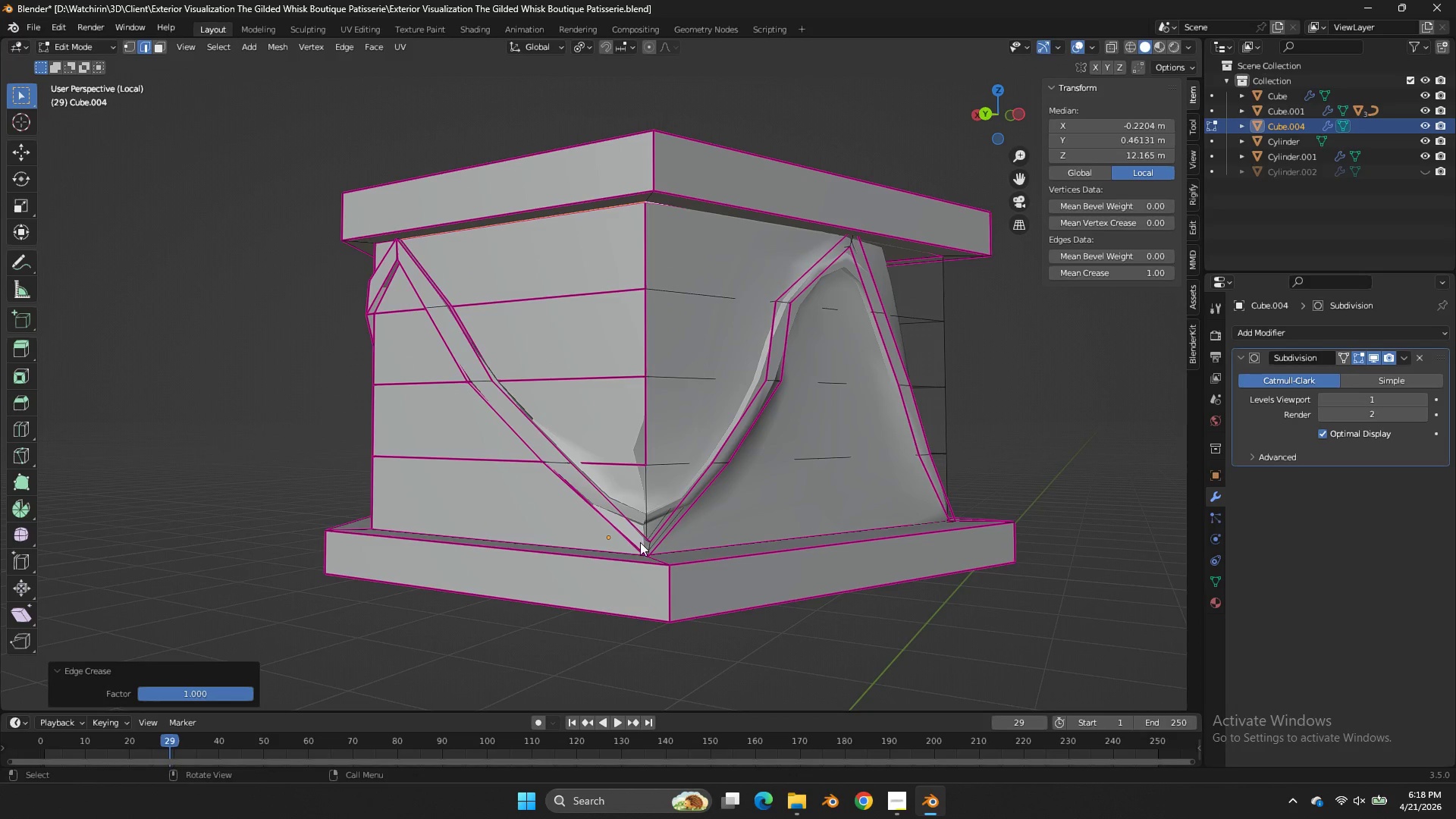 
key(Alt+AltLeft)
 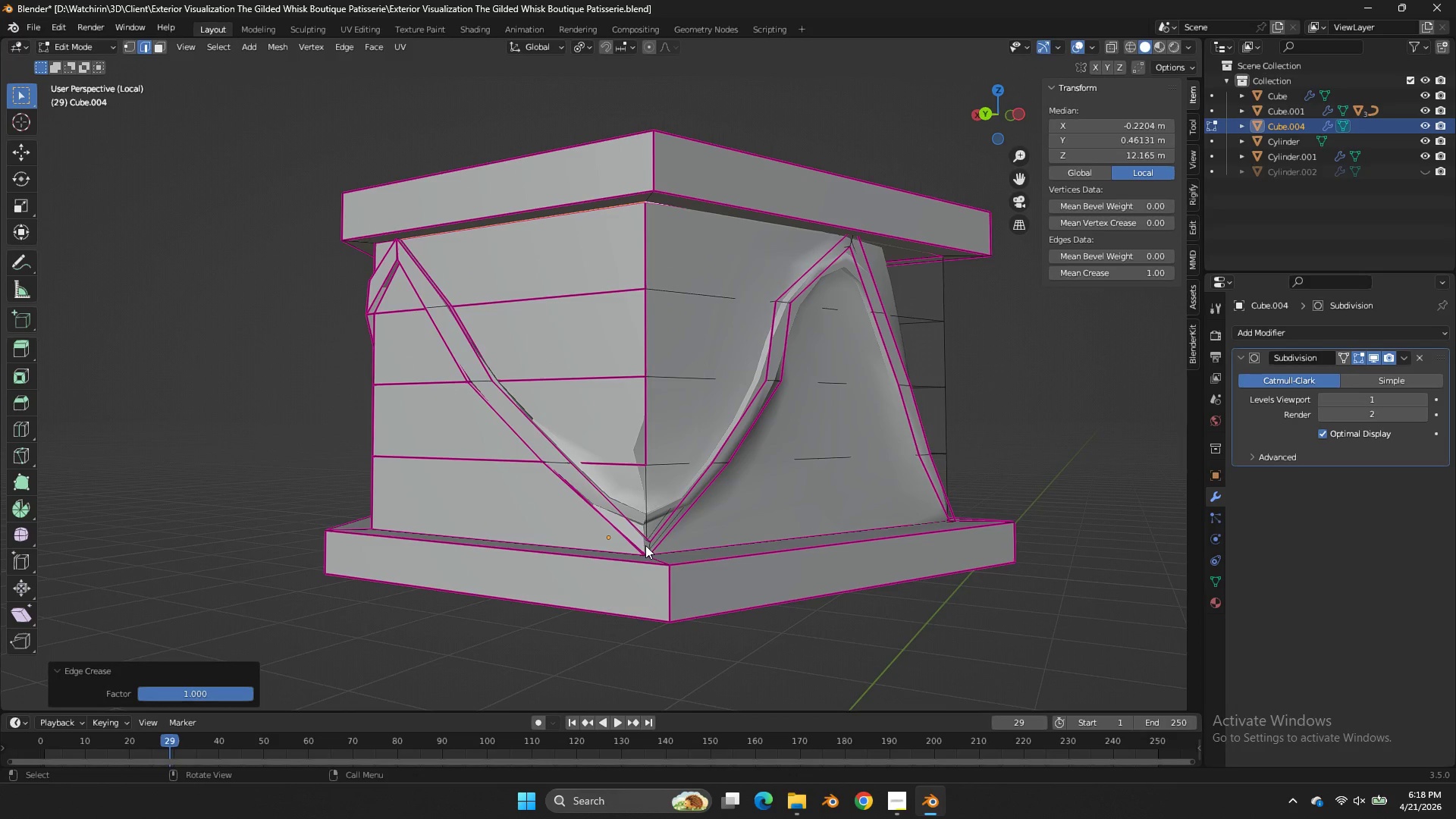 
left_click([645, 545])
 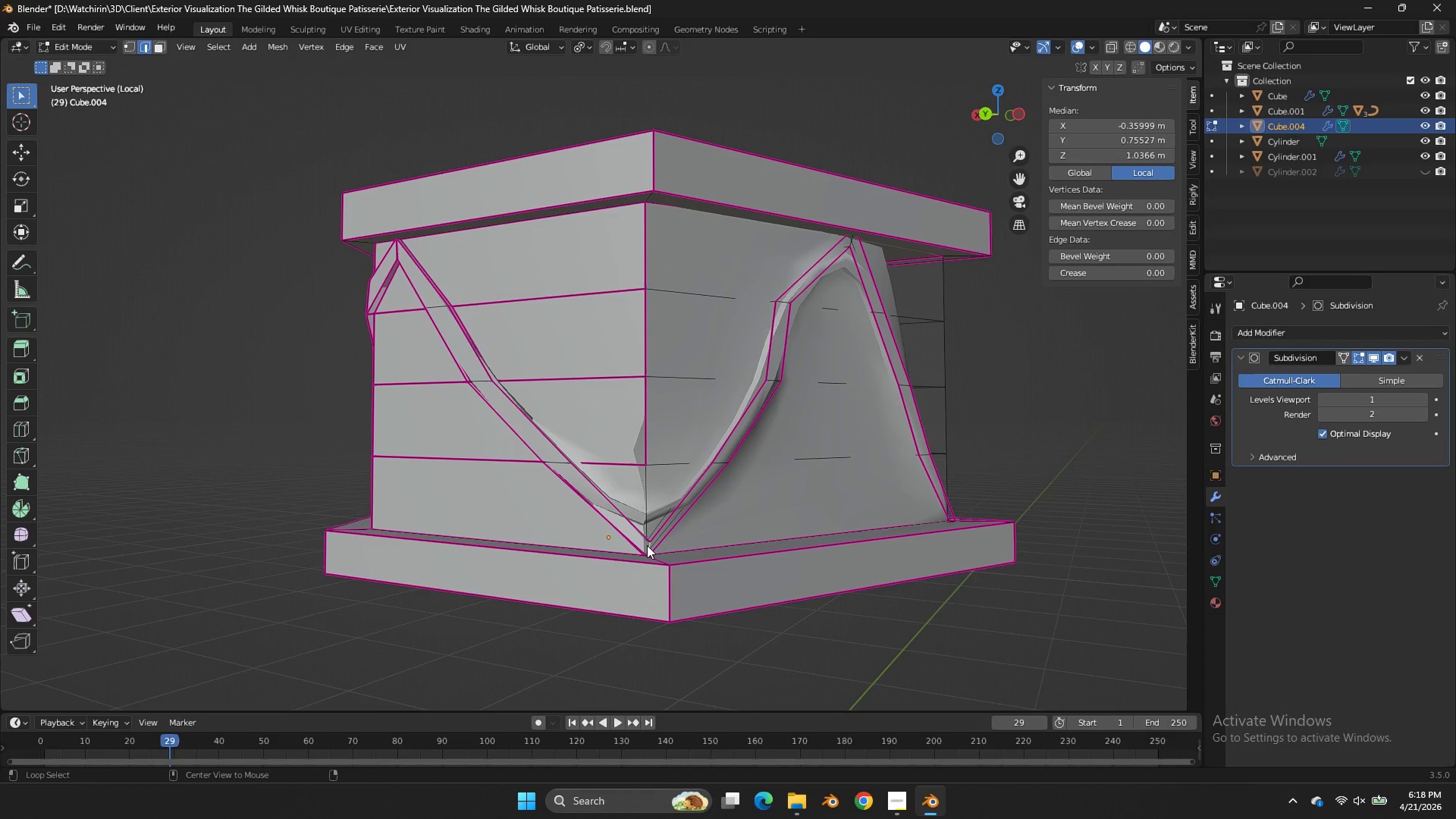 
hold_key(key=AltLeft, duration=0.67)
double_click([648, 545])
 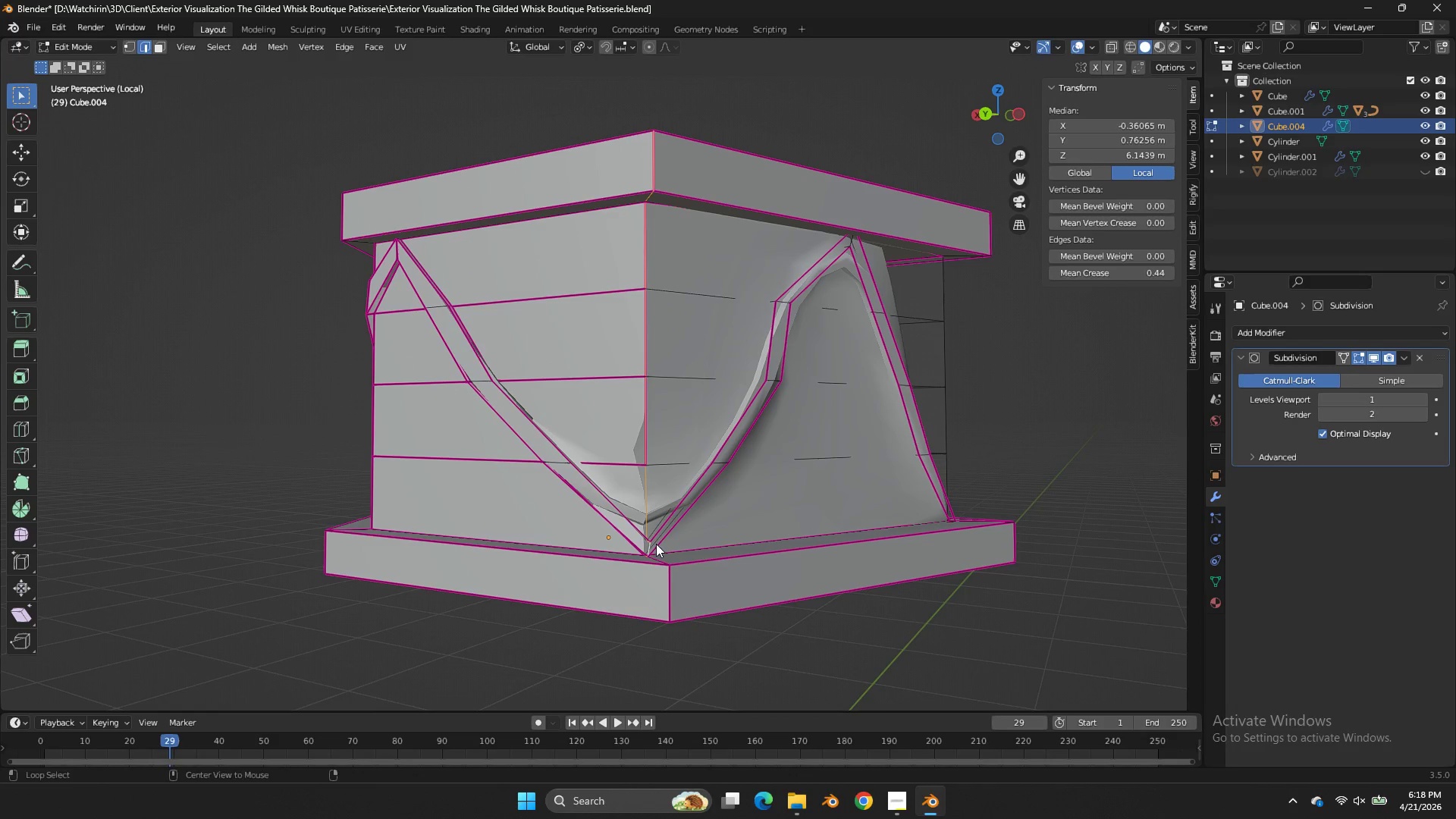 
key(Shift+E)
 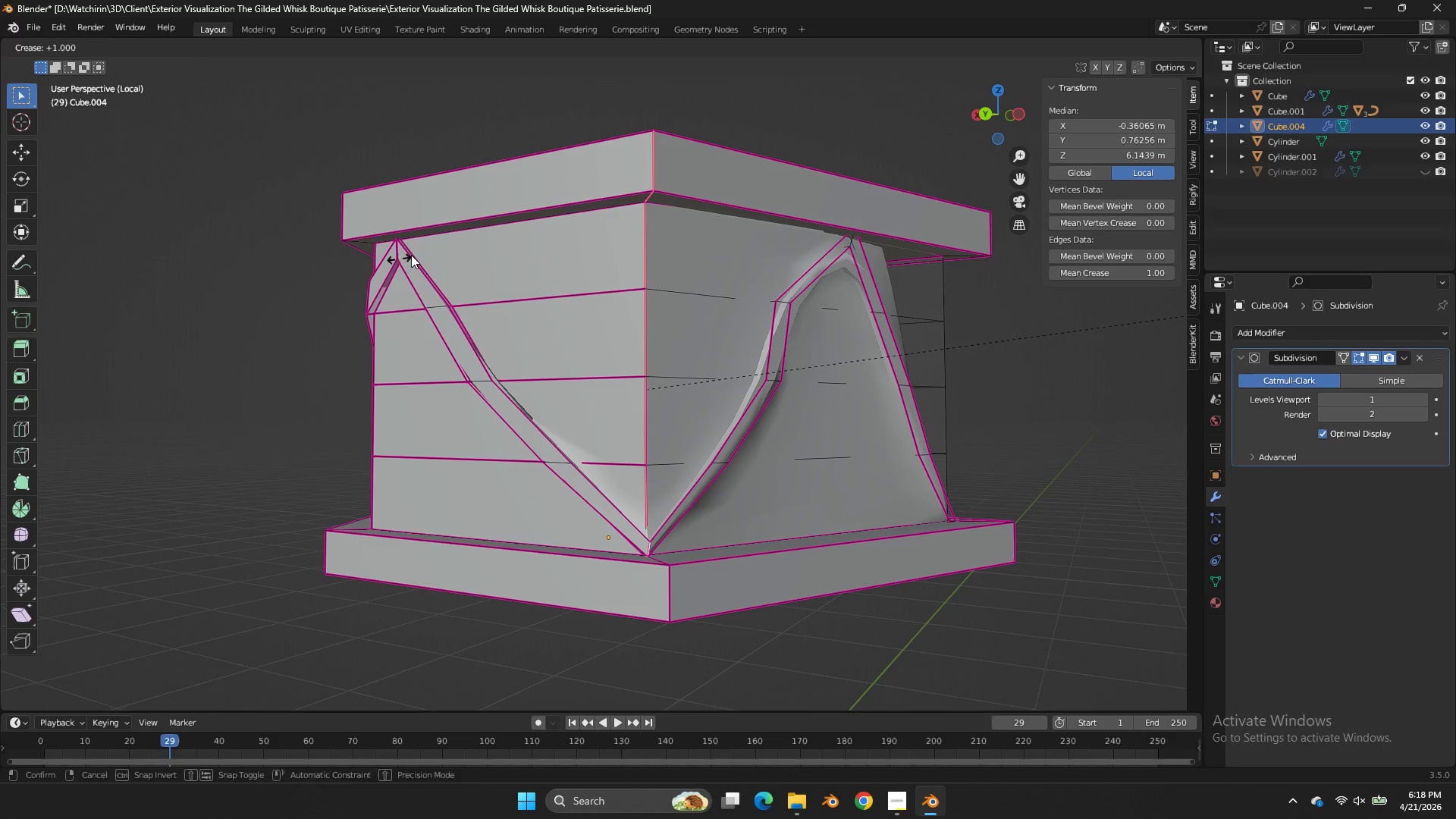 
left_click_drag(start_coordinate=[419, 253], to_coordinate=[460, 250])
 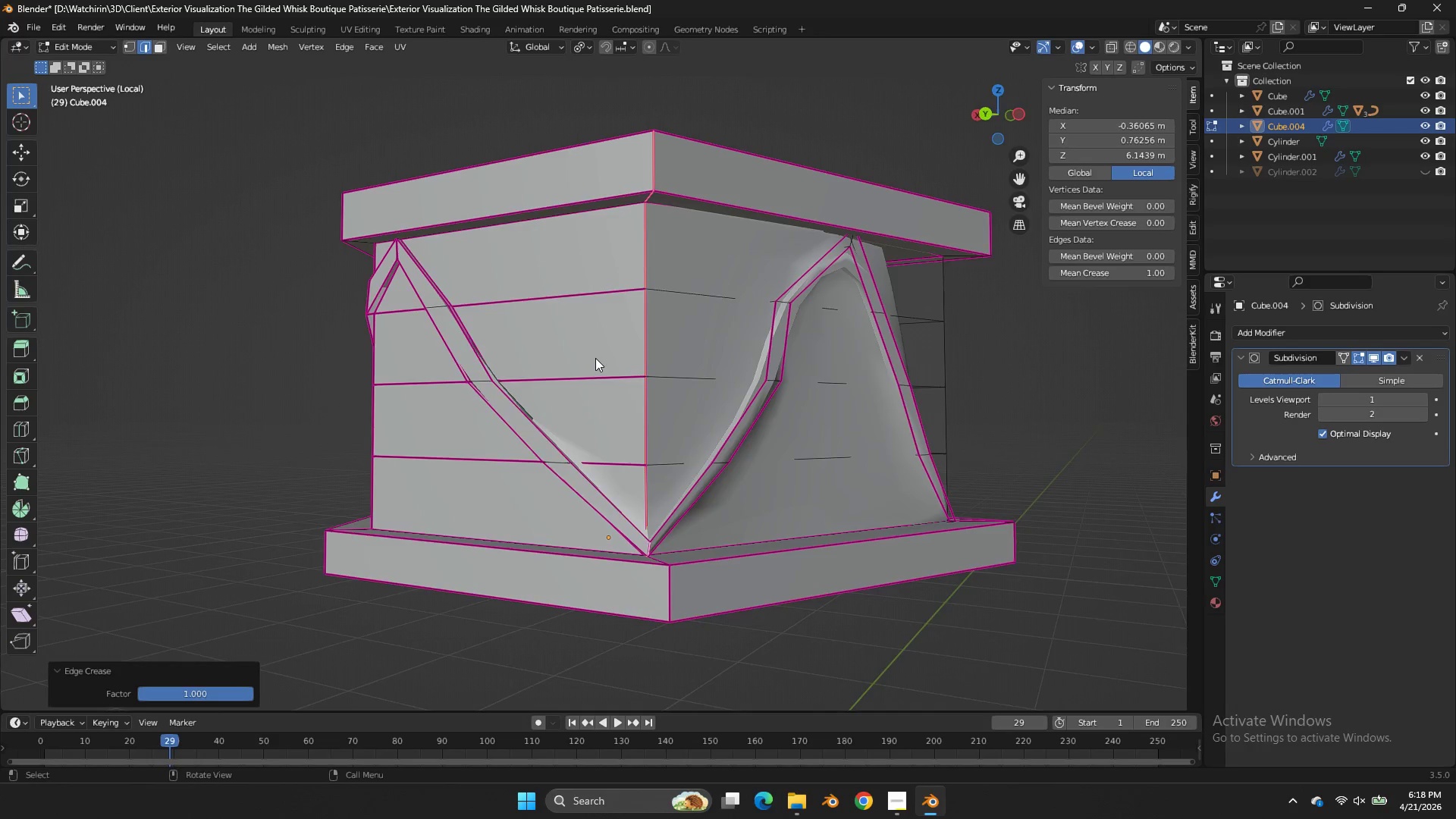 
scroll: coordinate [595, 358], scroll_direction: up, amount: 2.0
 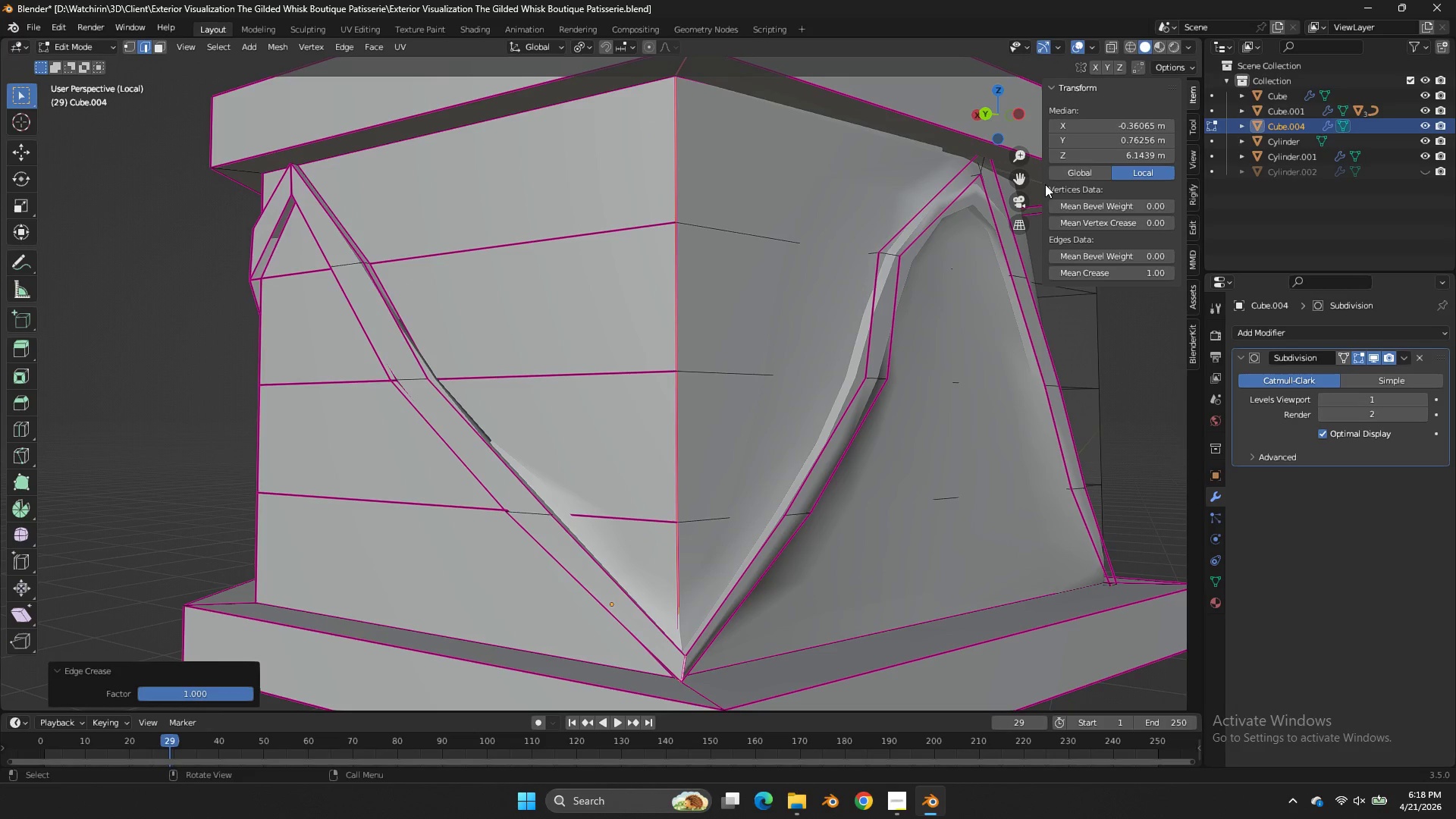 
key(Tab)
 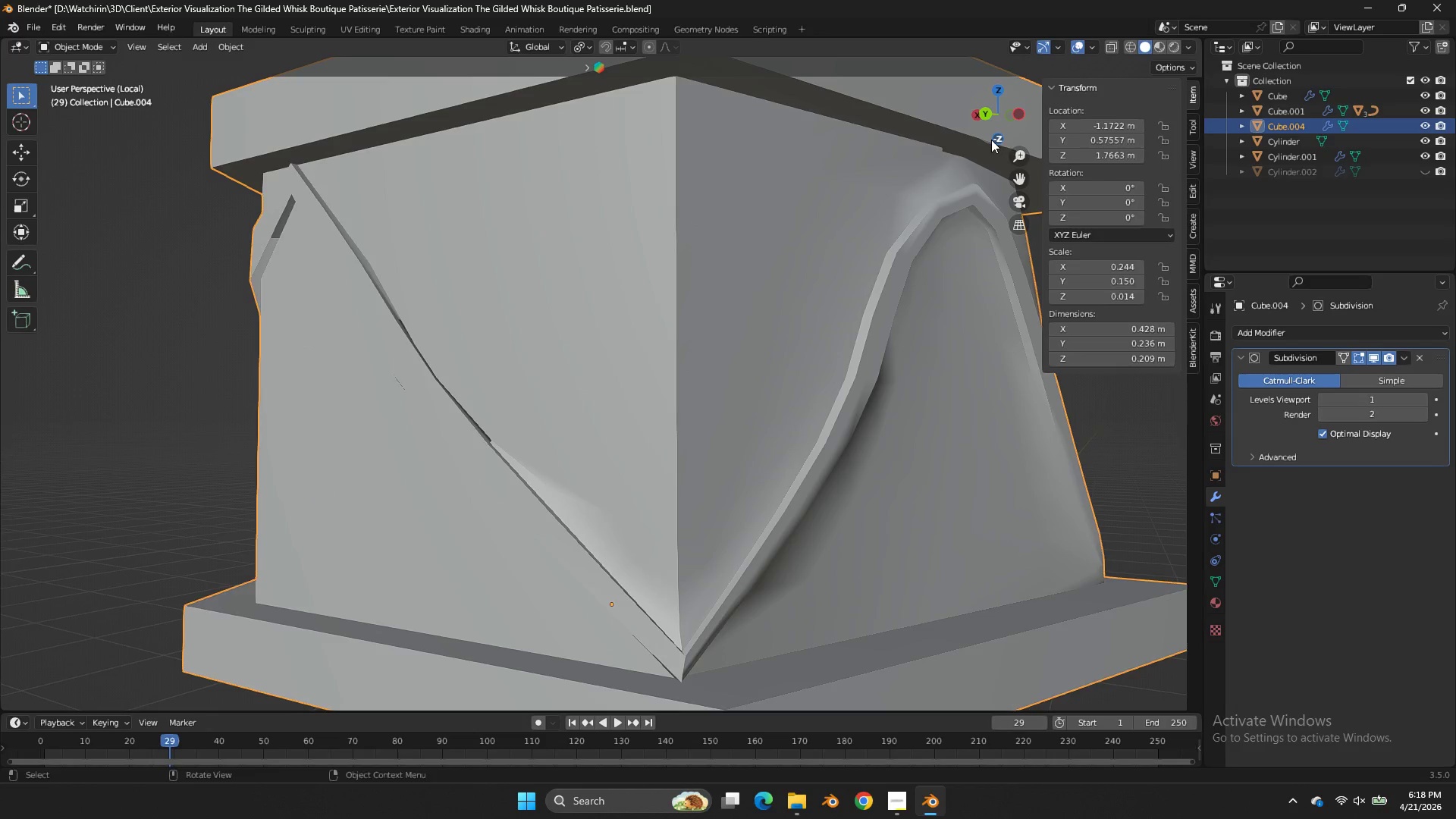 
key(Tab)
 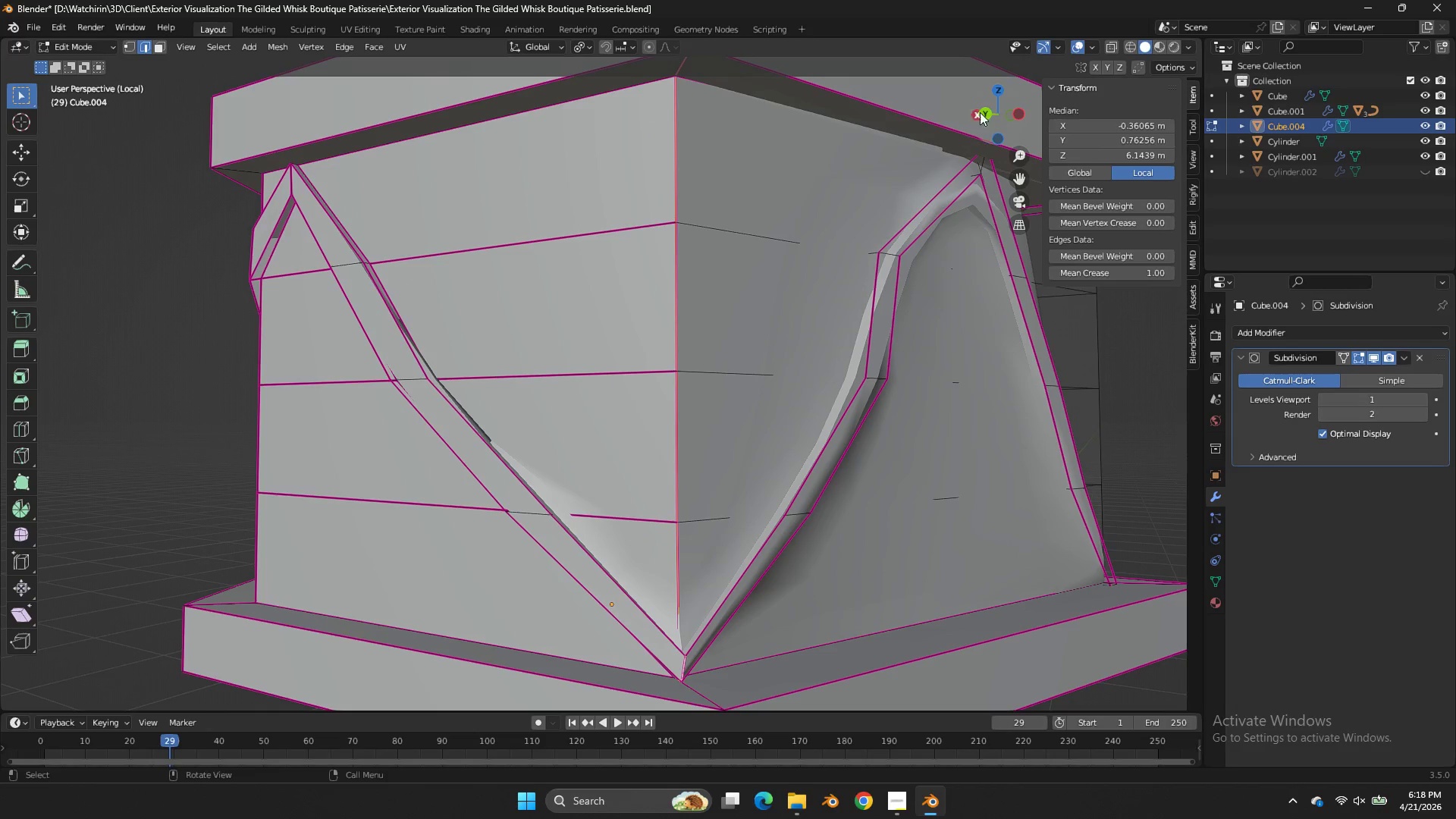 
left_click_drag(start_coordinate=[994, 105], to_coordinate=[905, 125])
 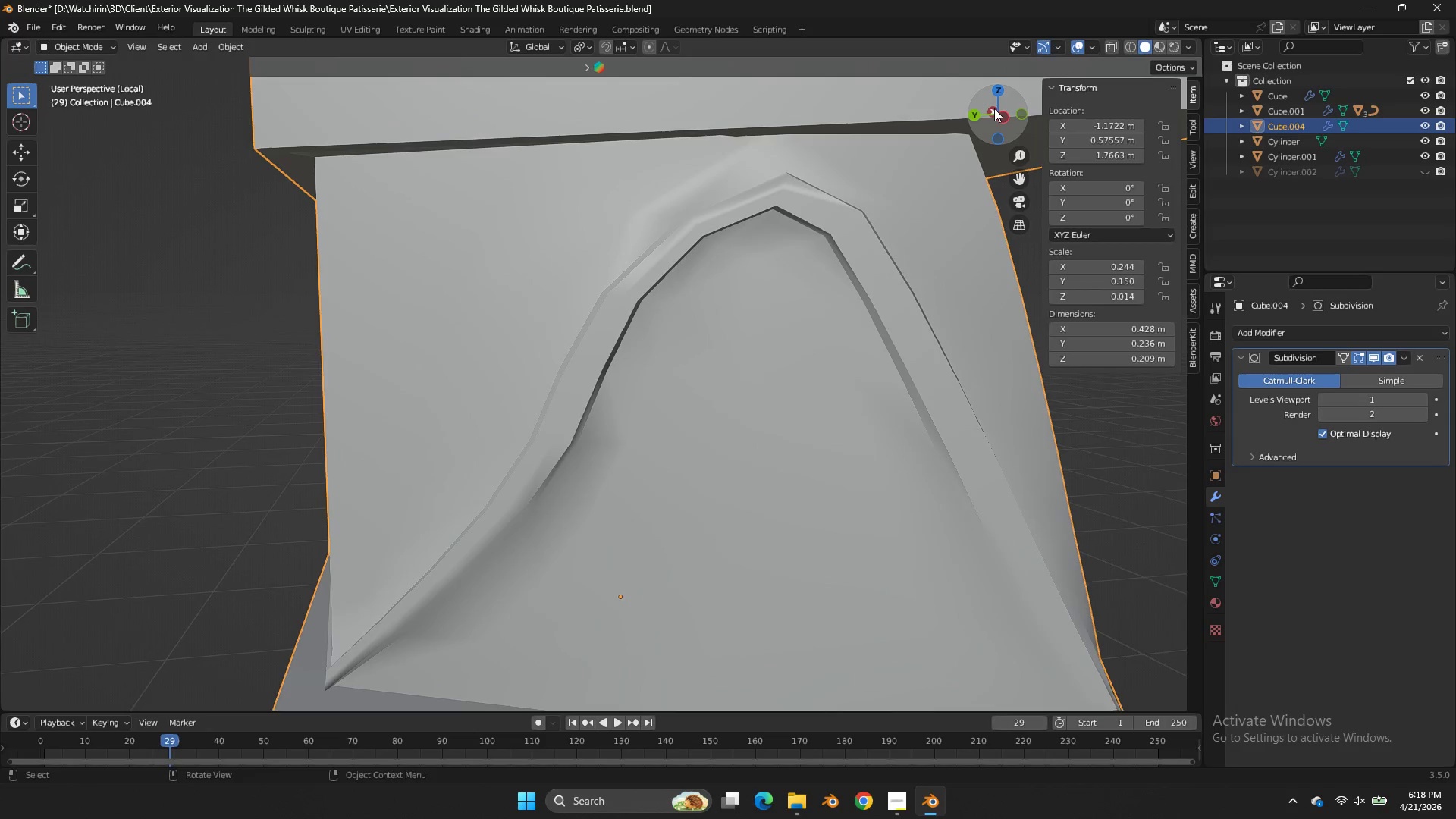 
key(Tab)
 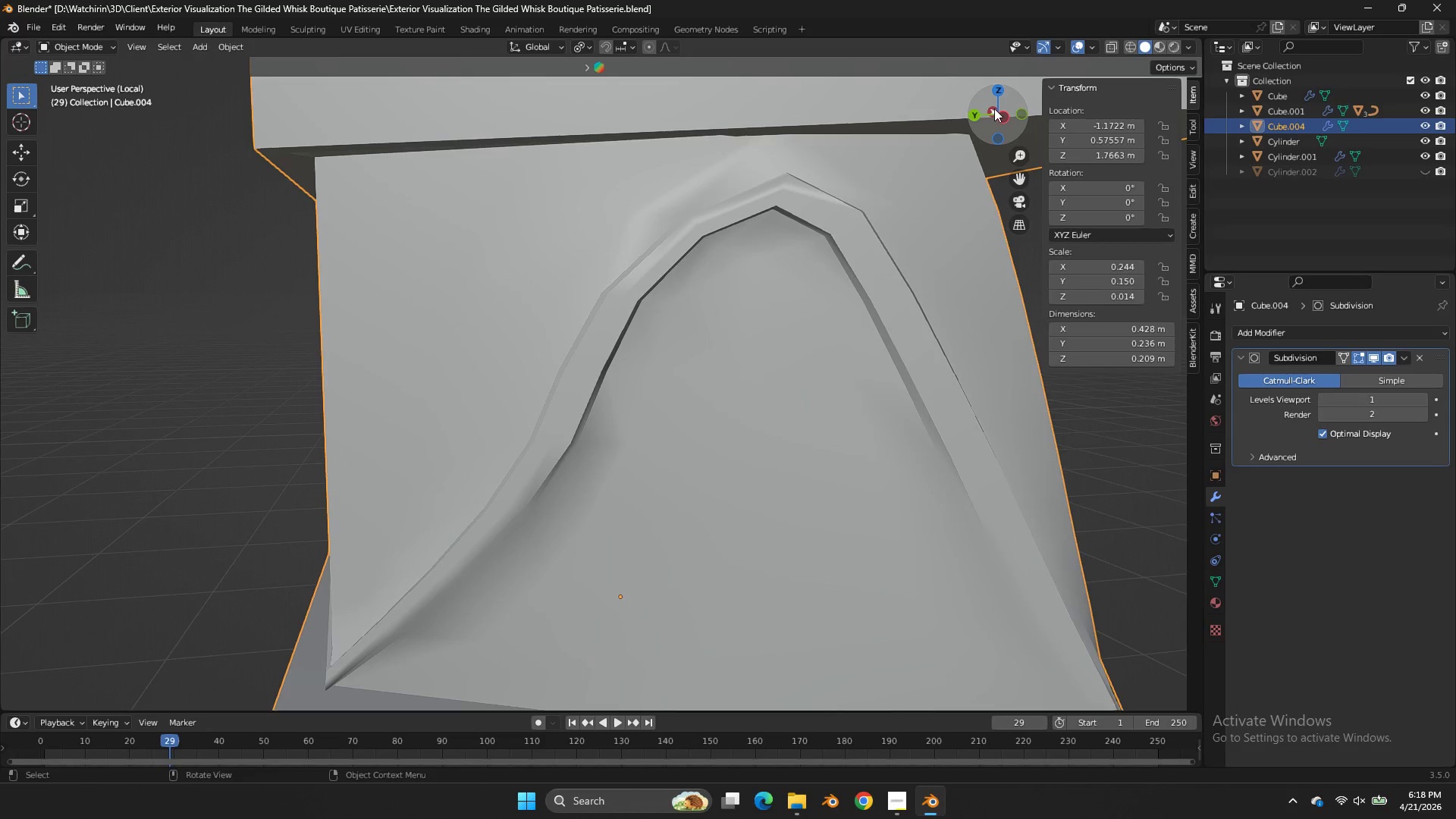 
left_click_drag(start_coordinate=[994, 108], to_coordinate=[979, 119])
 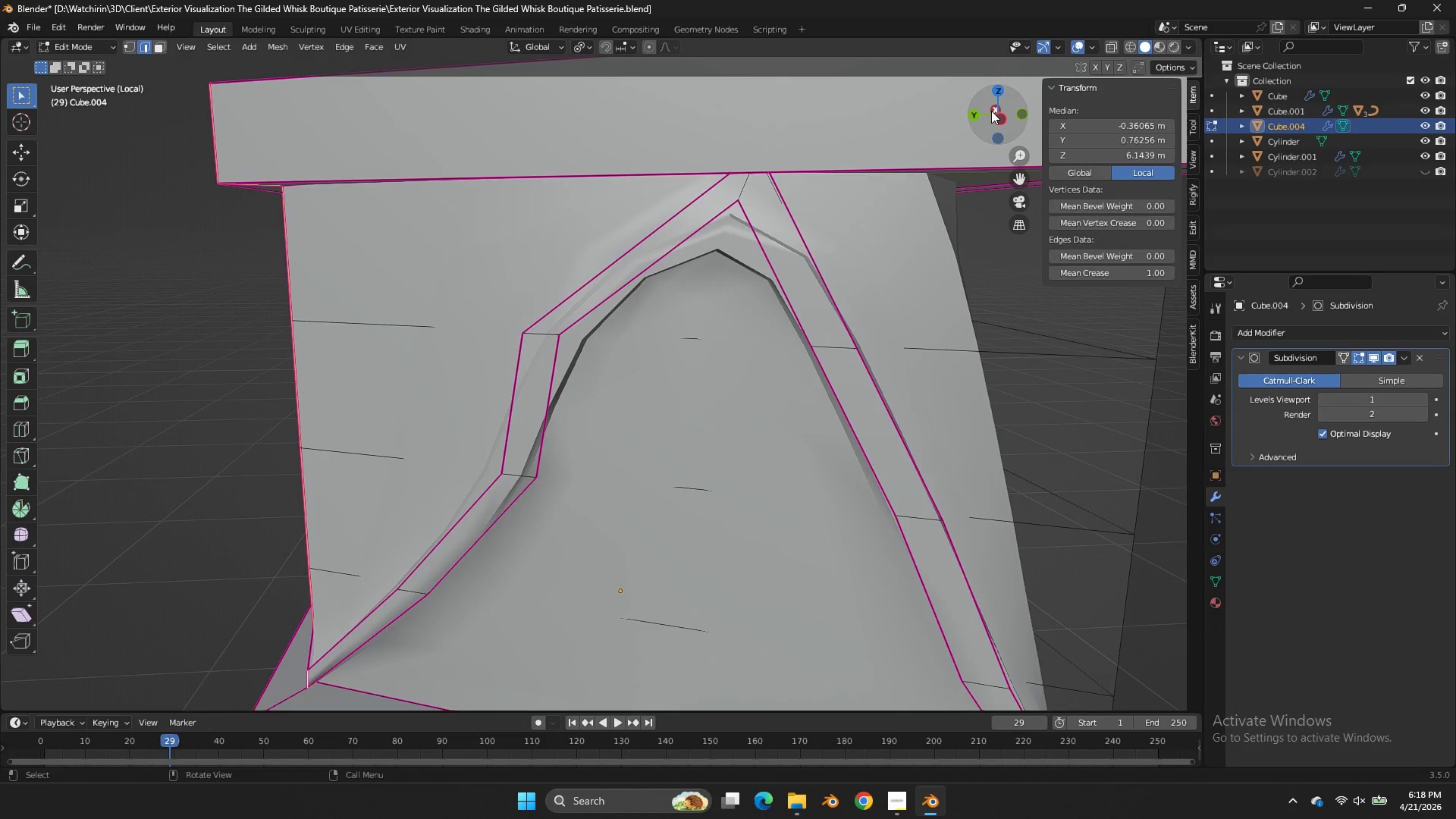 
key(Tab)
 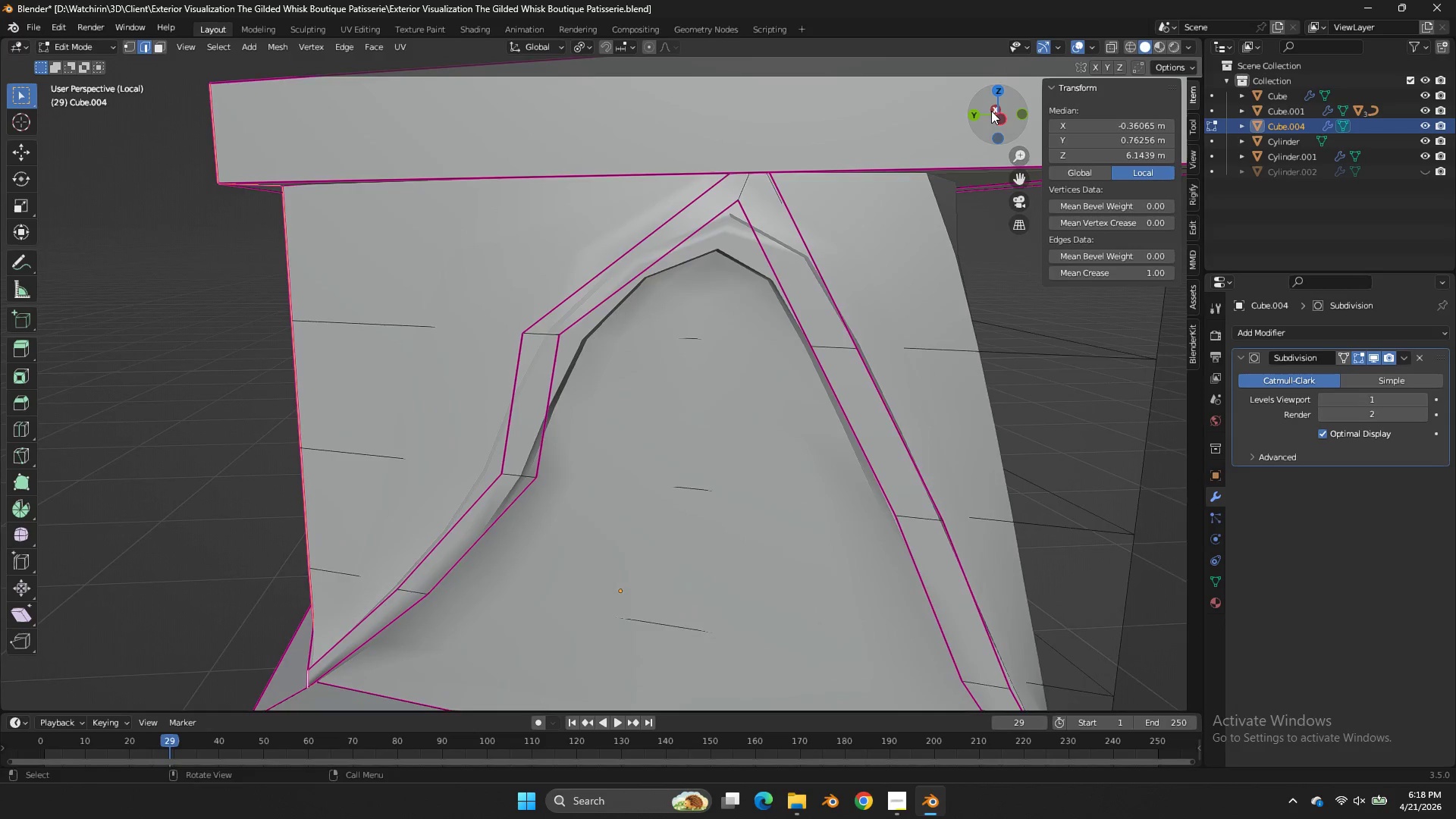 
left_click_drag(start_coordinate=[991, 111], to_coordinate=[992, 103])
 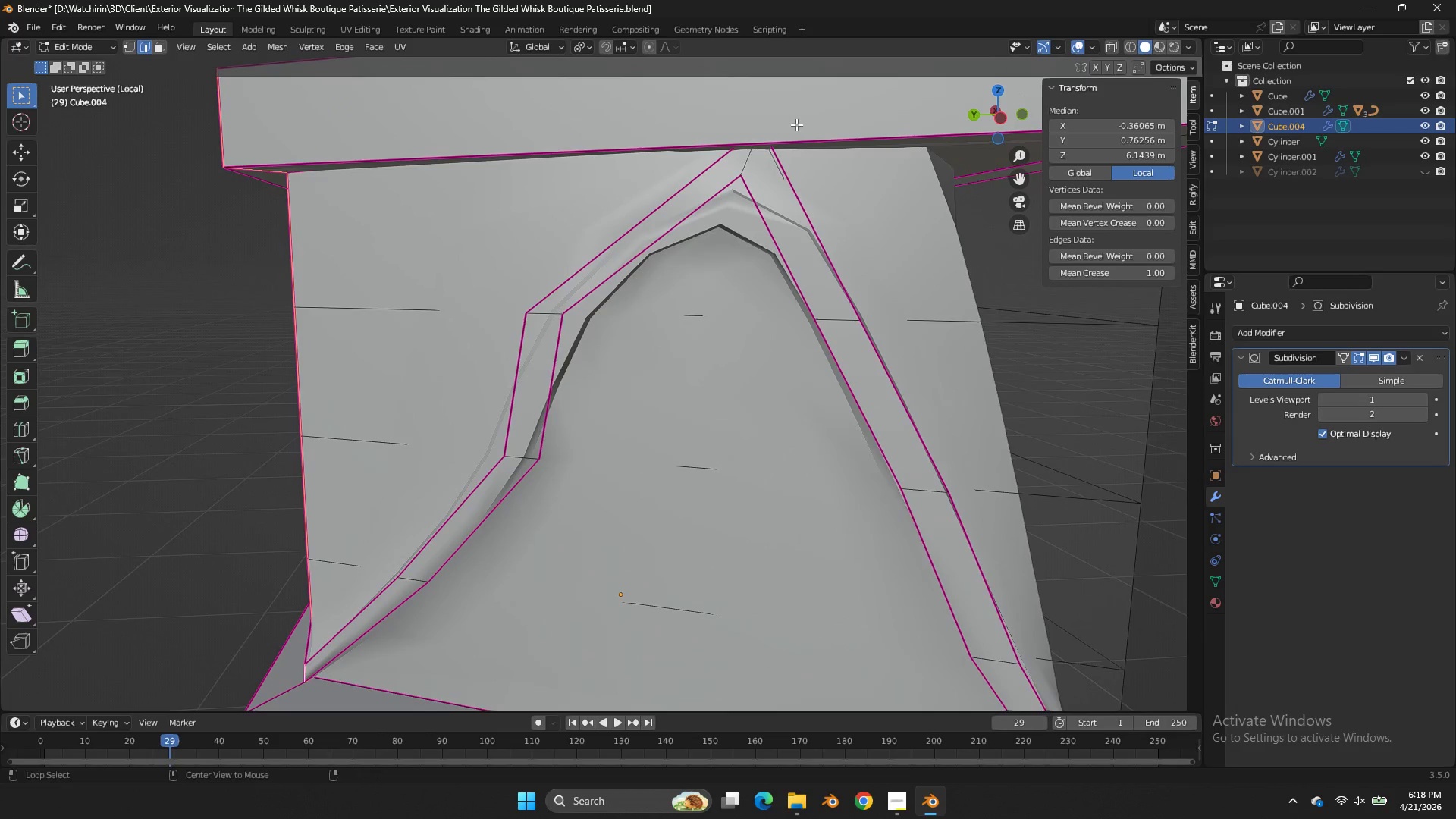 
hold_key(key=AltLeft, duration=0.64)
left_click([742, 167])
 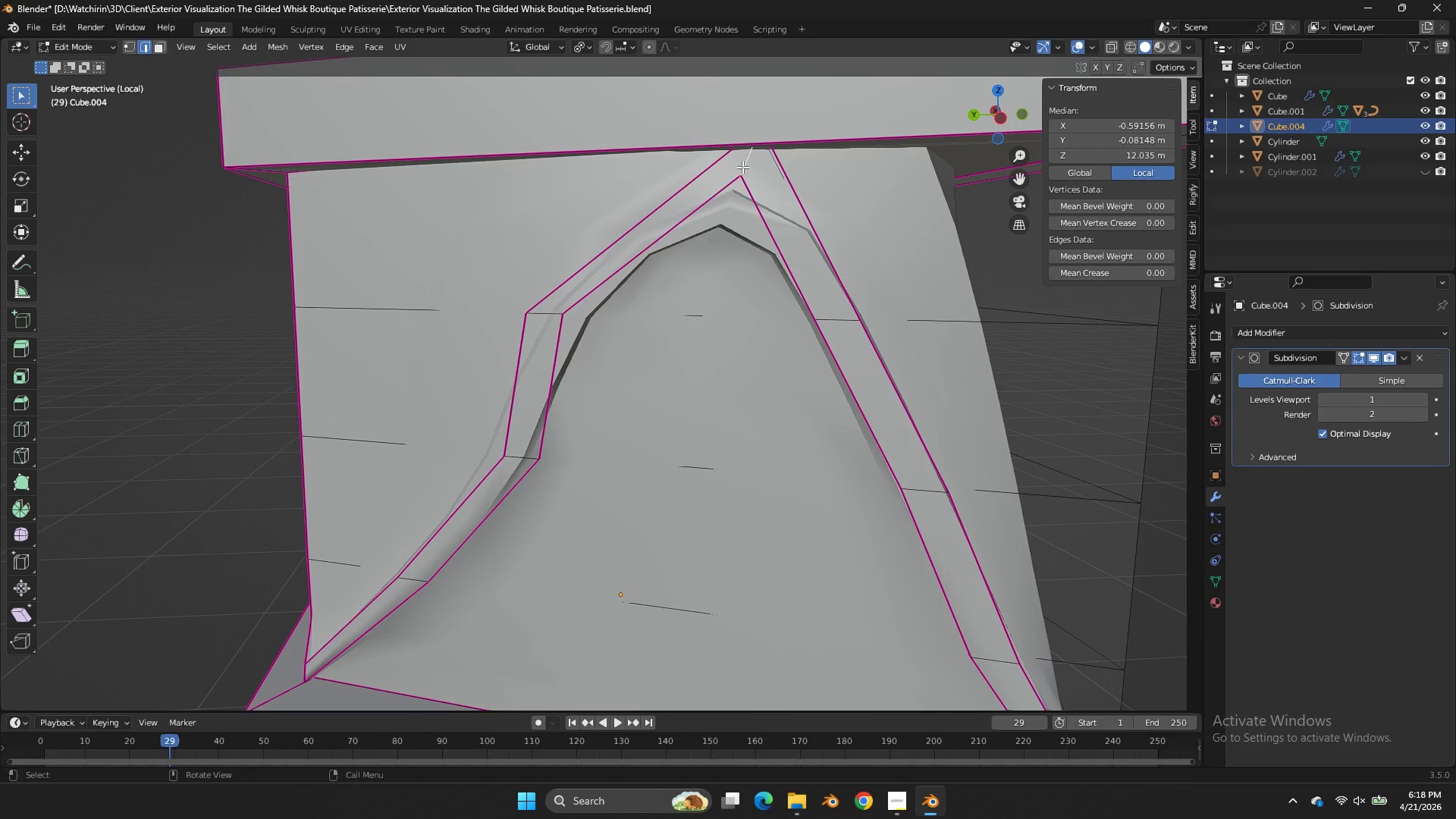 
key(Shift+E)
 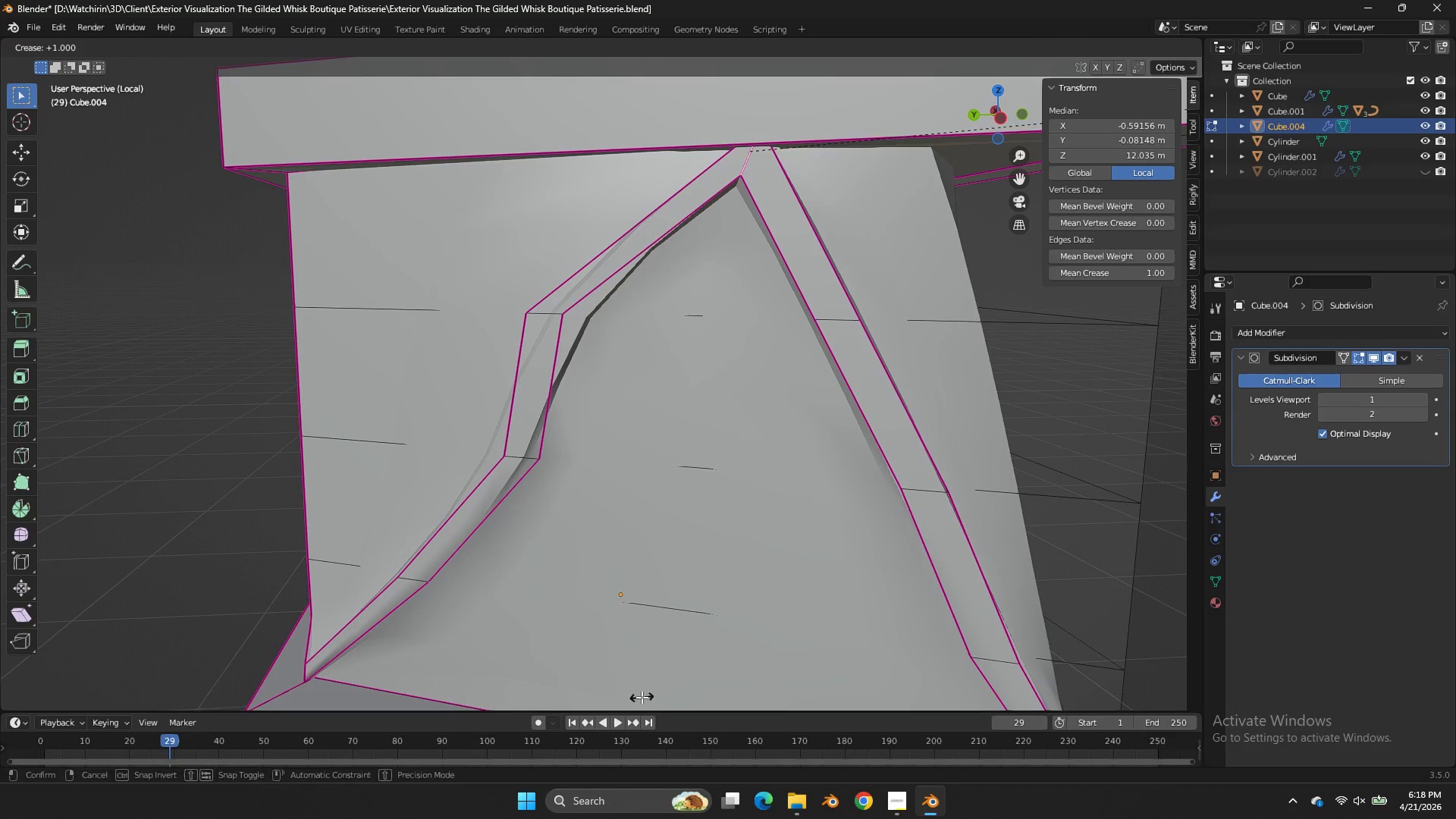 
left_click_drag(start_coordinate=[642, 697], to_coordinate=[650, 699])
 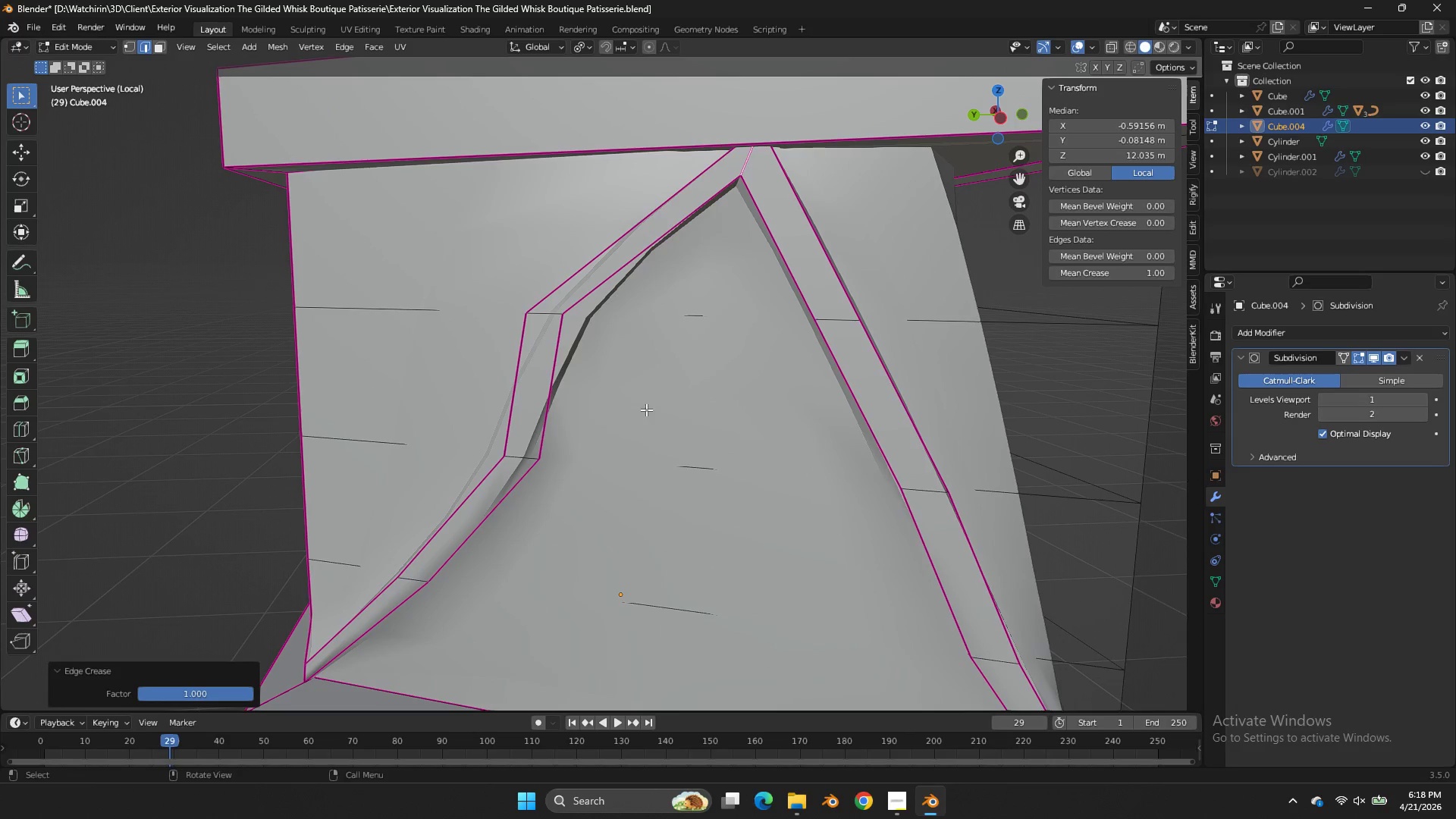 
hold_key(key=AltLeft, duration=0.72)
left_click([571, 373])
 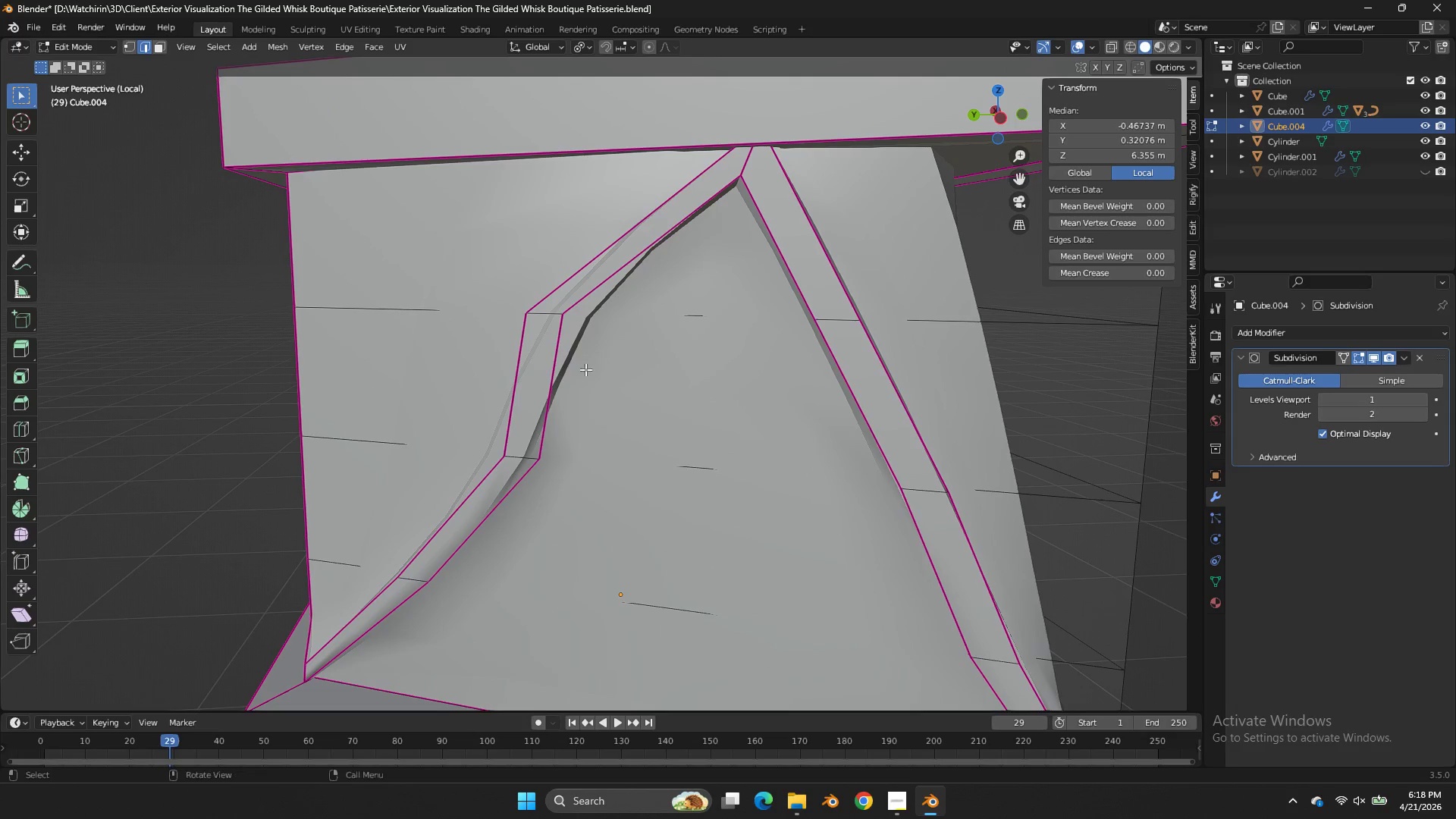 
key(Shift+E)
 